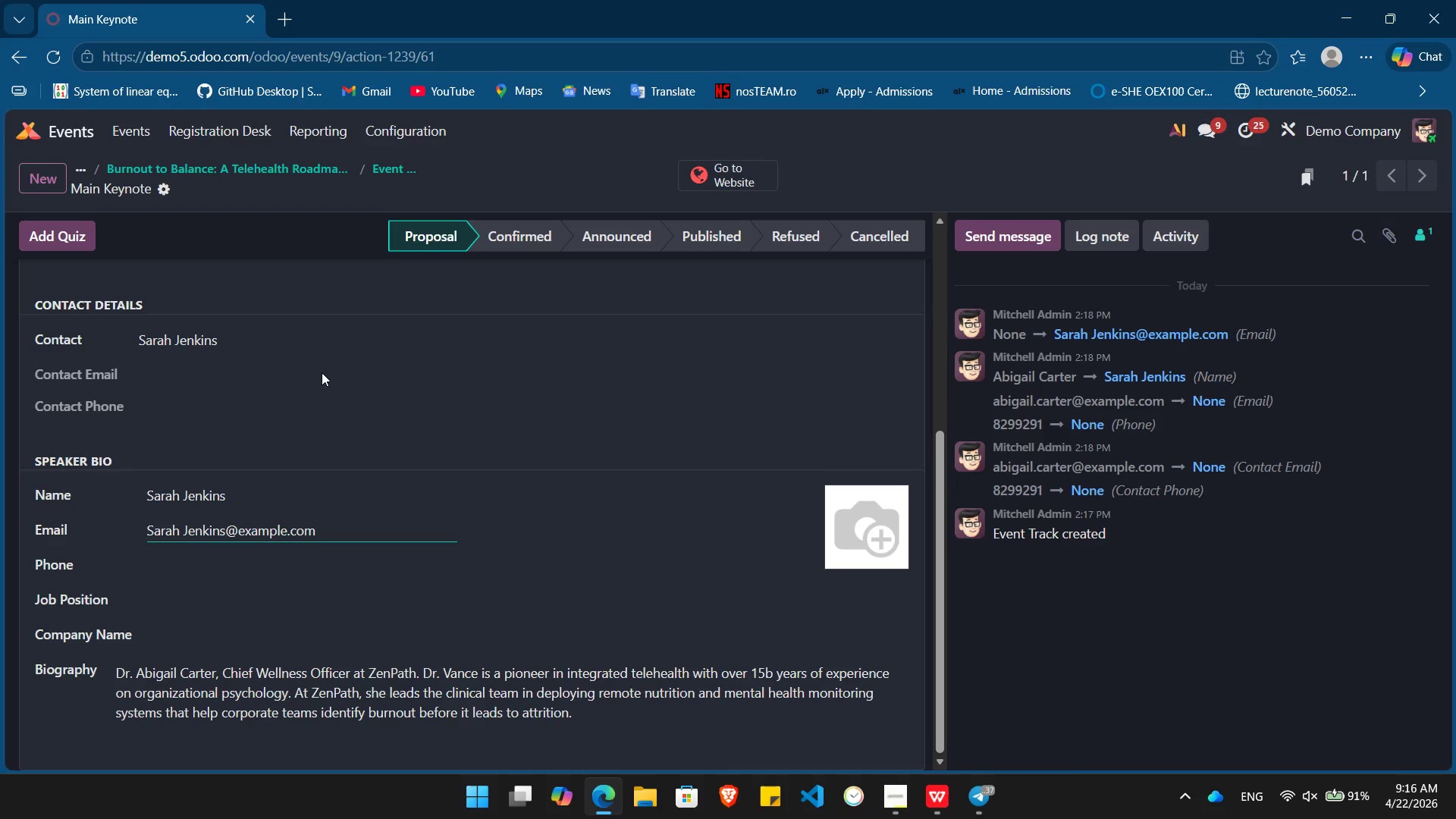 
scroll: coordinate [266, 470], scroll_direction: up, amount: 9.0
 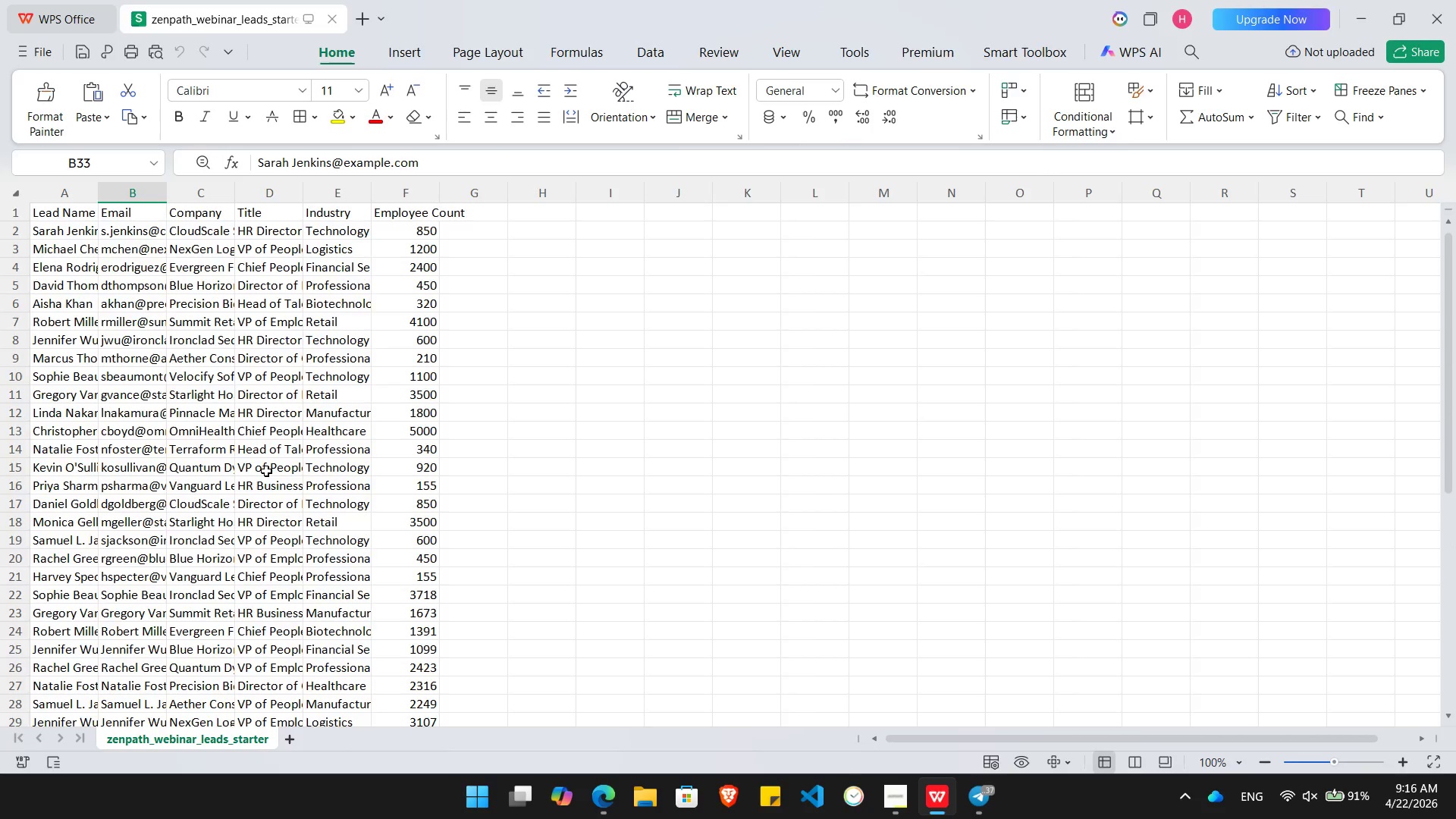 
left_click([322, 372])
 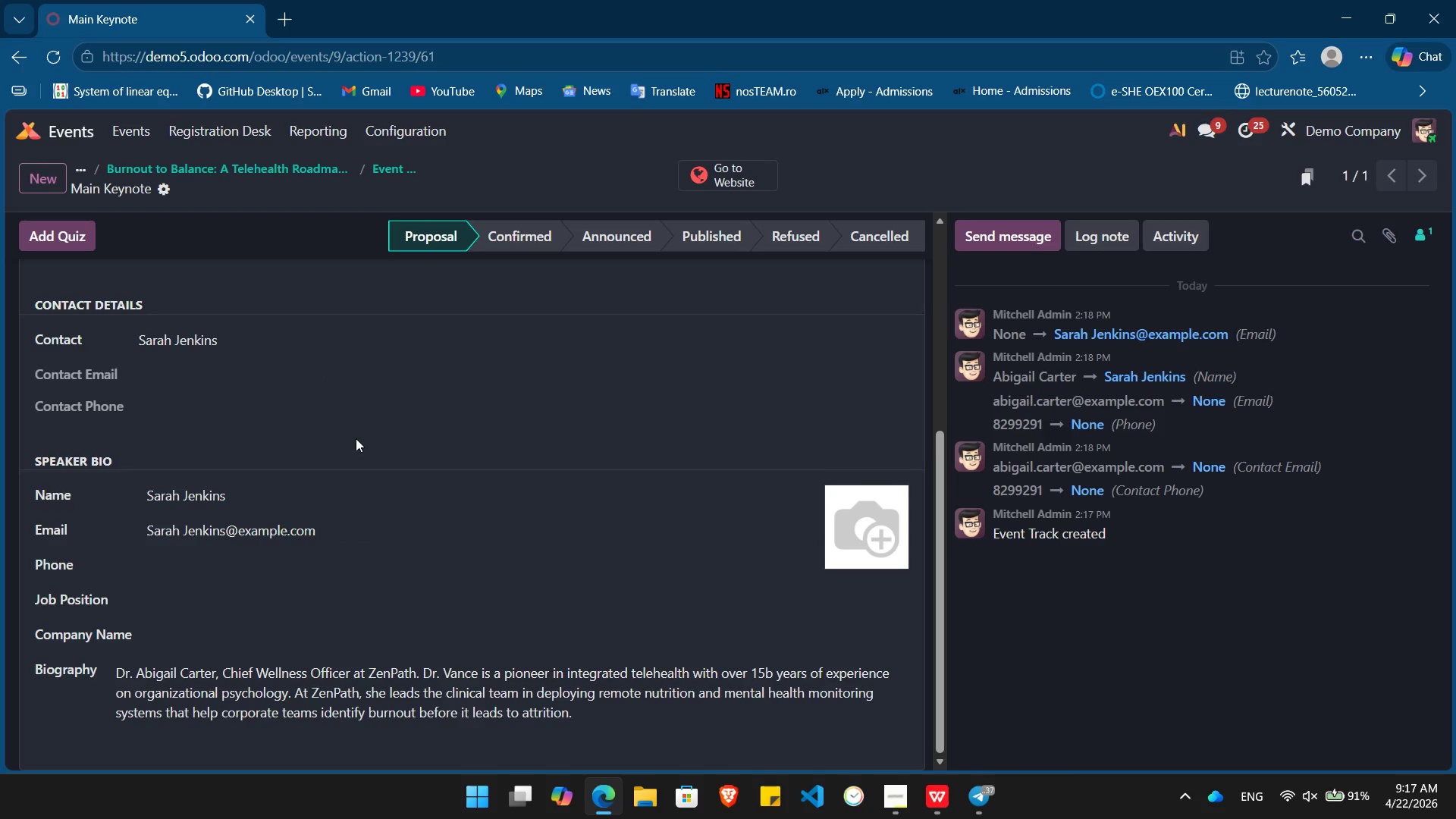 
scroll: coordinate [356, 438], scroll_direction: up, amount: 9.0
 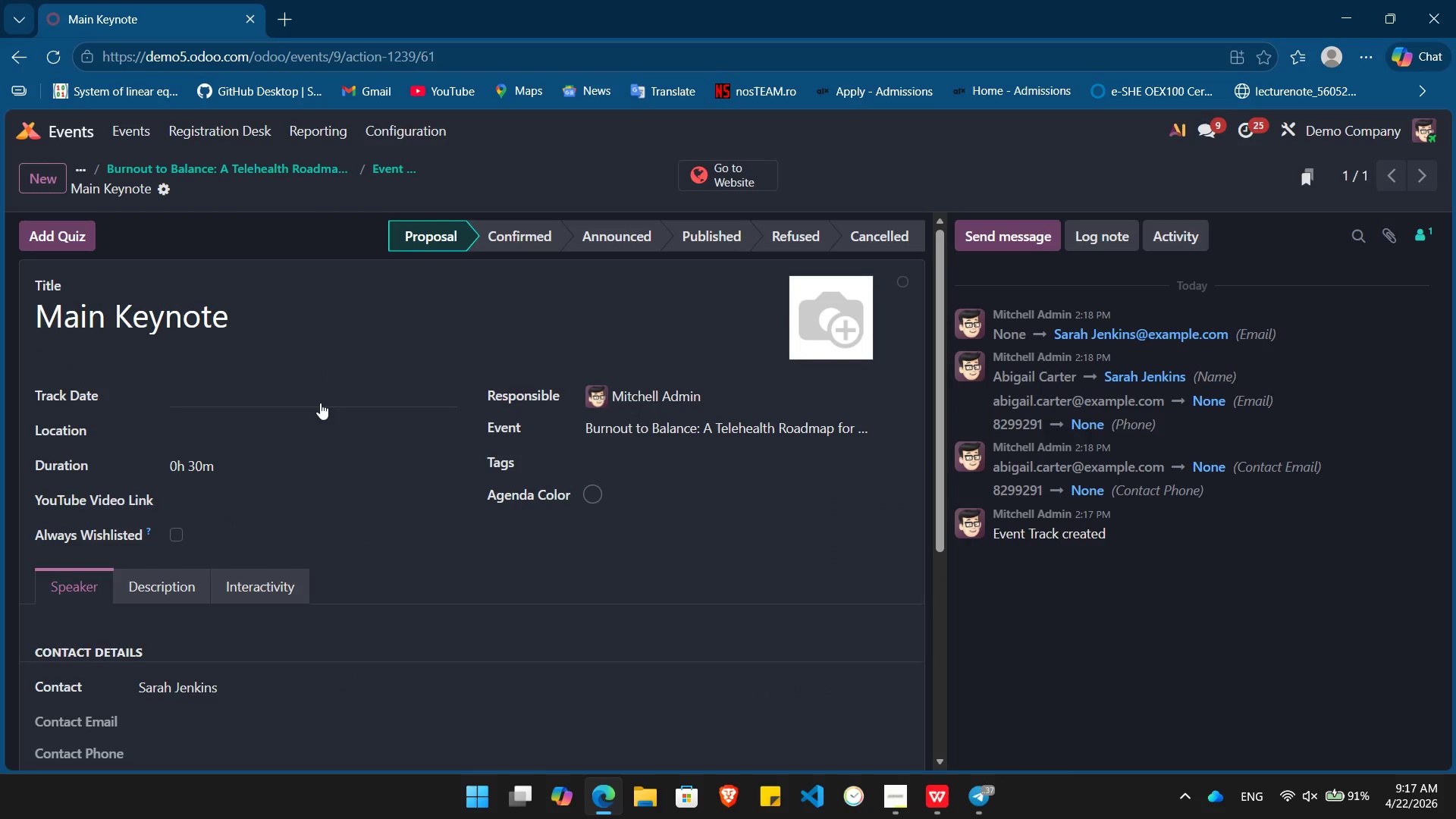 
left_click([268, 394])
 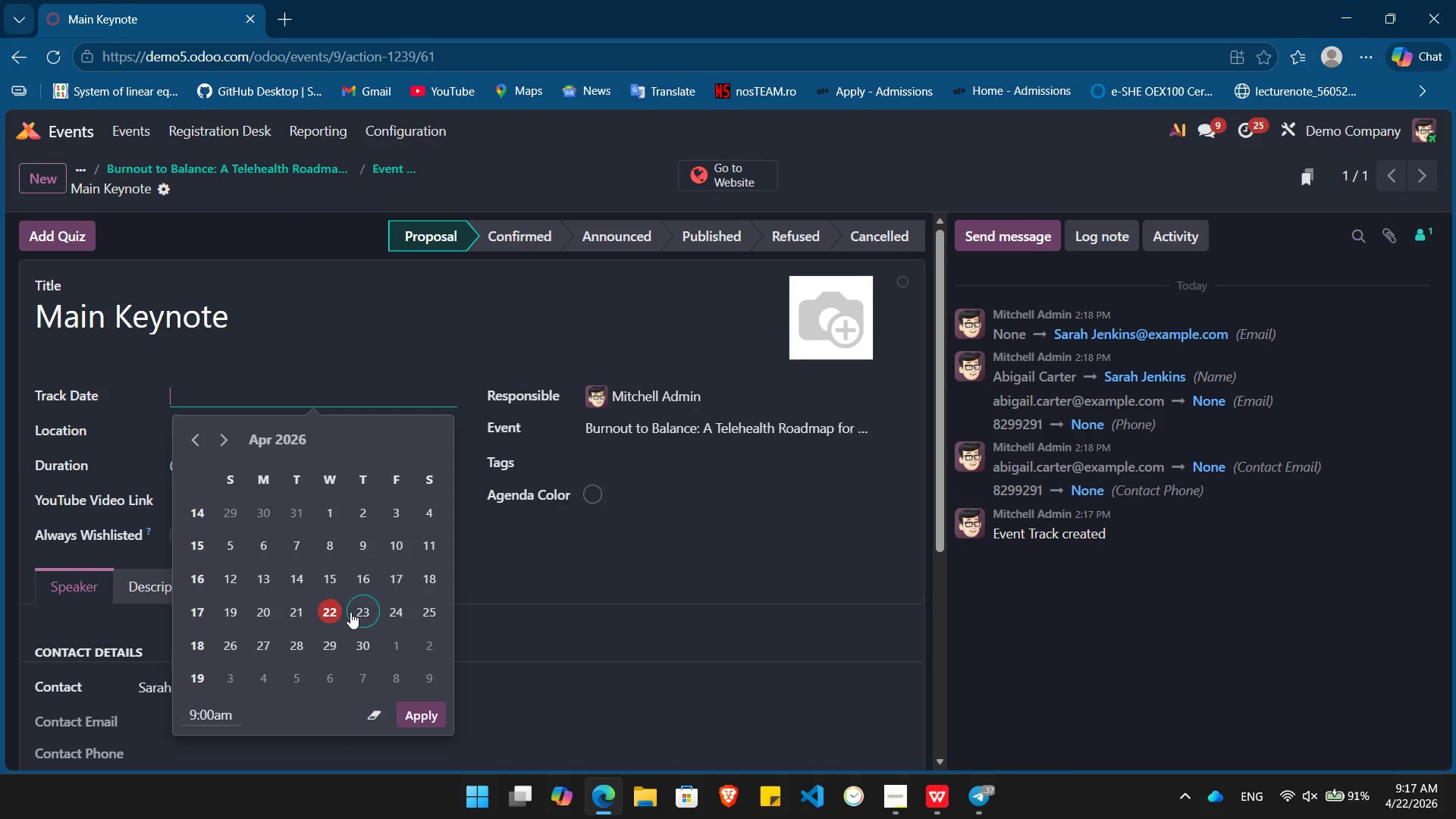 
left_click([334, 607])
 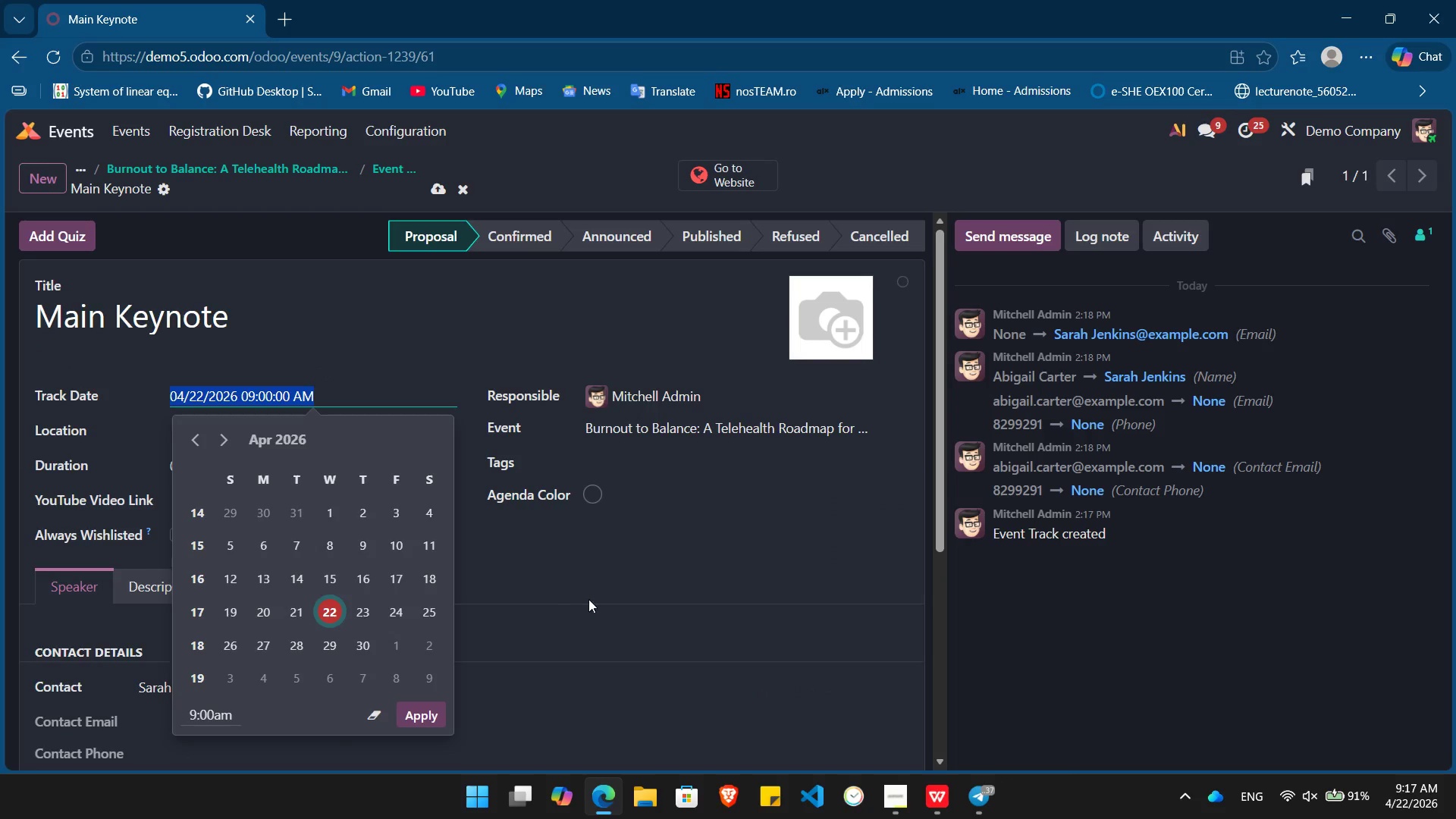 
left_click([636, 568])
 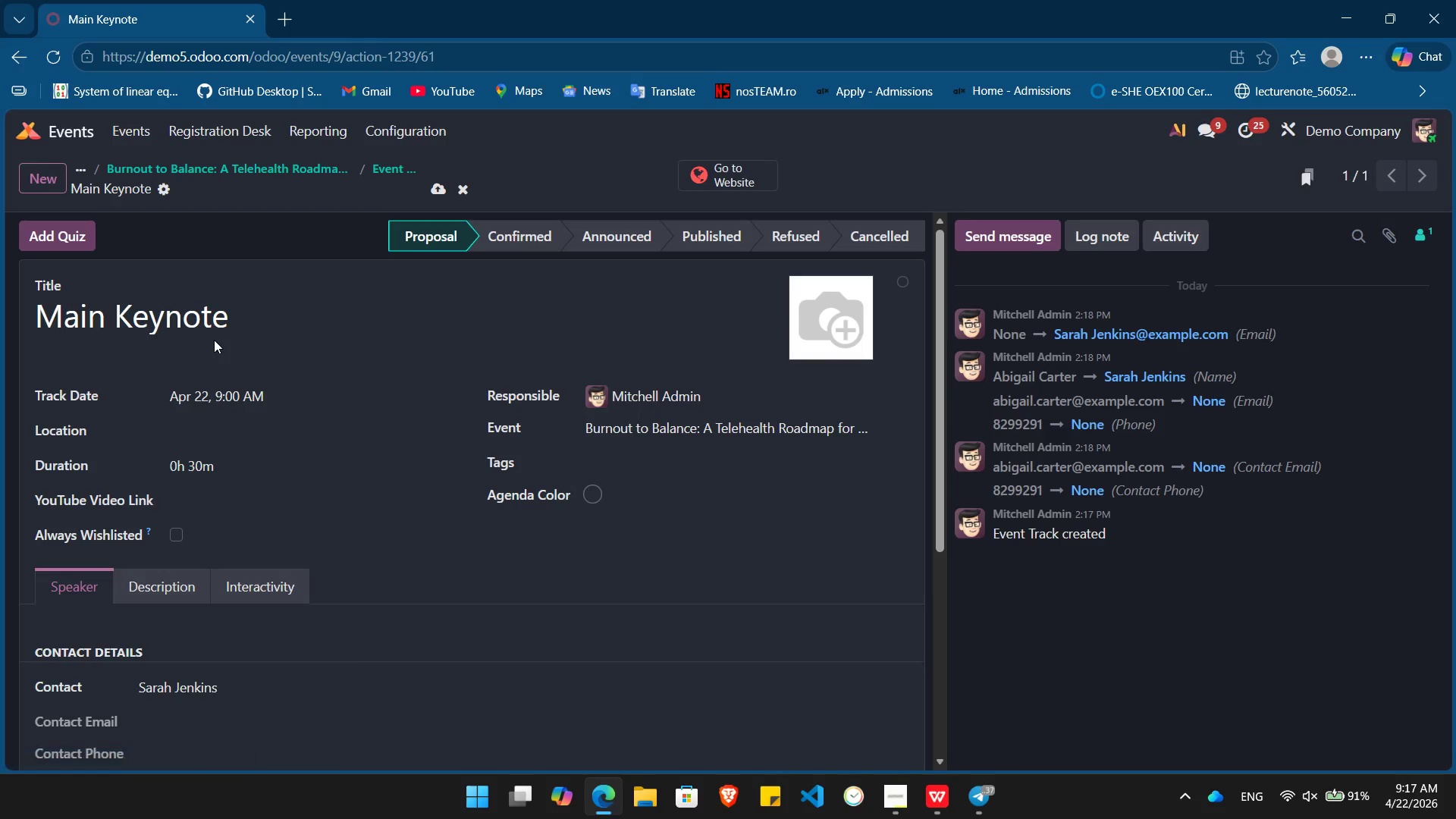 
wait(17.8)
 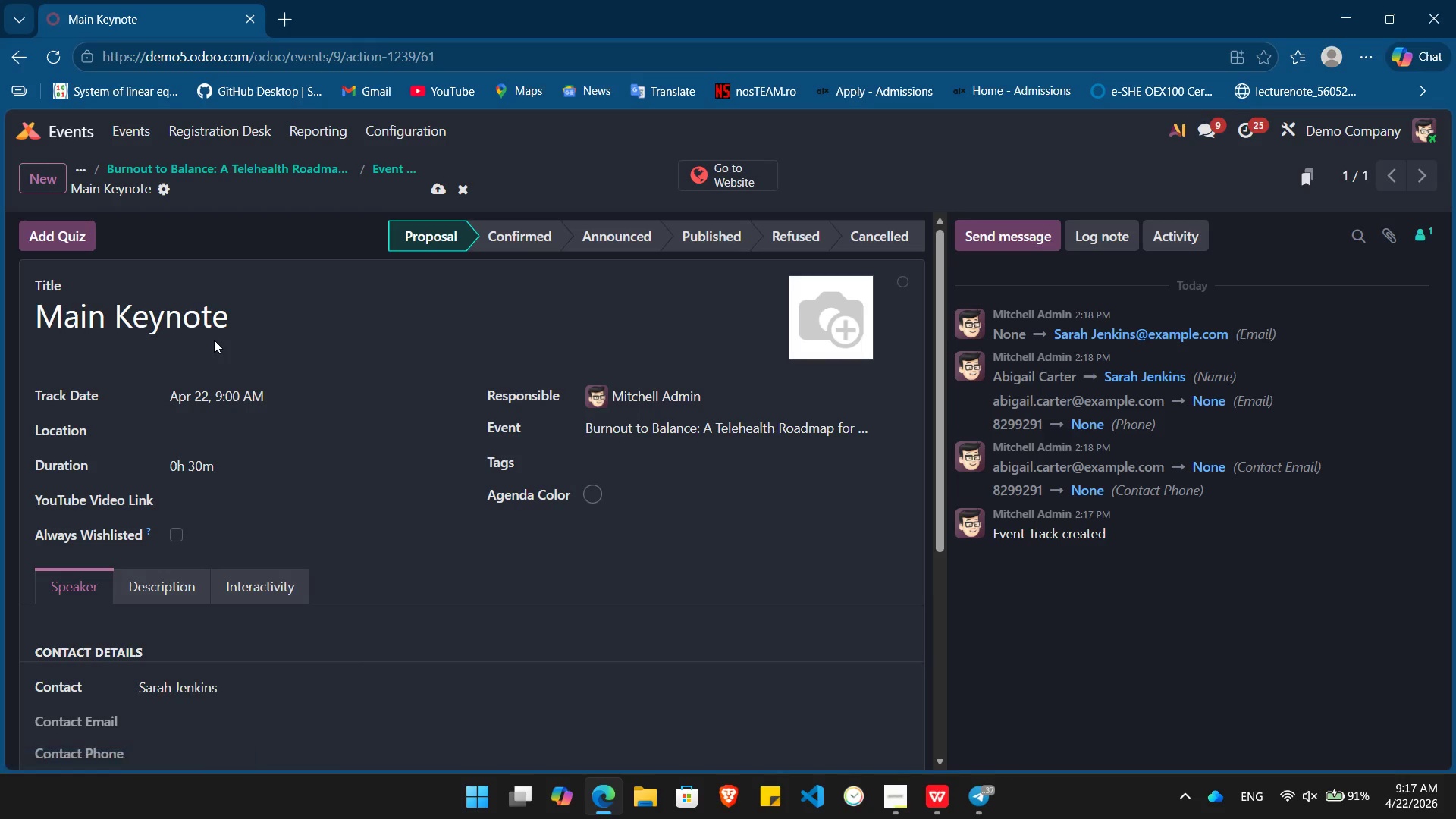 
left_click([275, 229])
 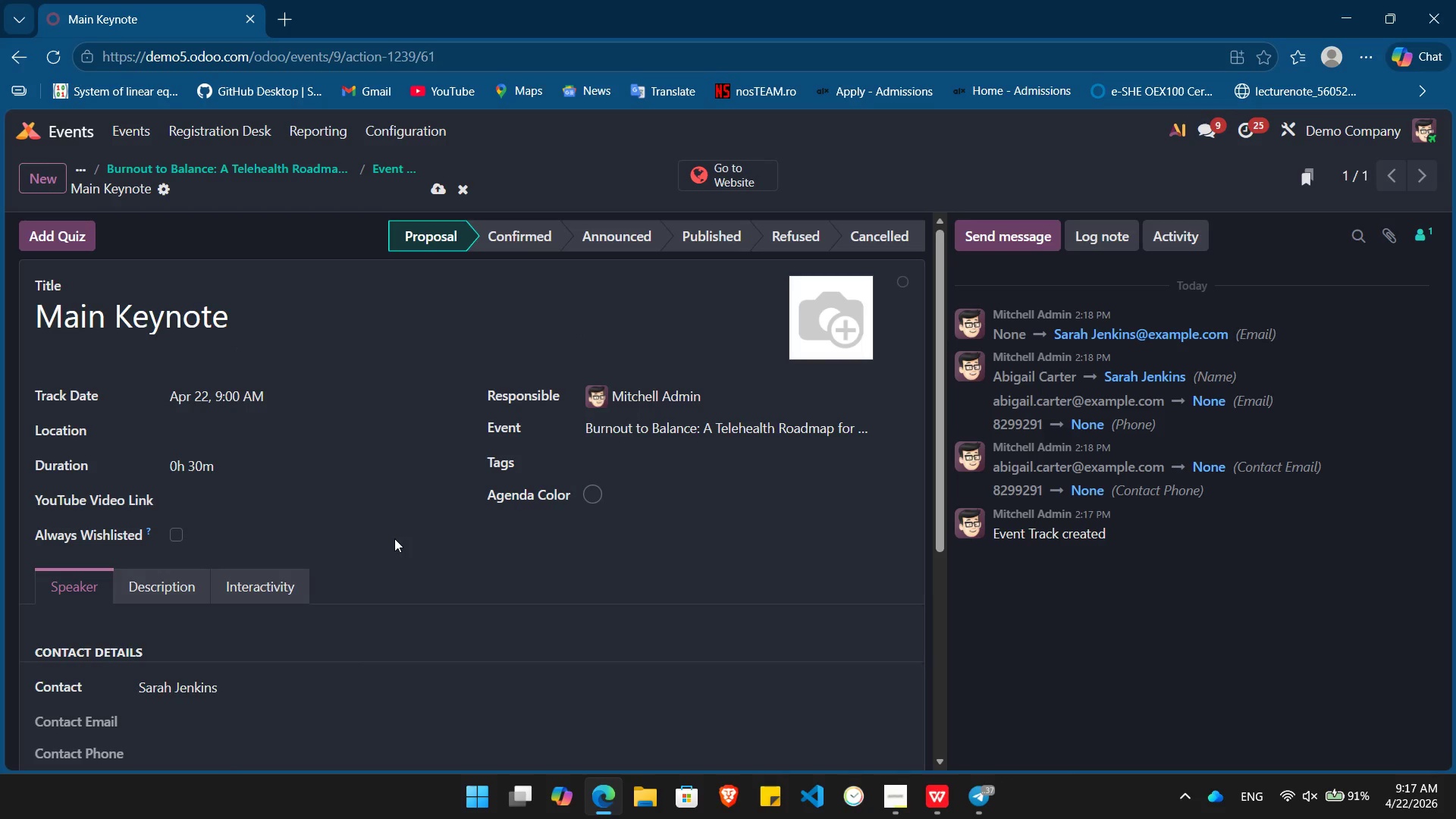 
scroll: coordinate [394, 538], scroll_direction: up, amount: 2.0
 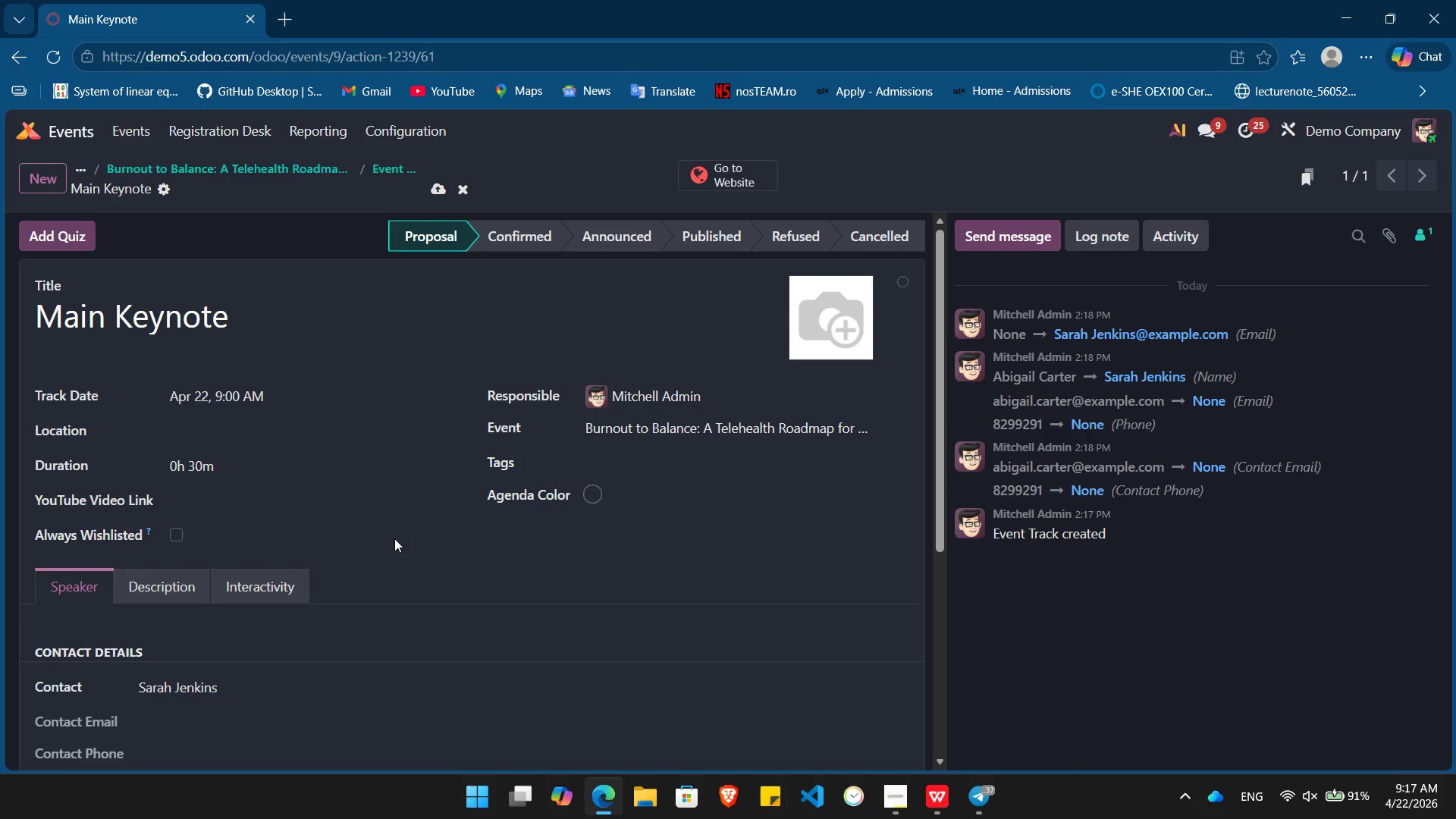 
wait(21.89)
 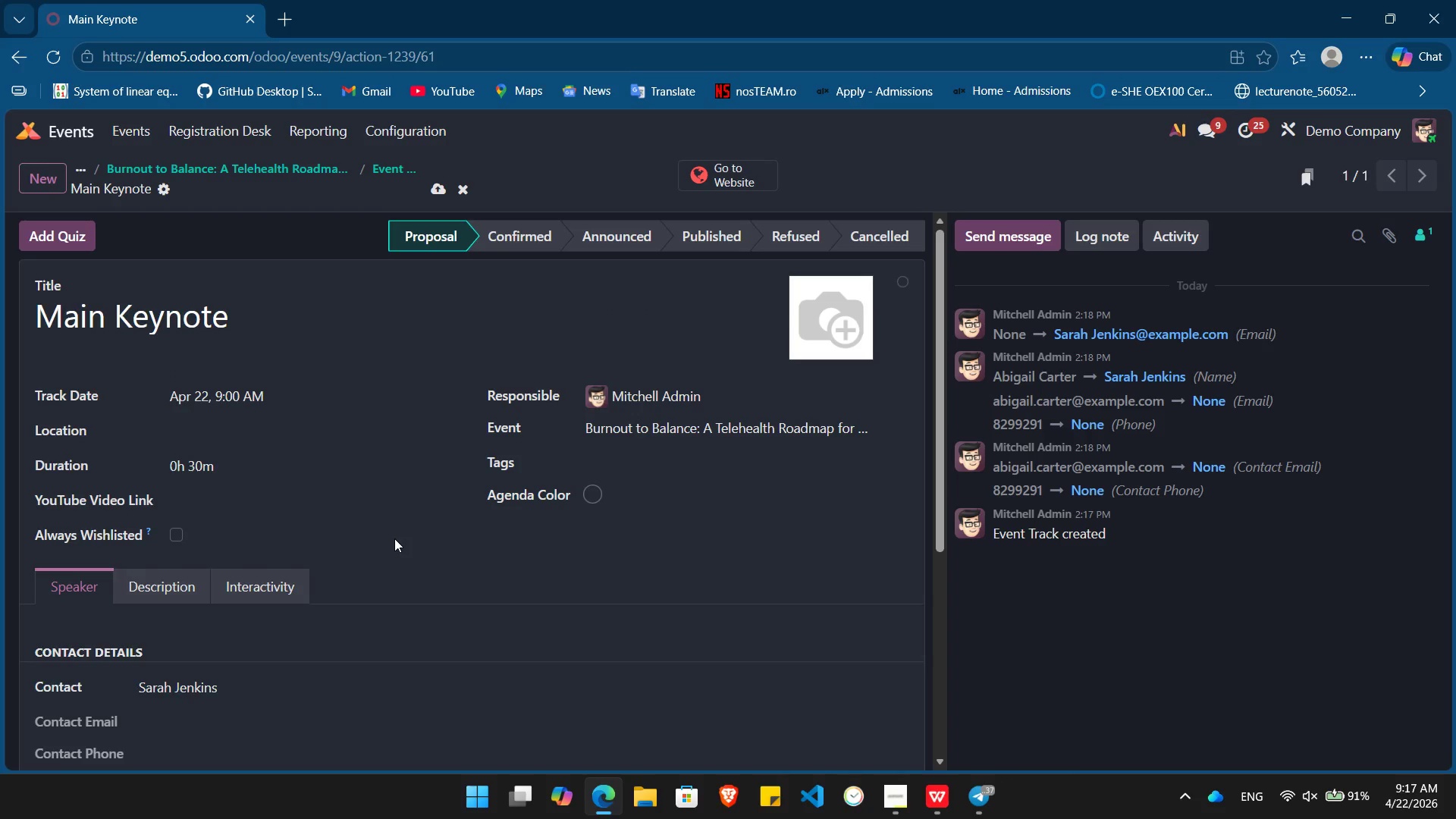 
left_click([727, 174])
 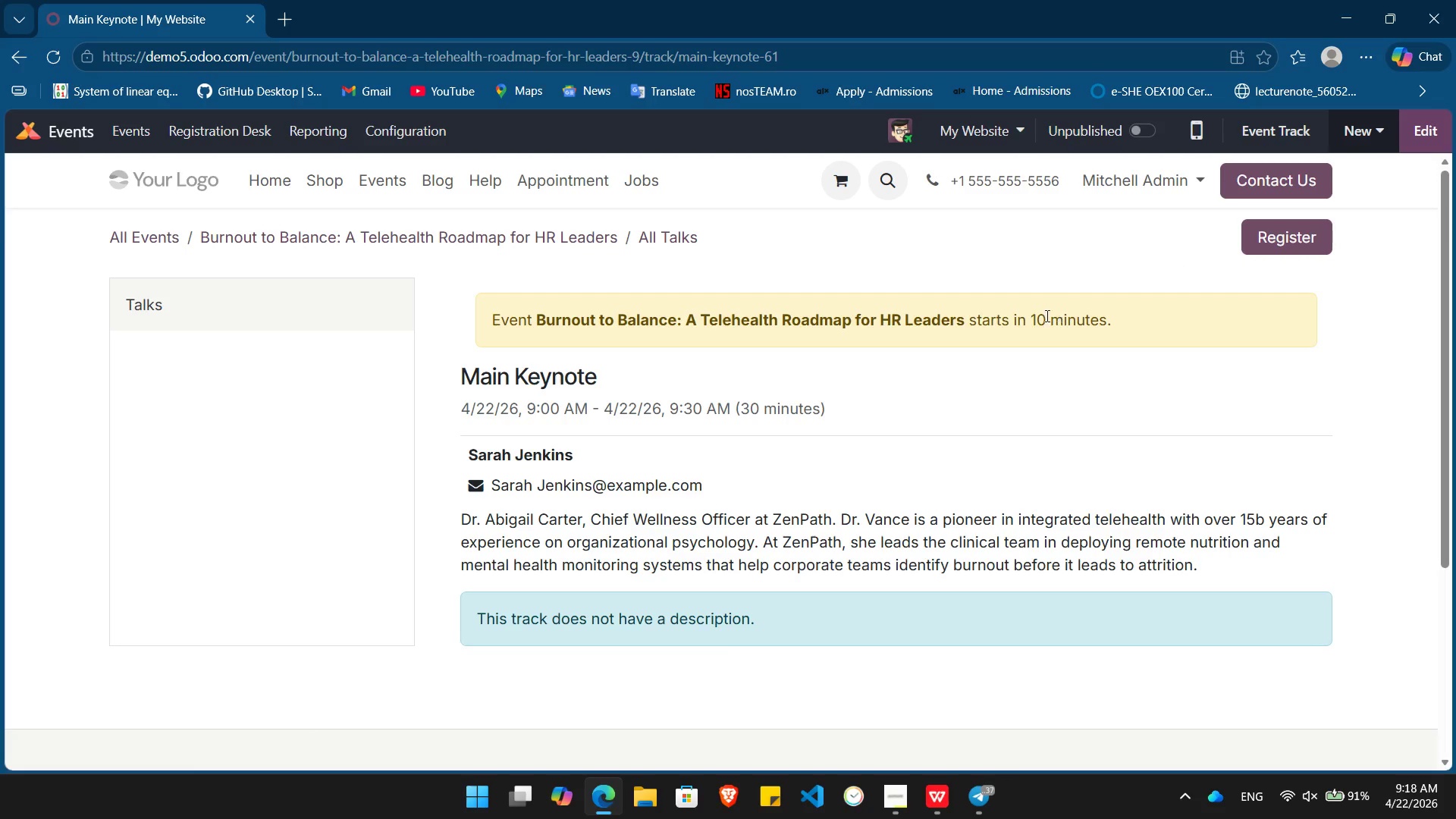 
wait(21.89)
 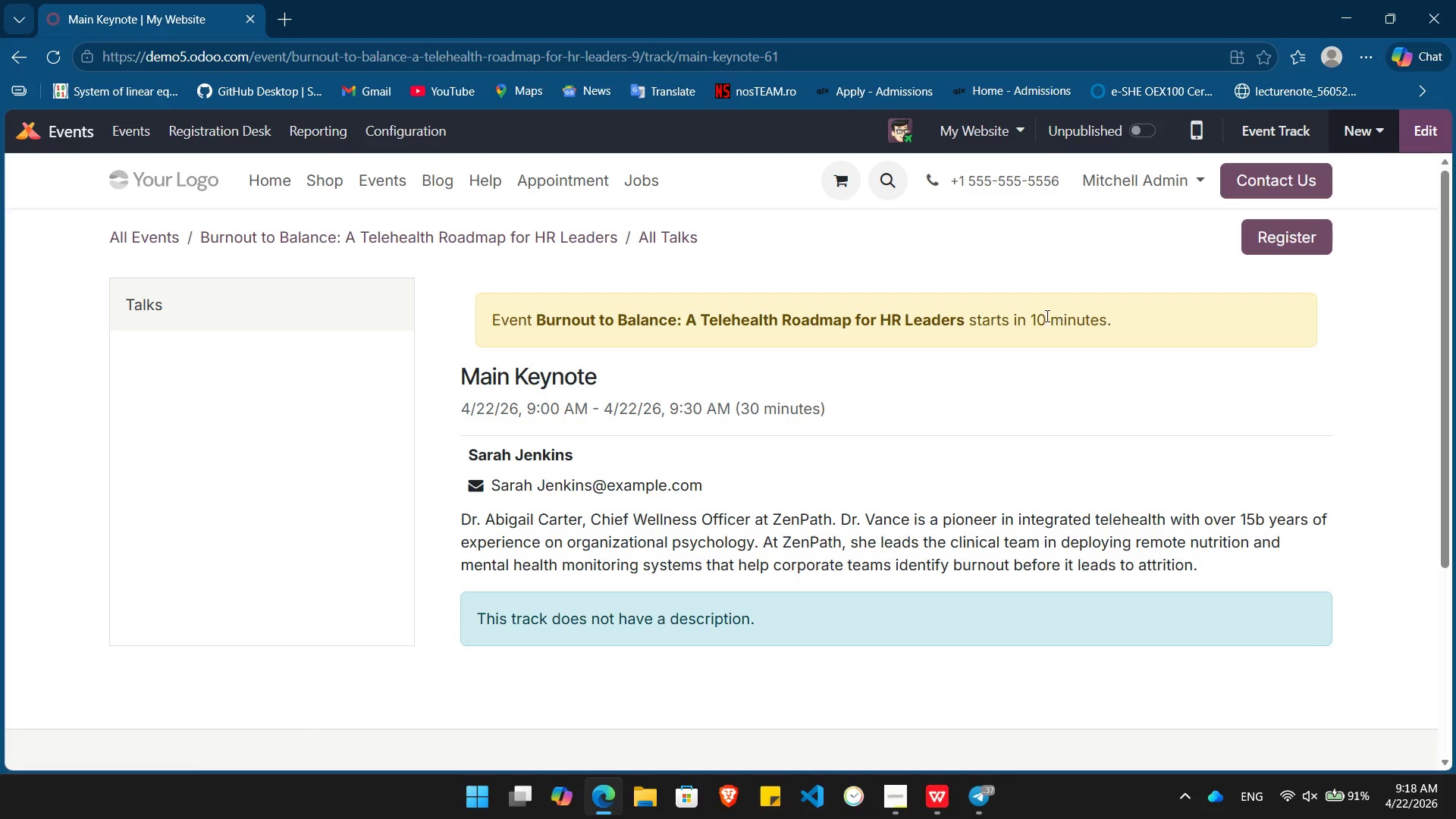 
left_click([1372, 133])
 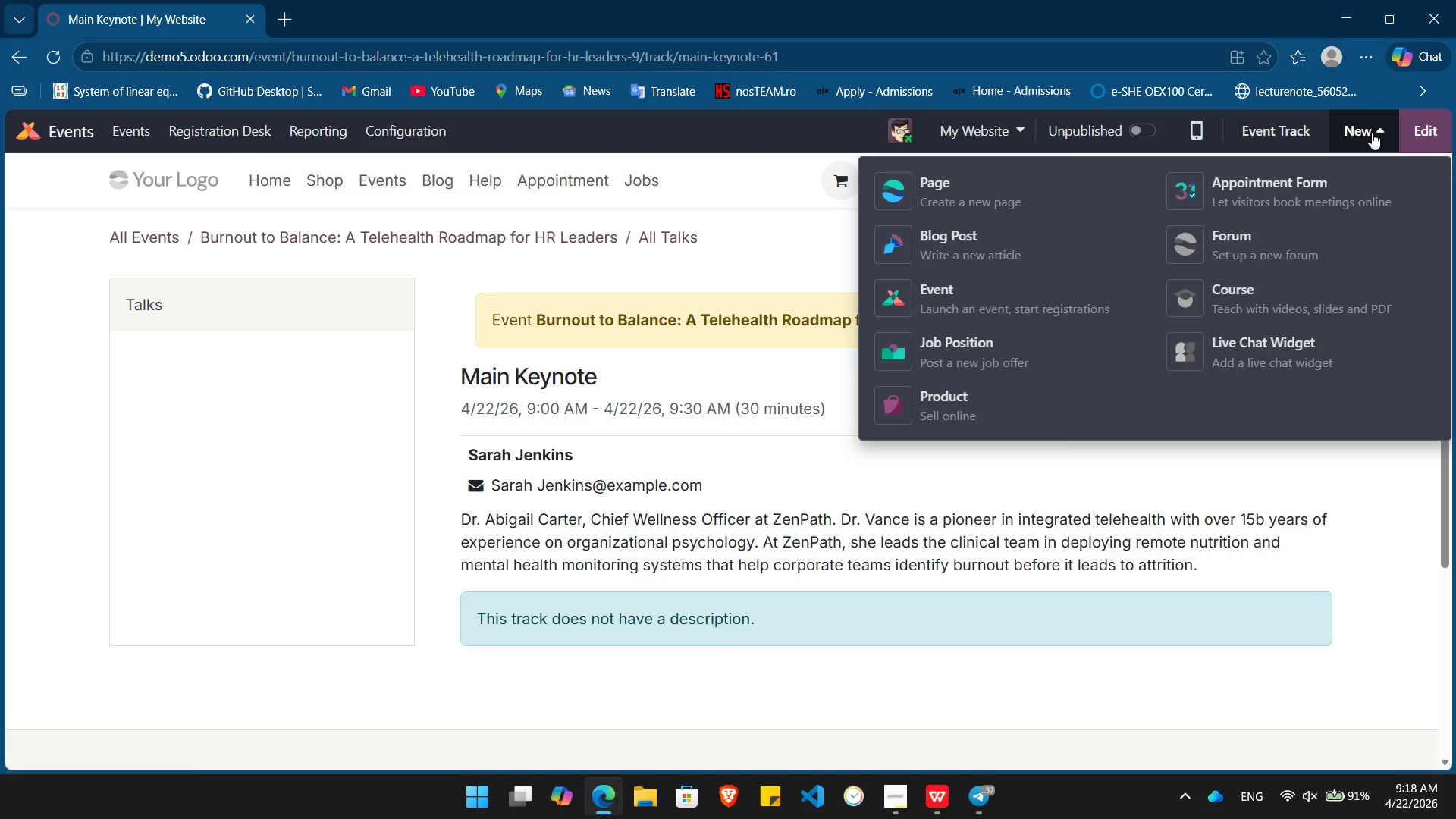 
left_click([1372, 133])
 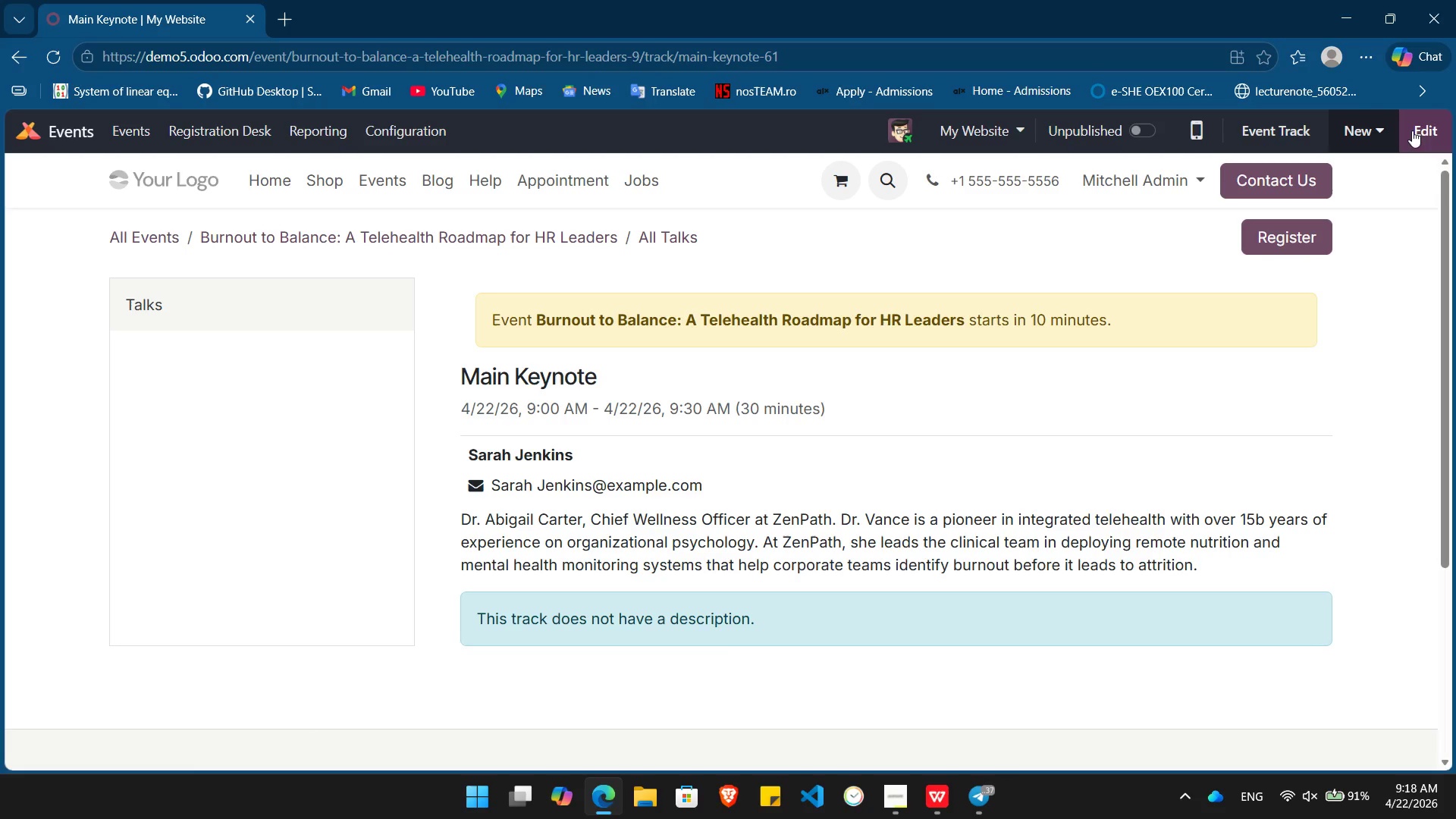 
left_click([1412, 130])
 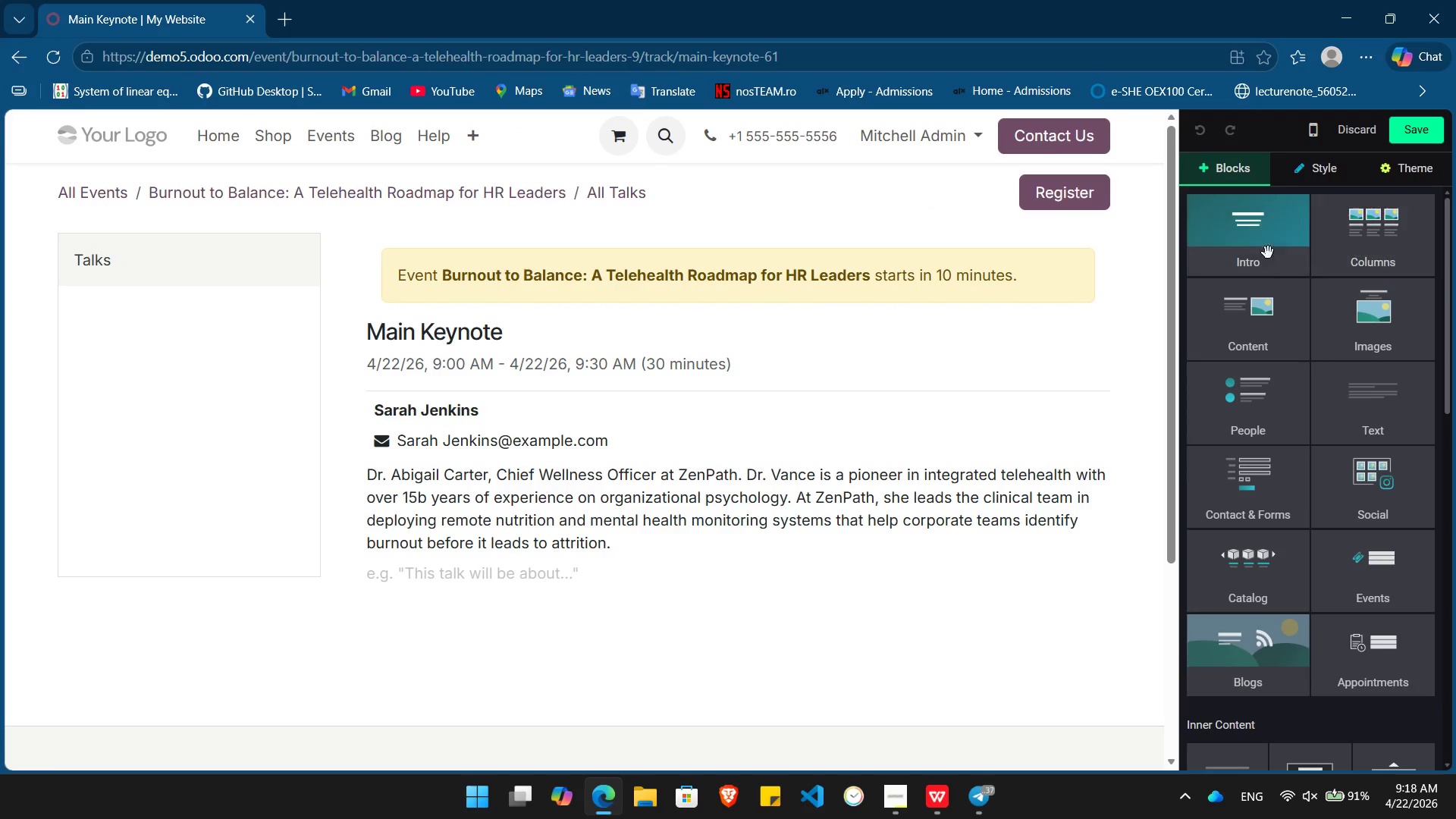 
wait(7.61)
 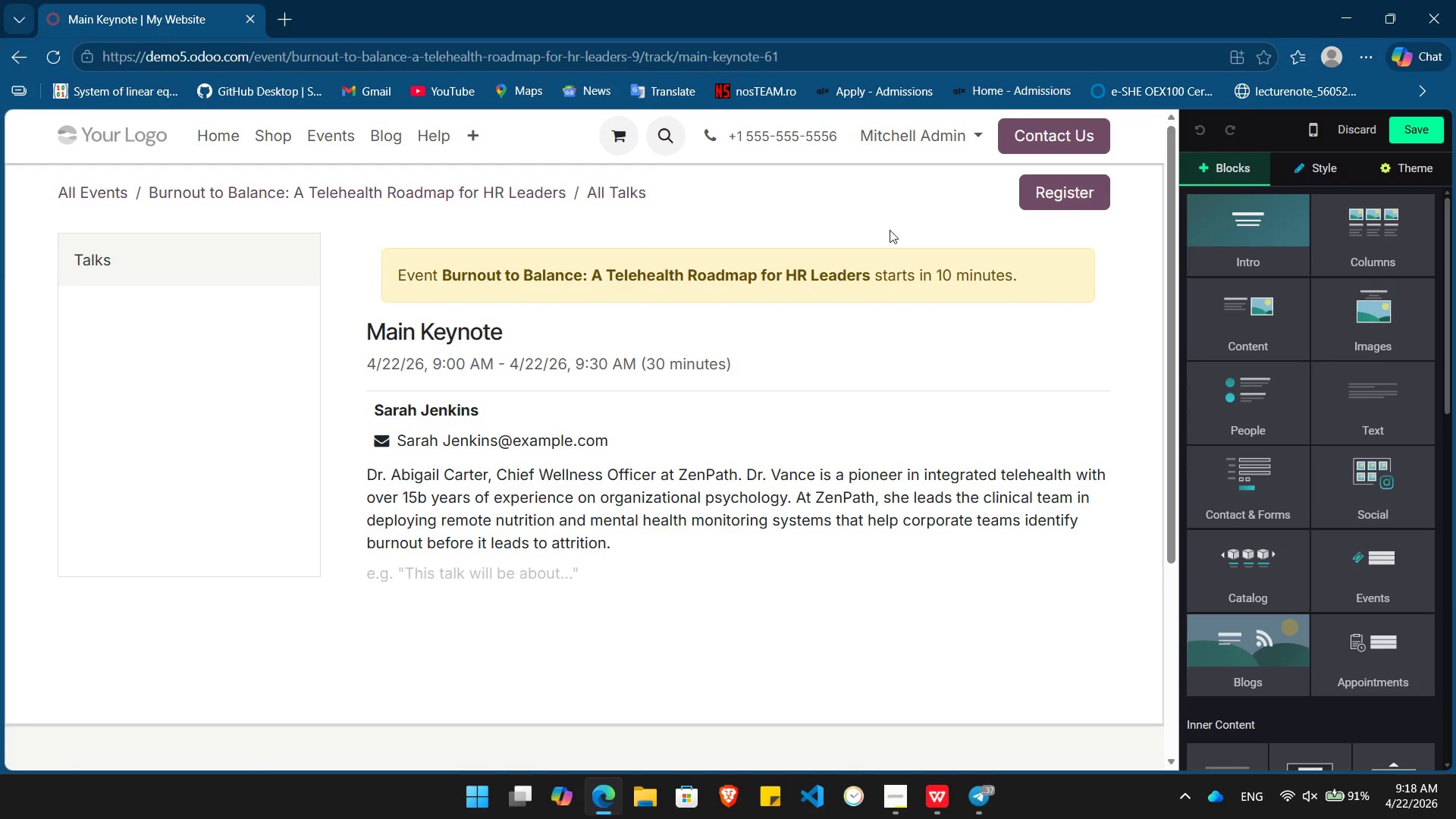 
left_click([1260, 253])
 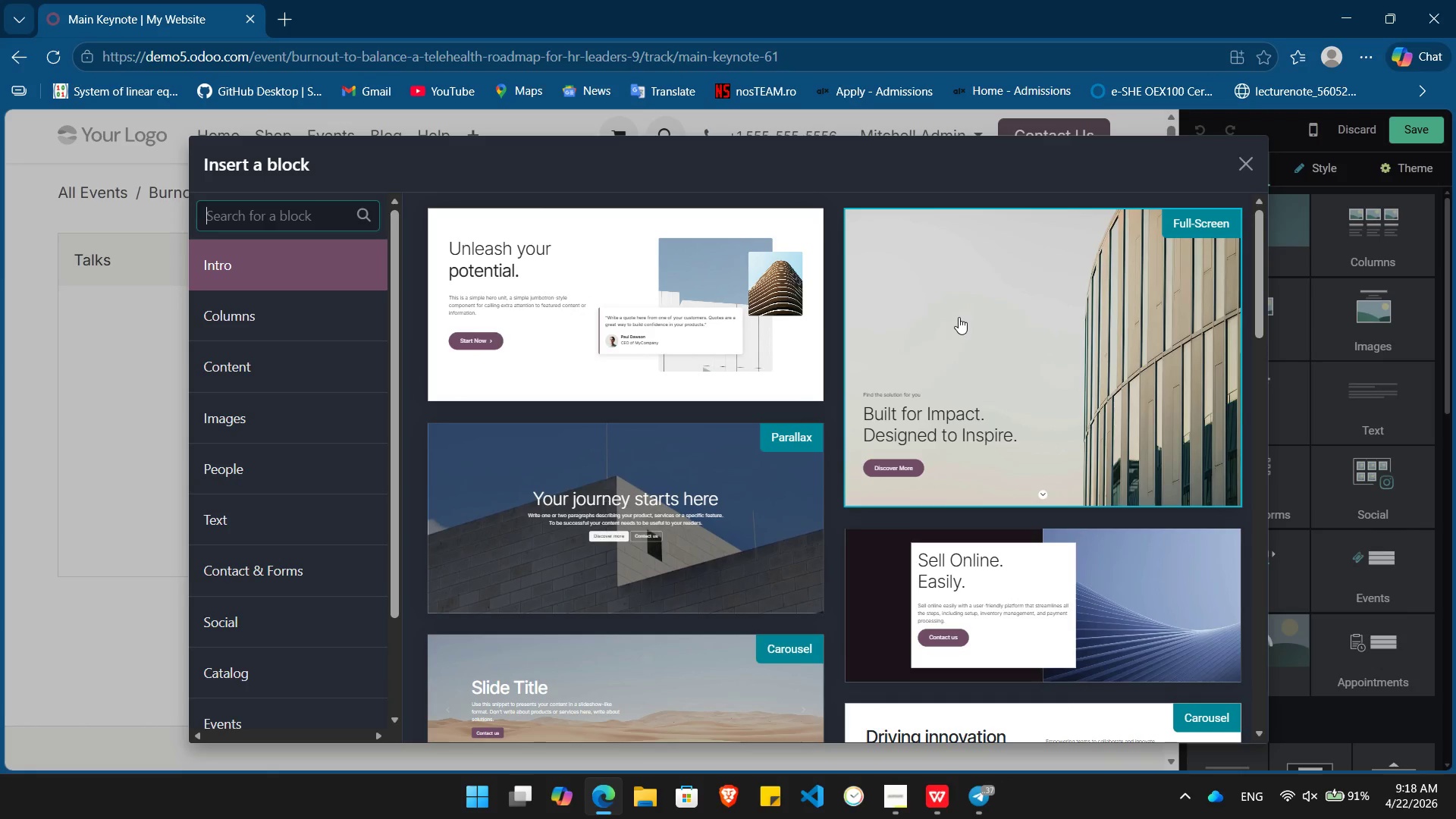 
wait(5.67)
 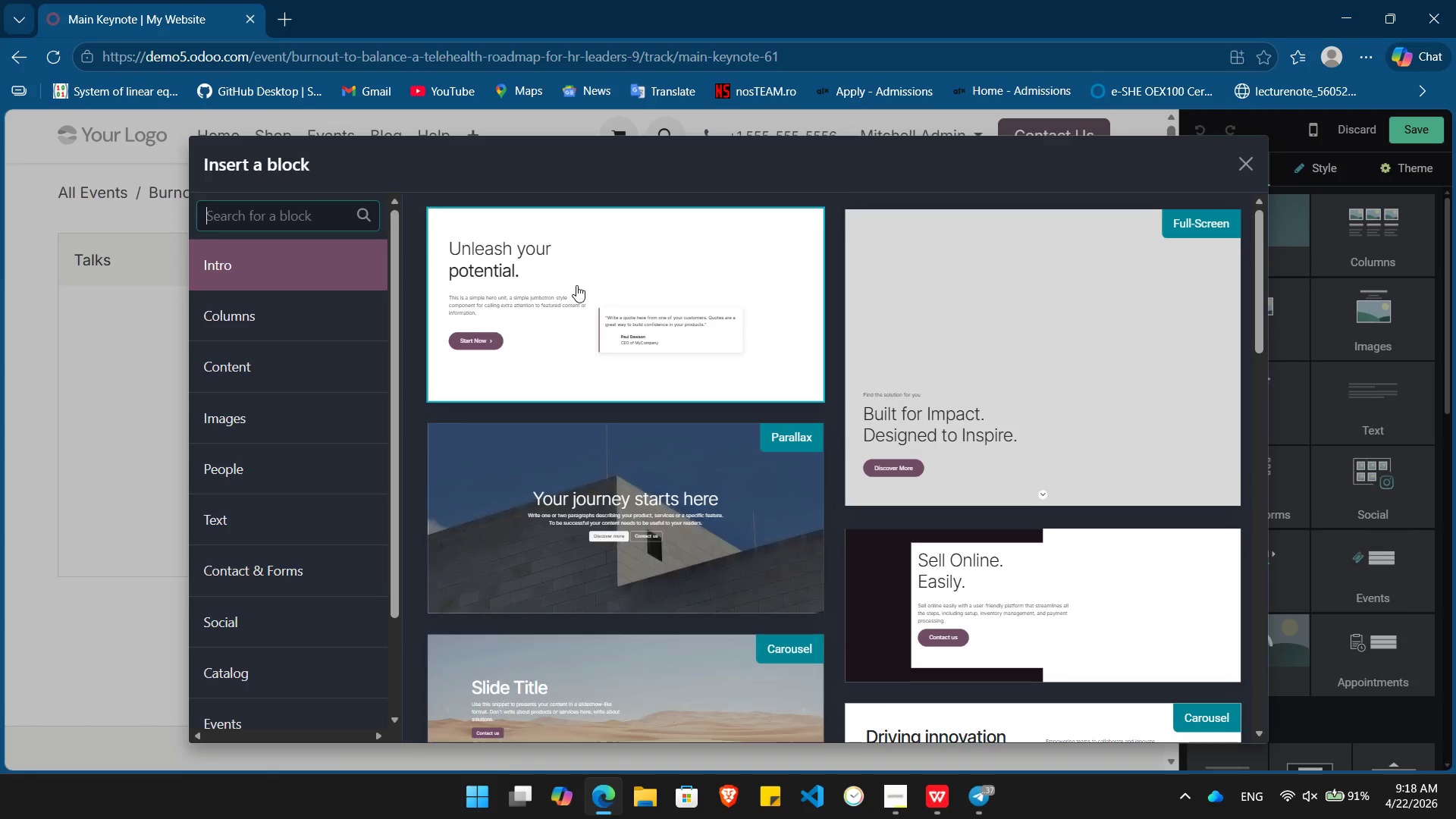 
scroll: coordinate [959, 317], scroll_direction: down, amount: 1.0
 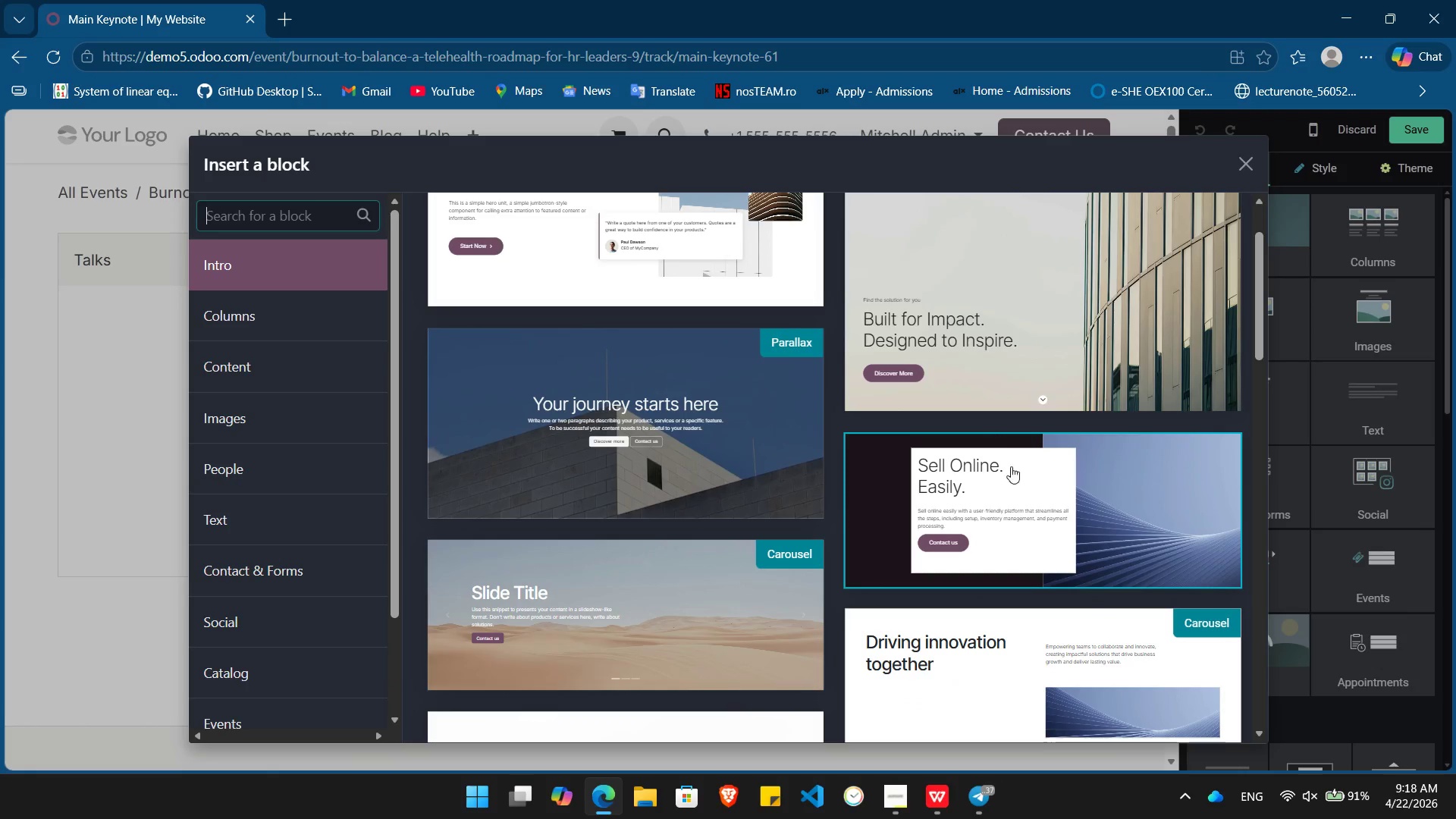 
left_click([1039, 508])
 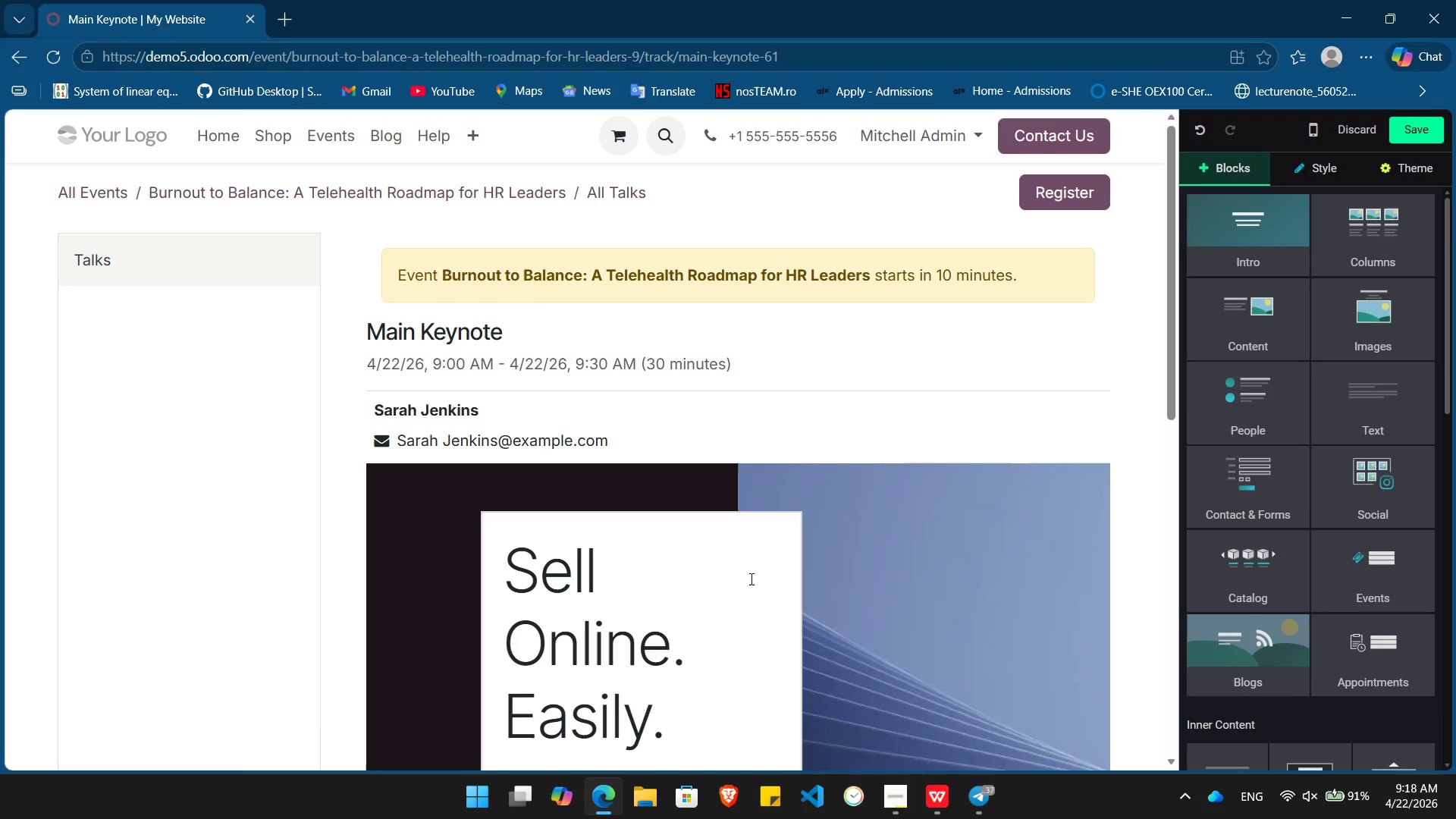 
left_click([752, 578])
 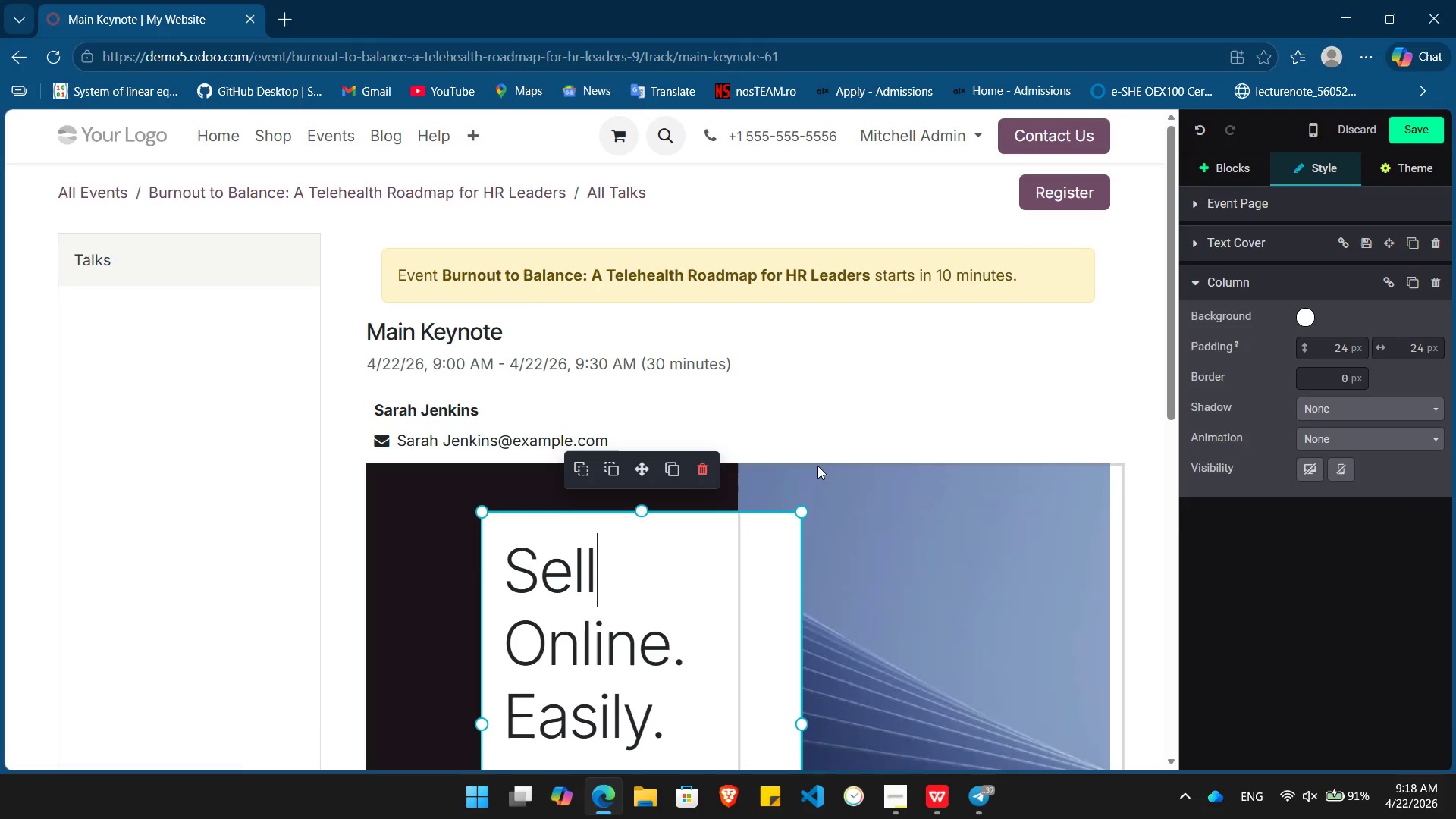 
scroll: coordinate [815, 464], scroll_direction: down, amount: 4.0
 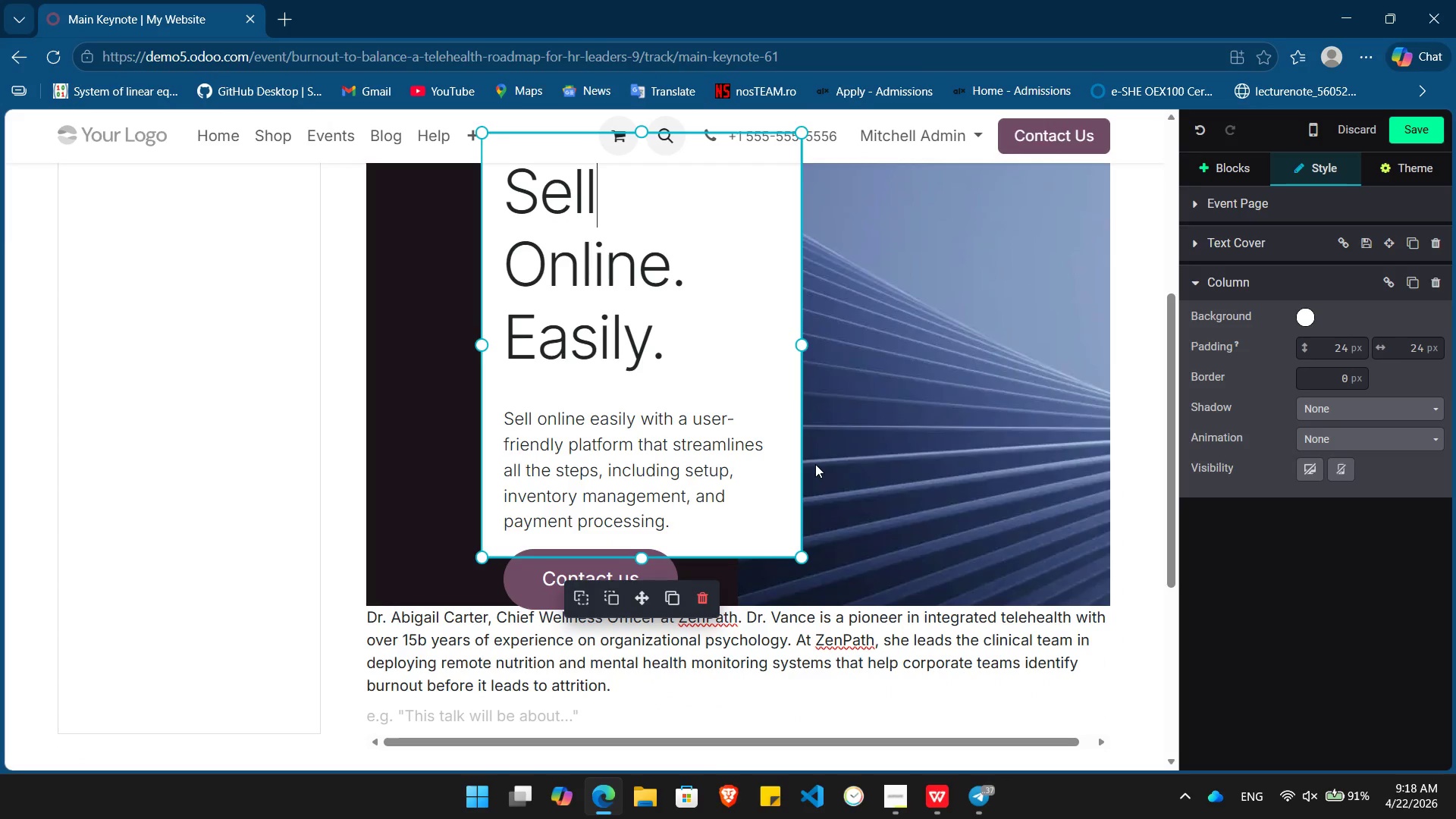 
scroll: coordinate [815, 464], scroll_direction: up, amount: 4.0
 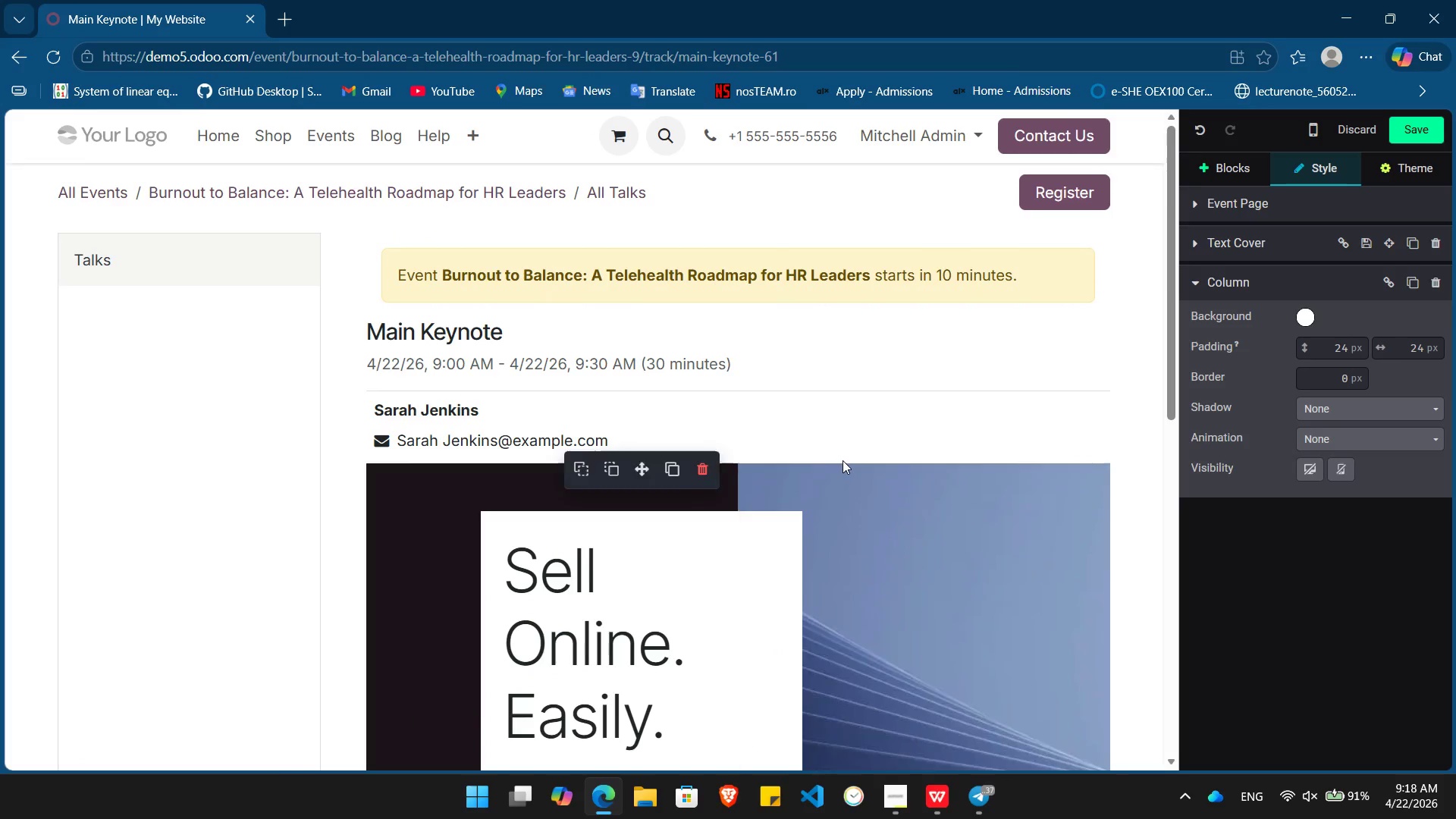 
left_click([843, 460])
 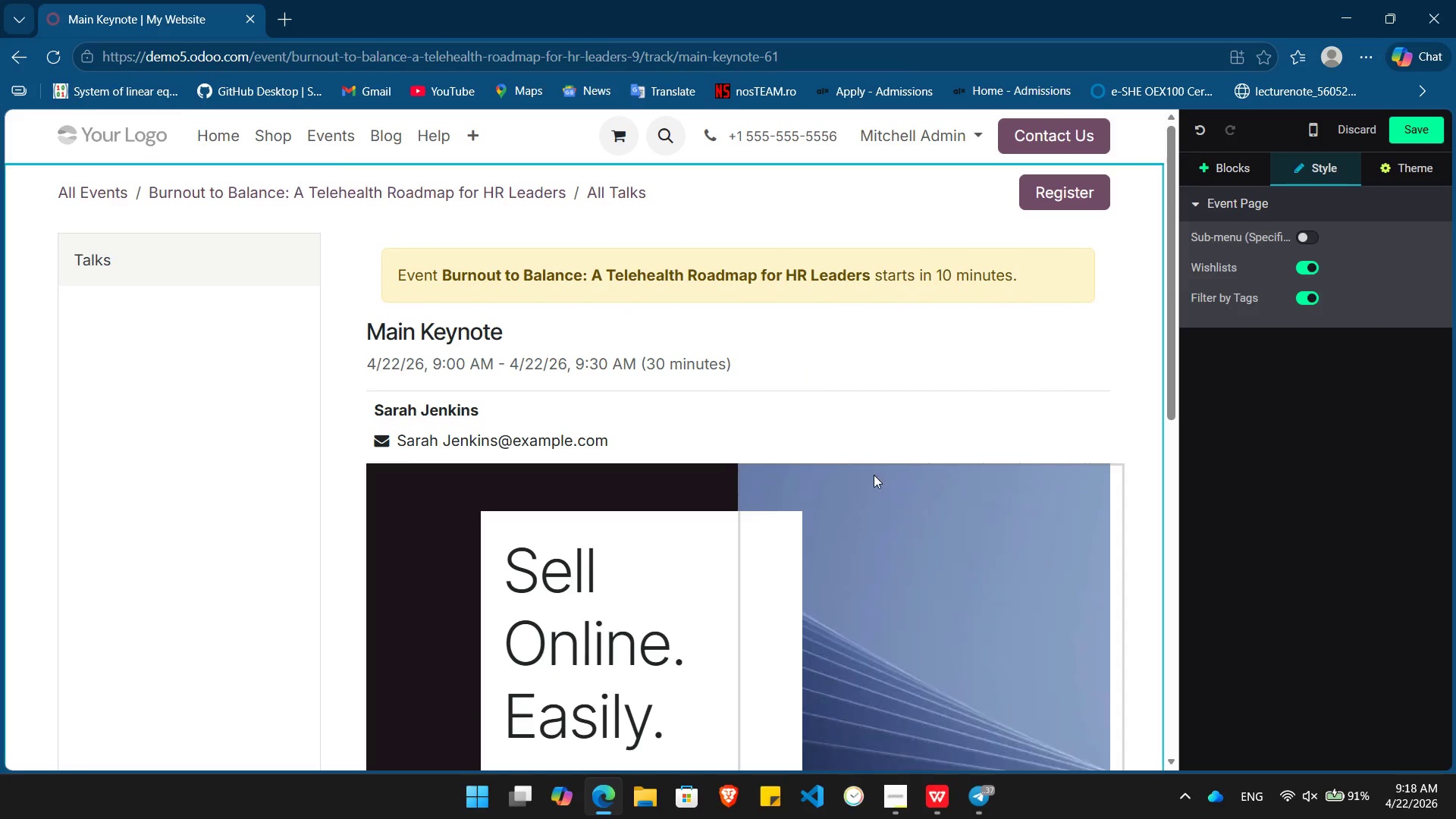 
left_click([874, 475])
 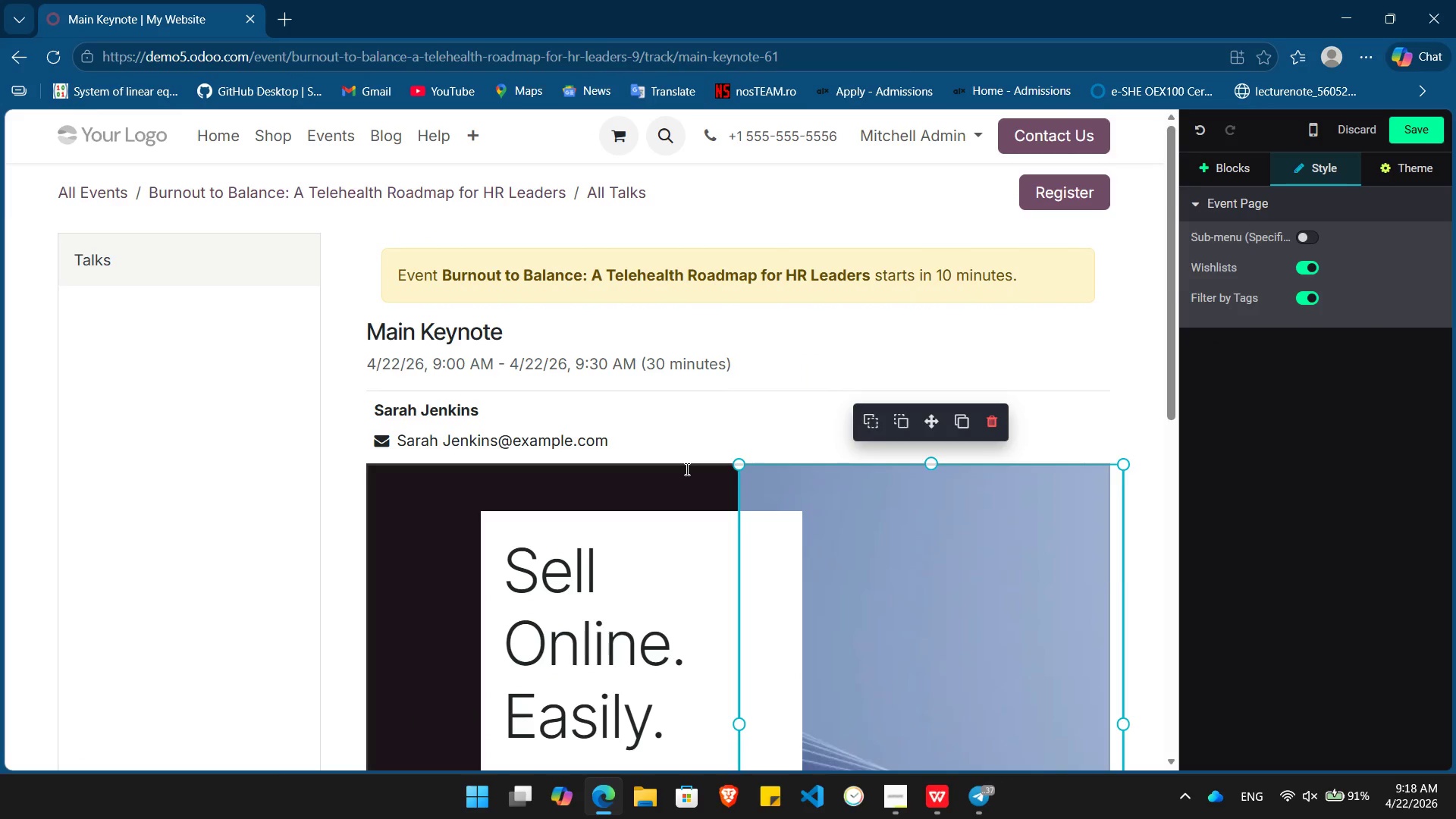 
left_click([686, 469])
 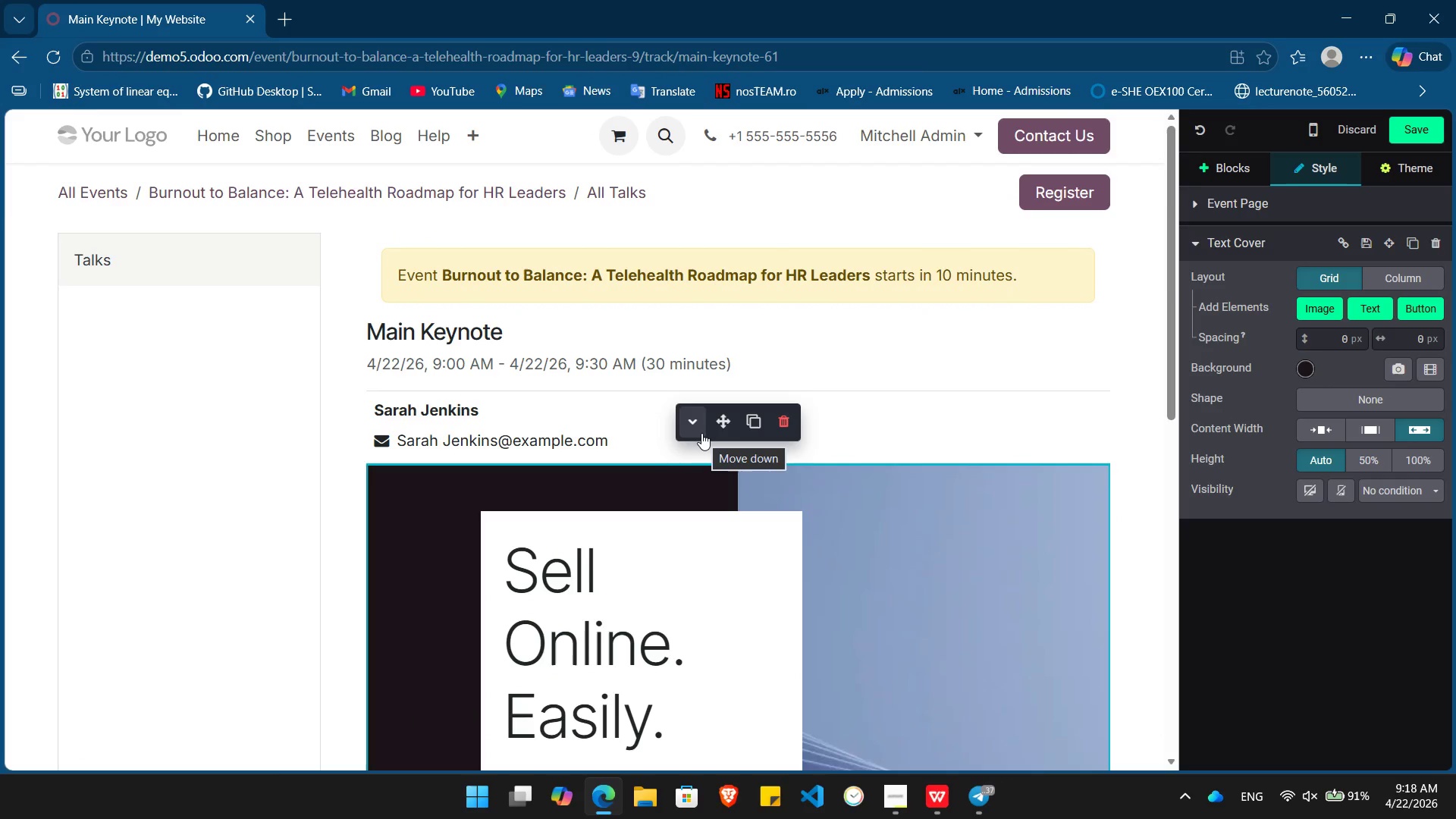 
left_click([701, 433])
 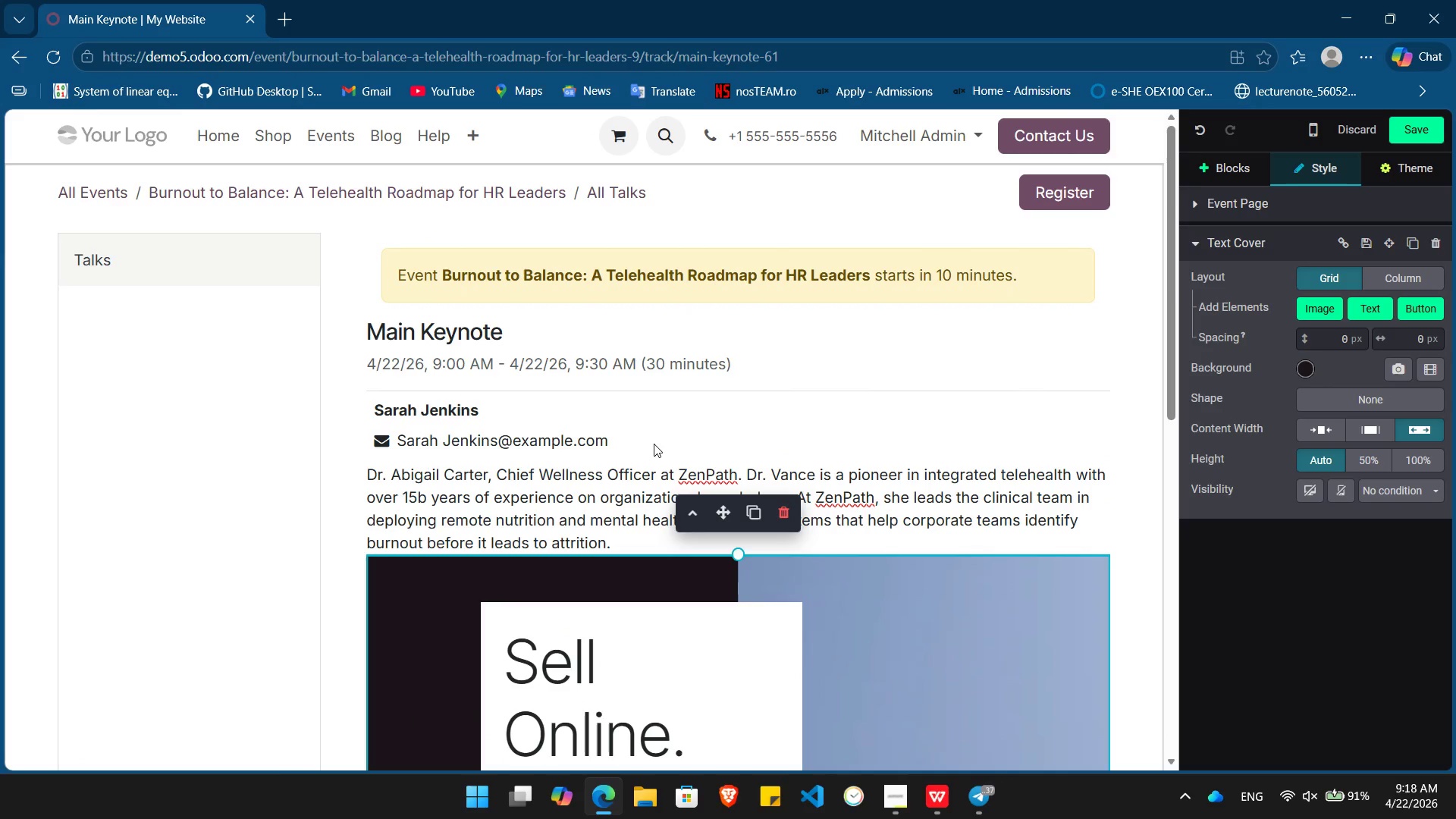 
scroll: coordinate [654, 444], scroll_direction: down, amount: 3.0
 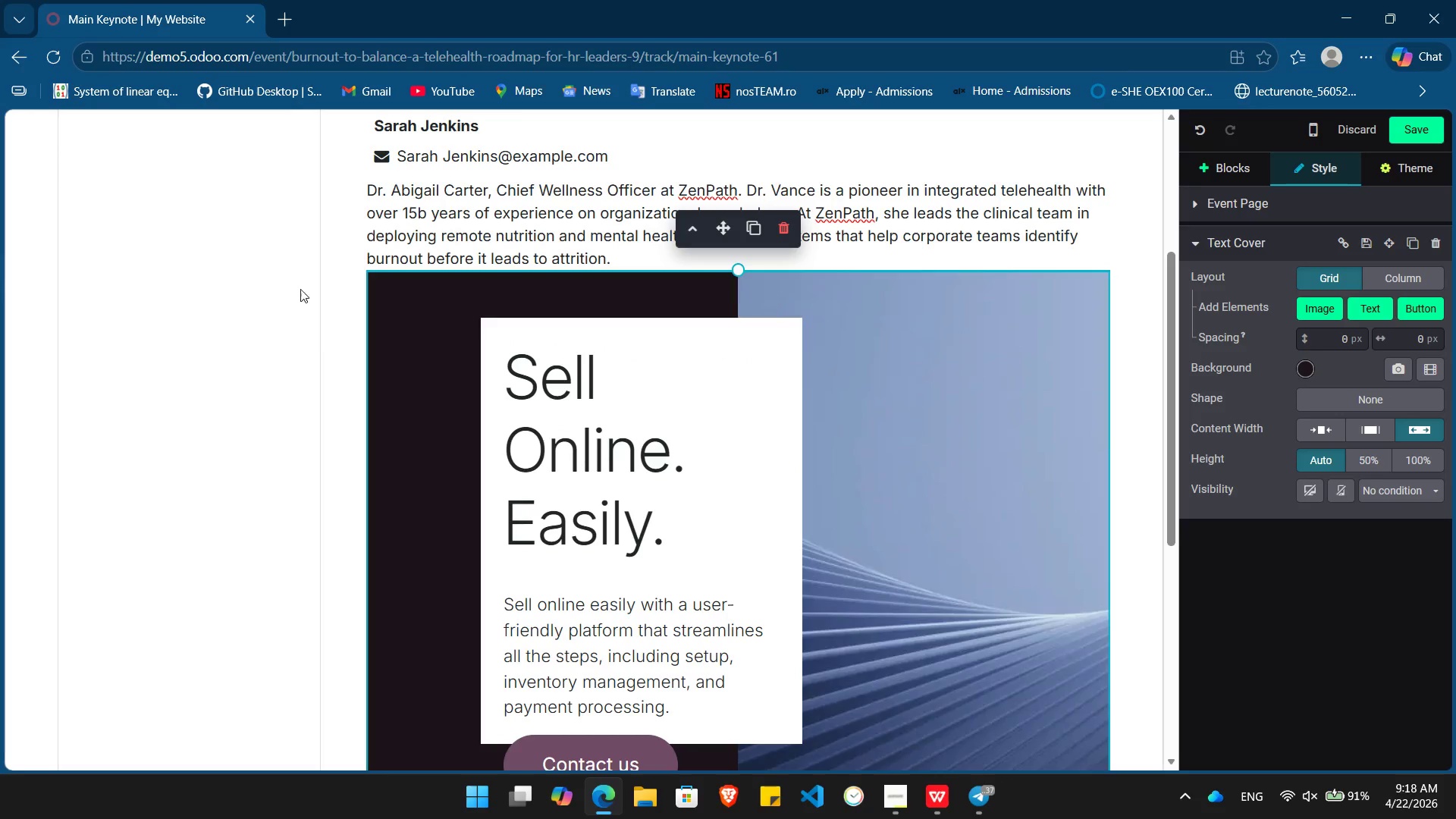 
left_click([375, 278])
 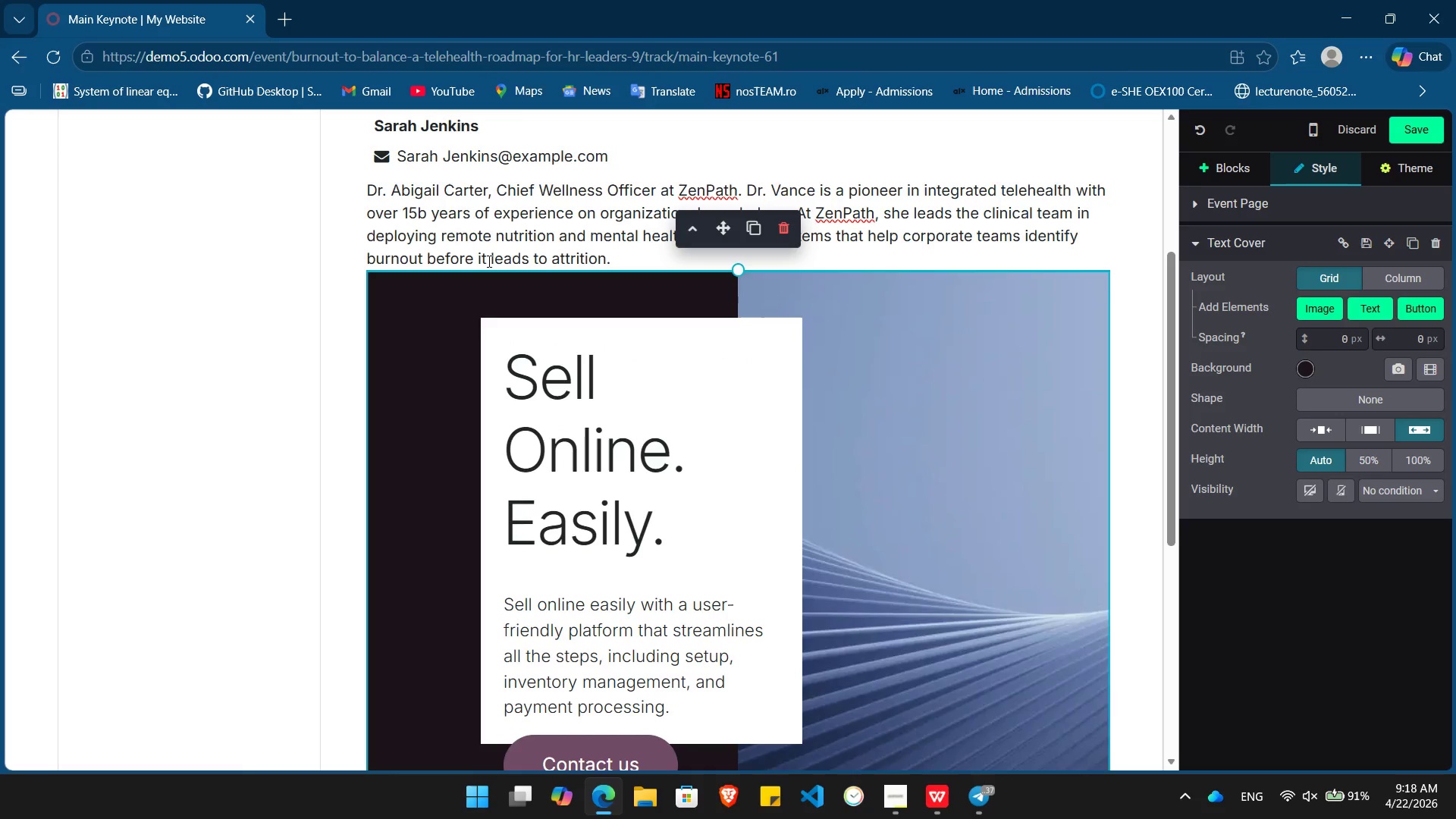 
scroll: coordinate [494, 260], scroll_direction: up, amount: 4.0
 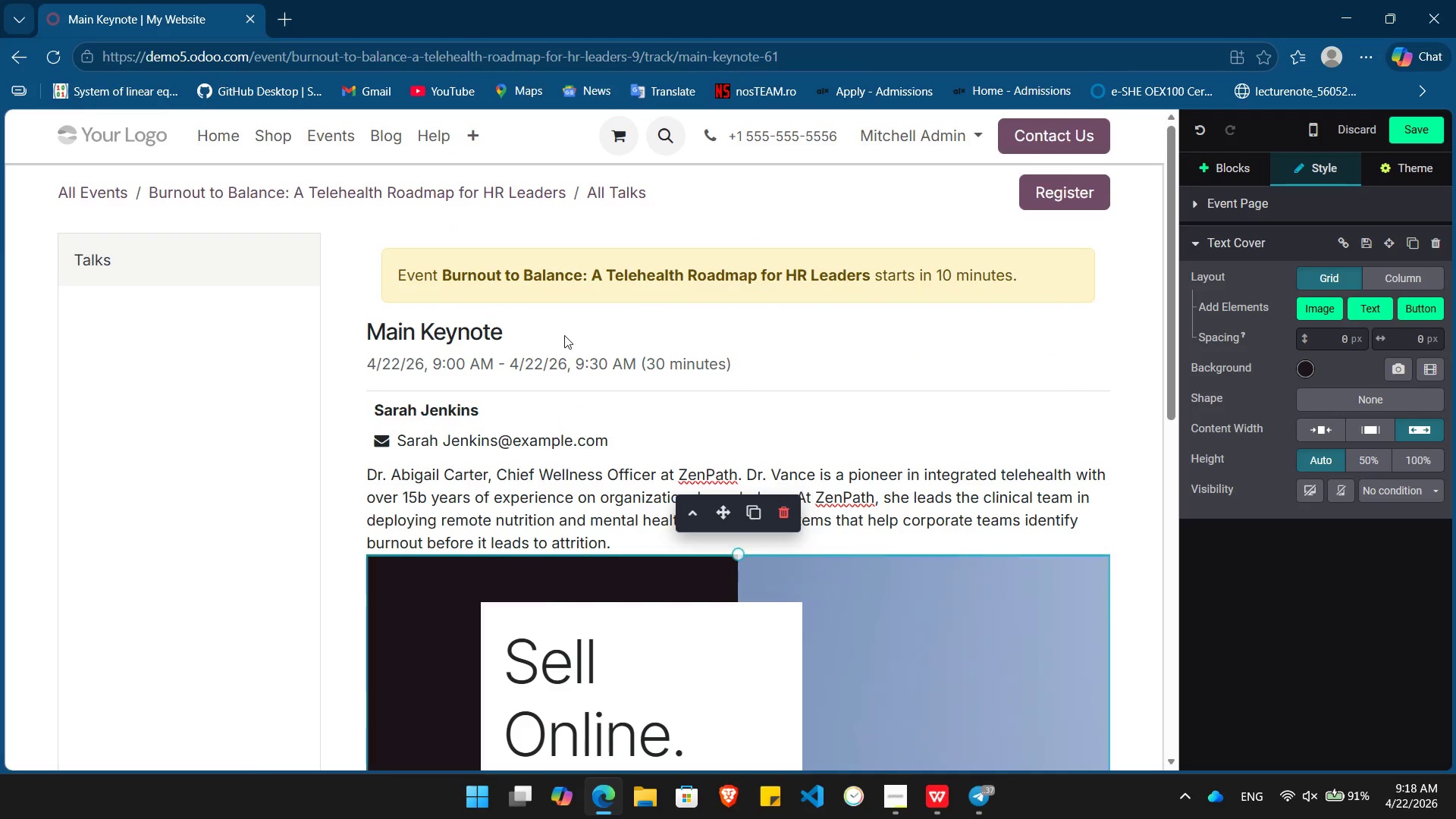 
left_click([565, 335])
 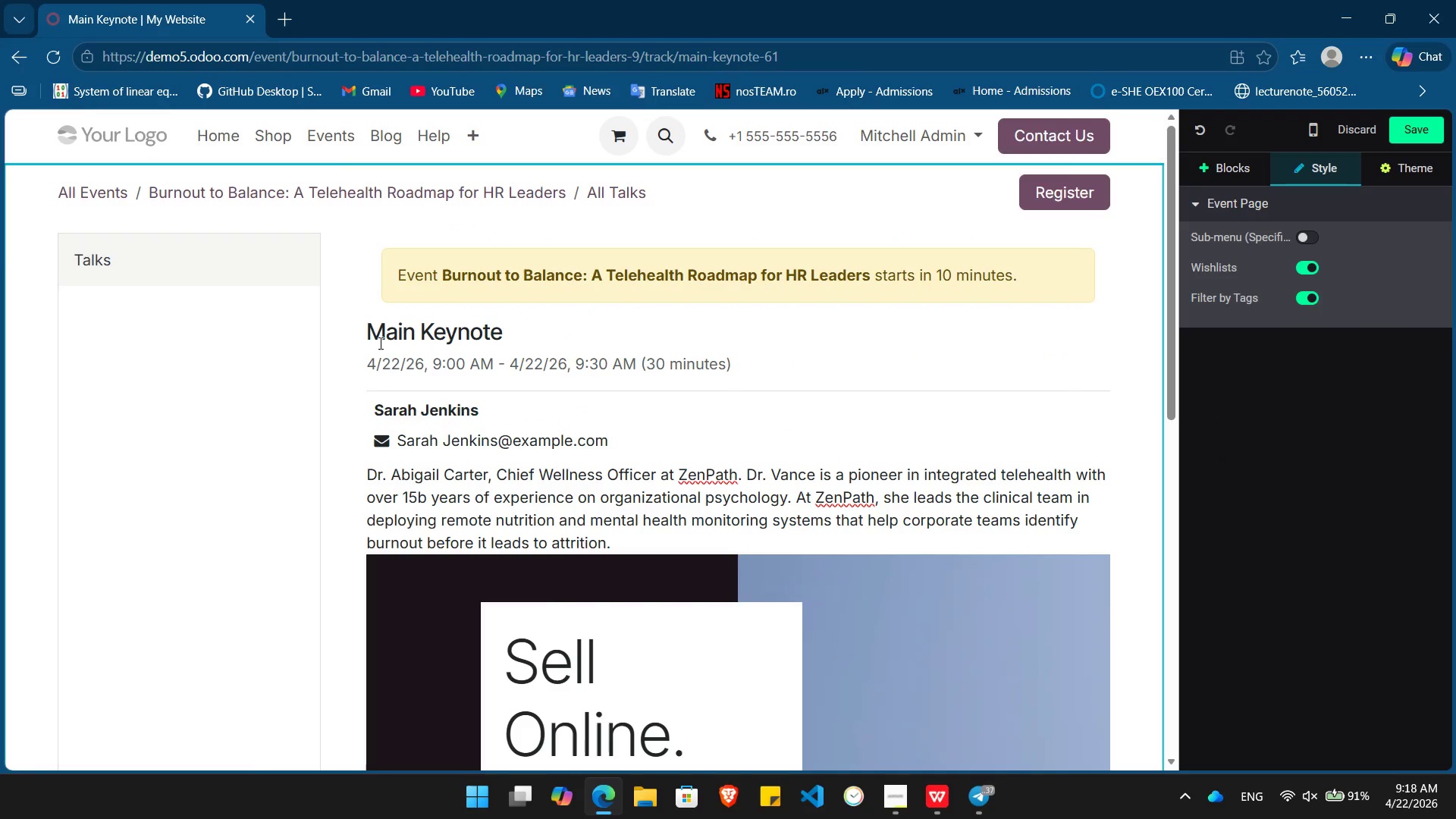 
left_click([384, 343])
 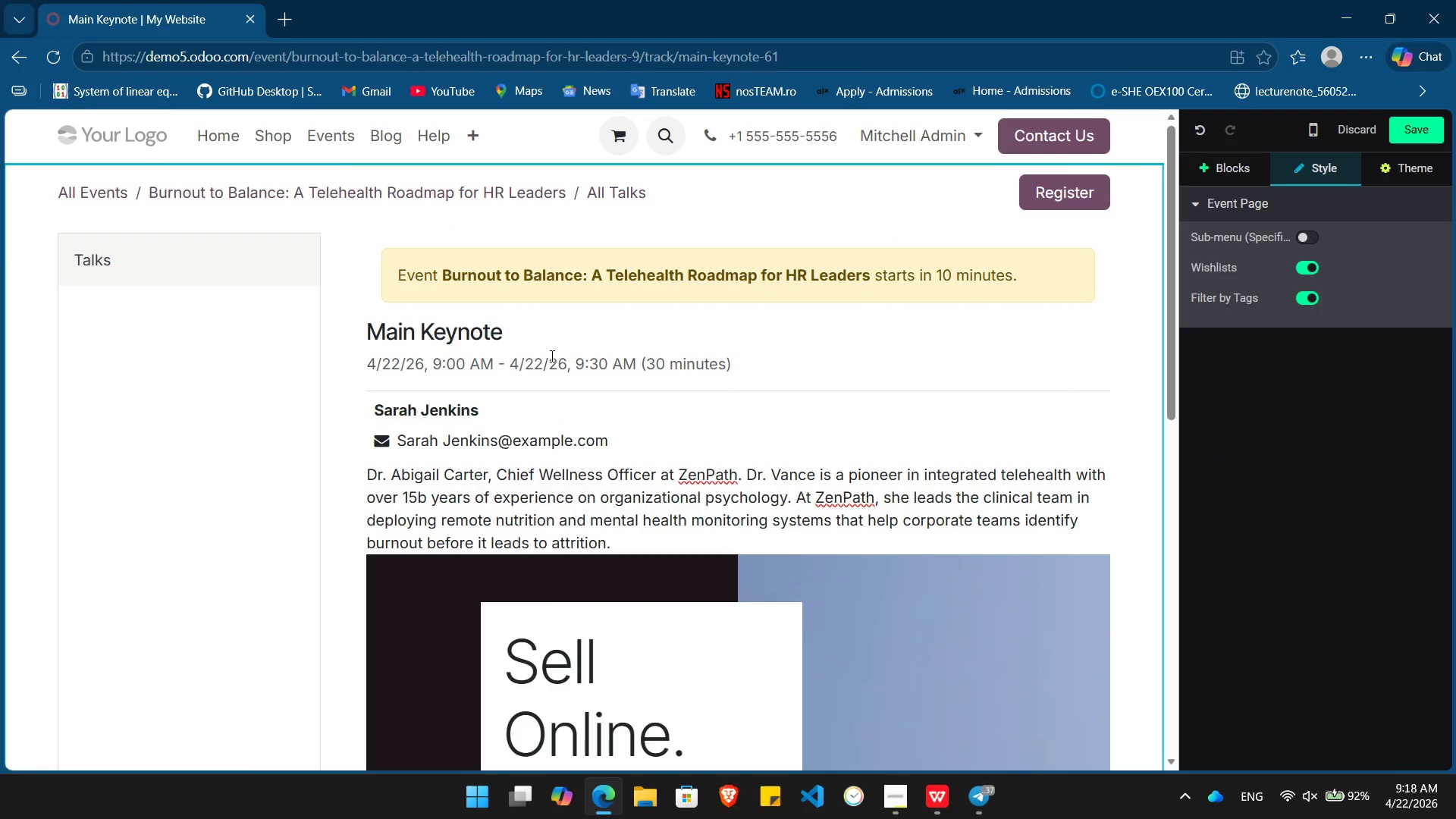 
scroll: coordinate [629, 433], scroll_direction: down, amount: 5.0
 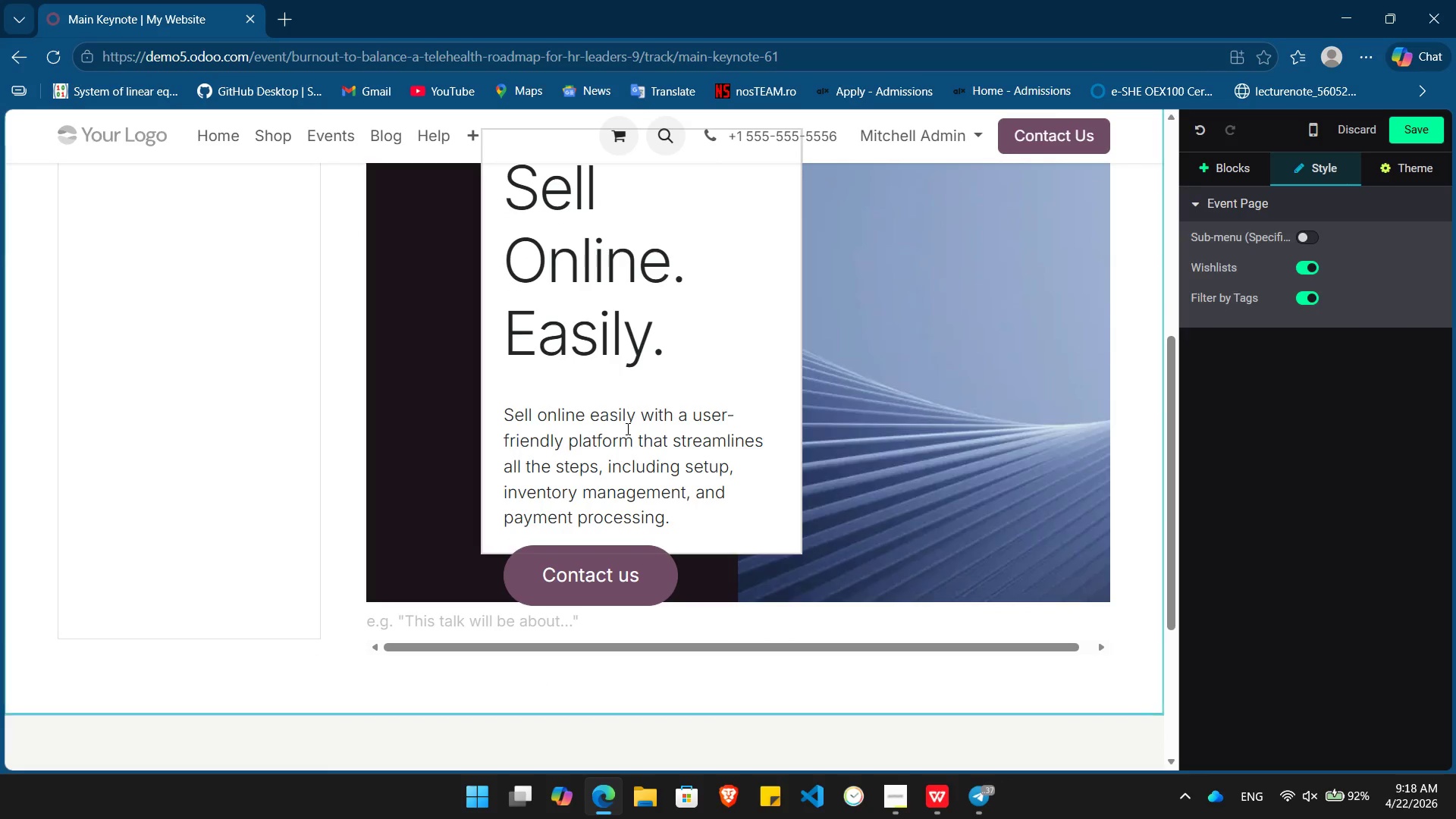 
scroll: coordinate [626, 428], scroll_direction: up, amount: 1.0
 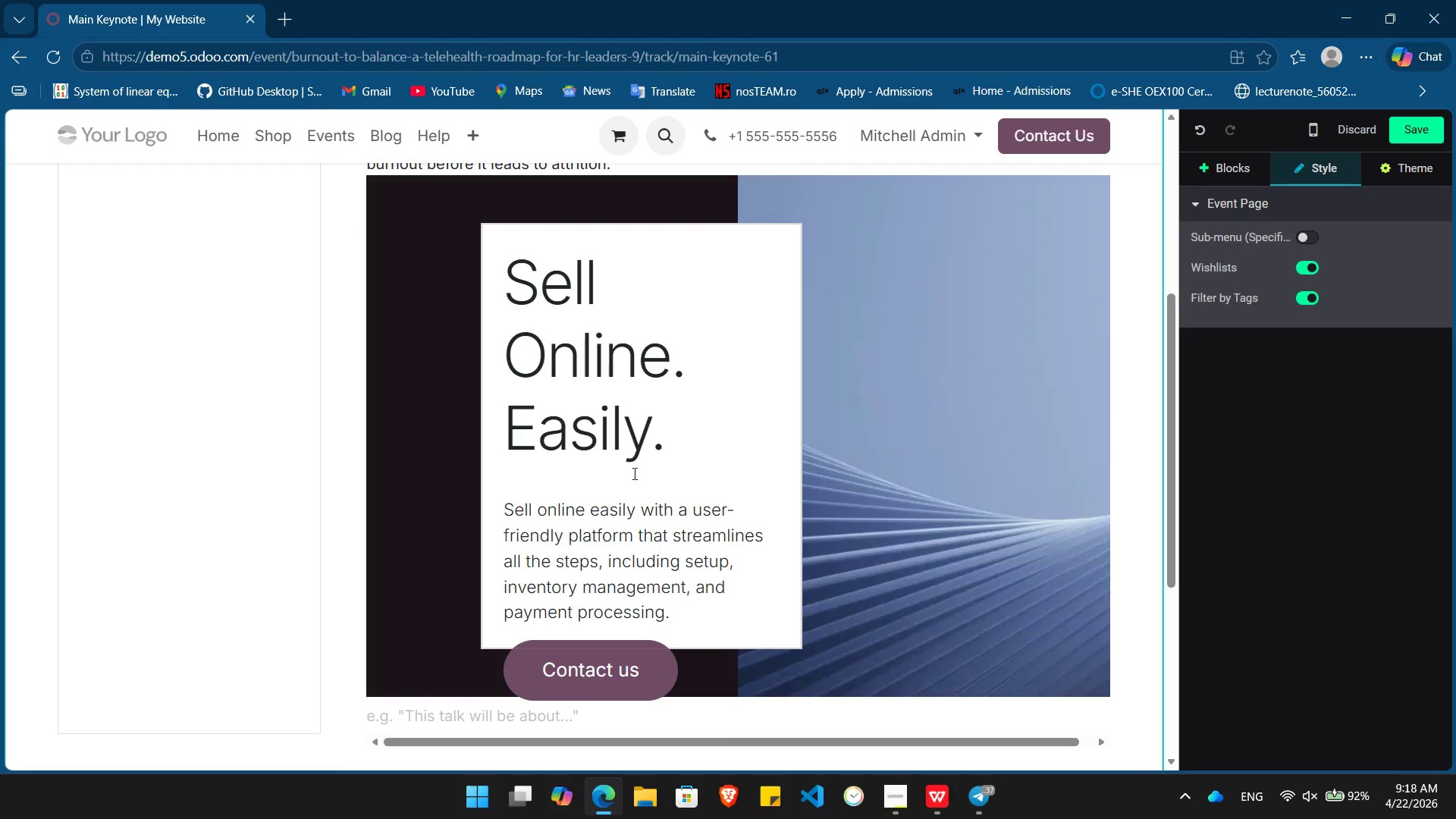 
left_click([643, 469])
 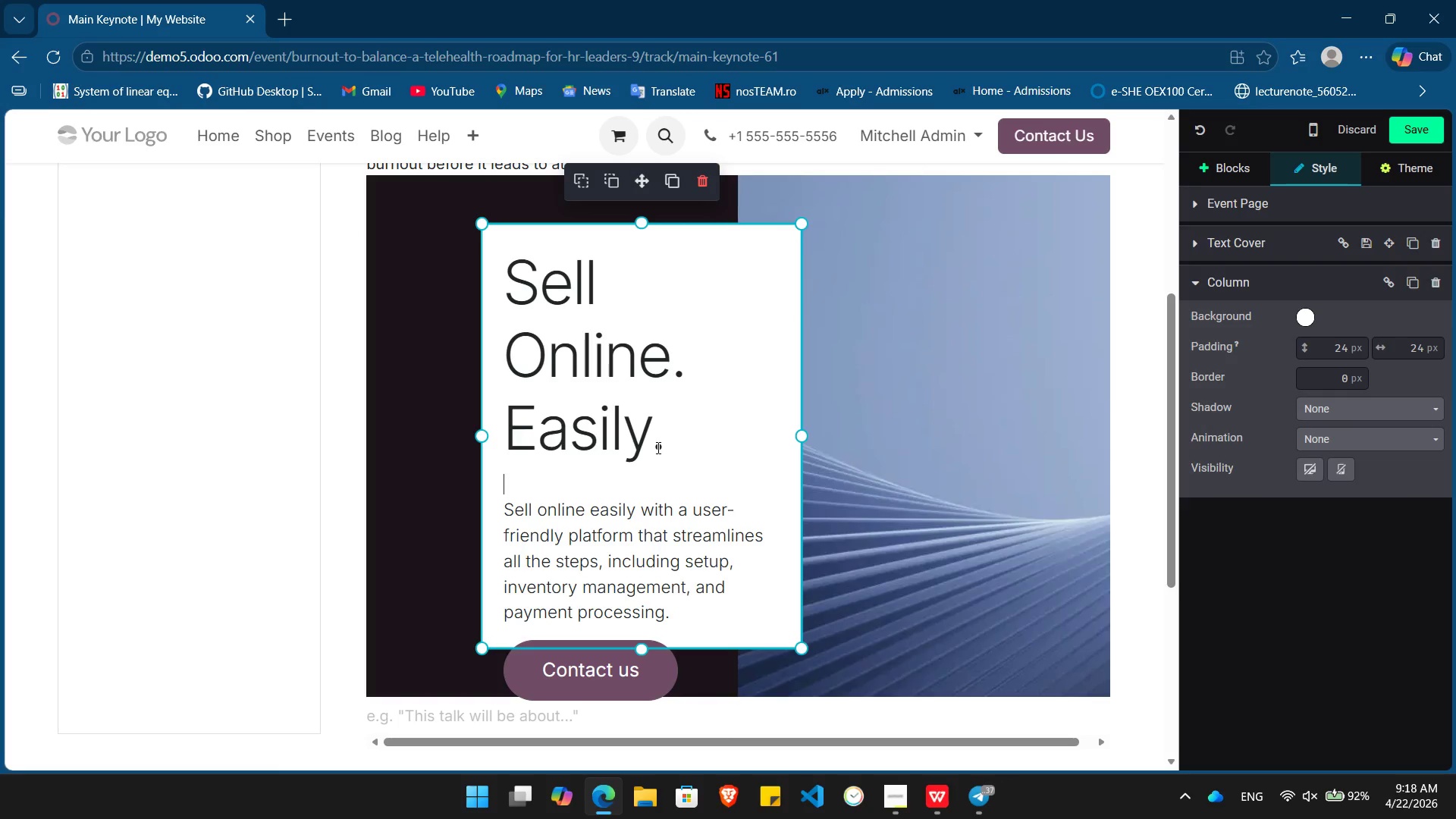 
key(ArrowDown)
 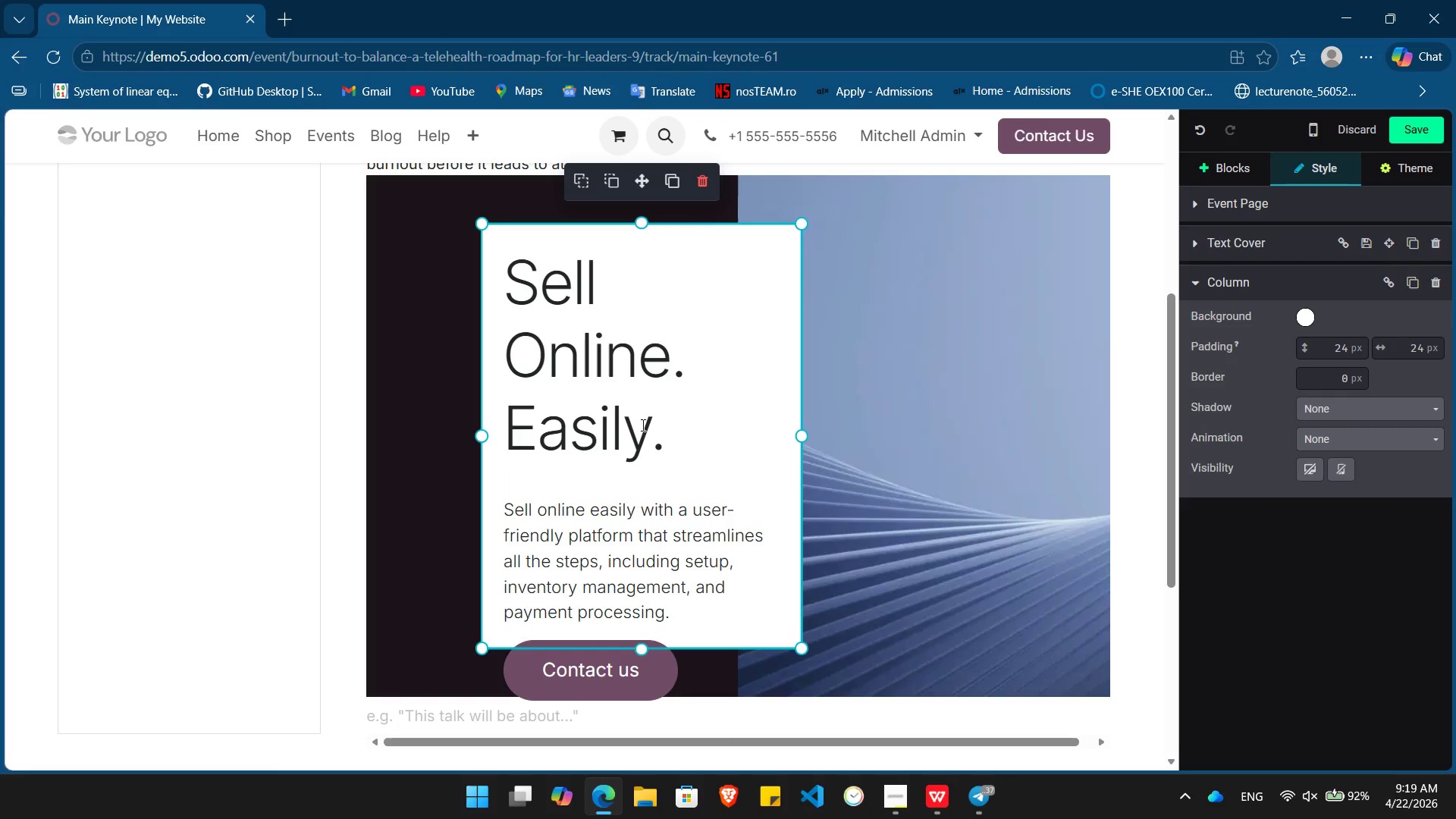 
left_click([645, 425])
 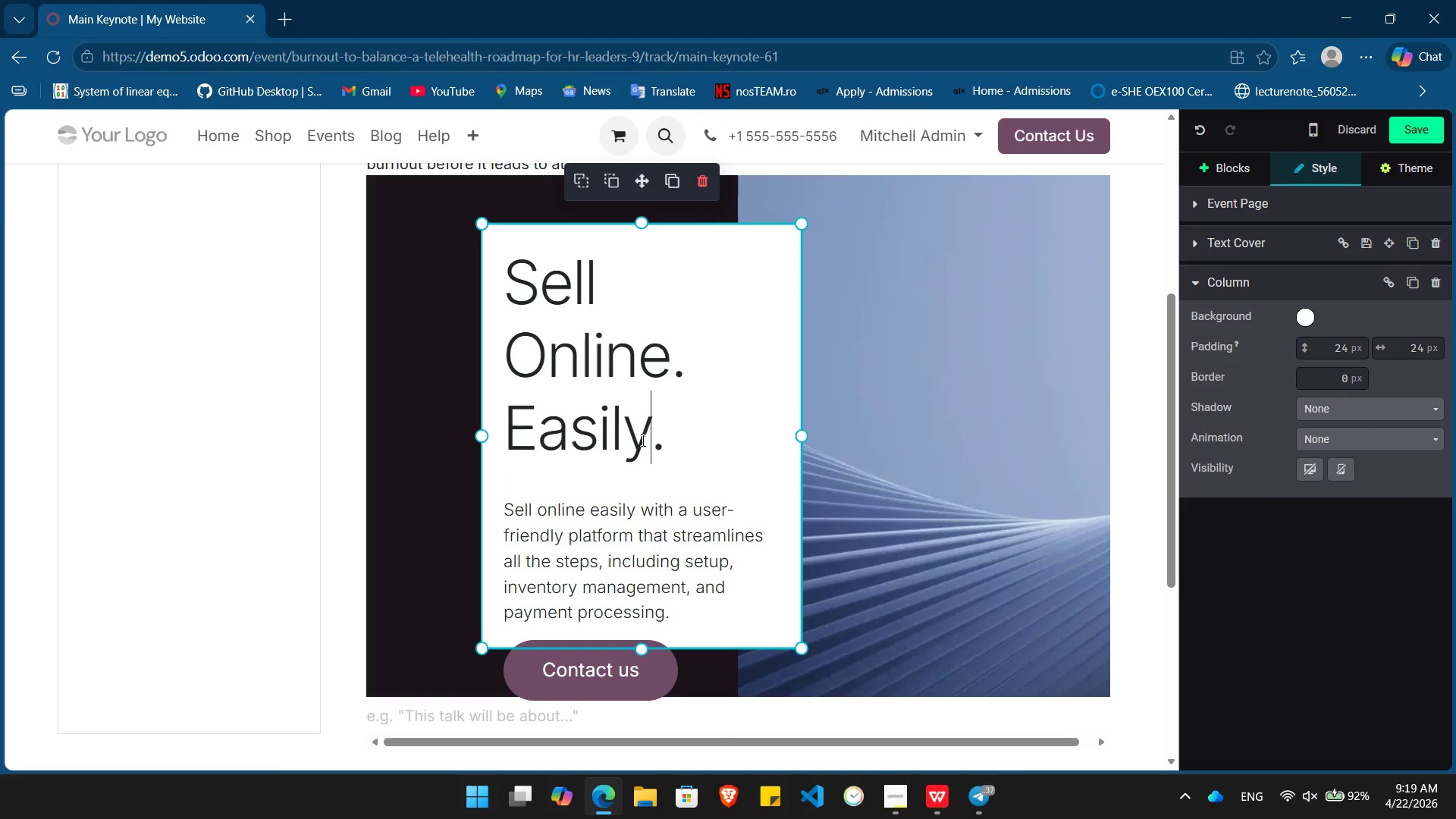 
key(Backspace)
 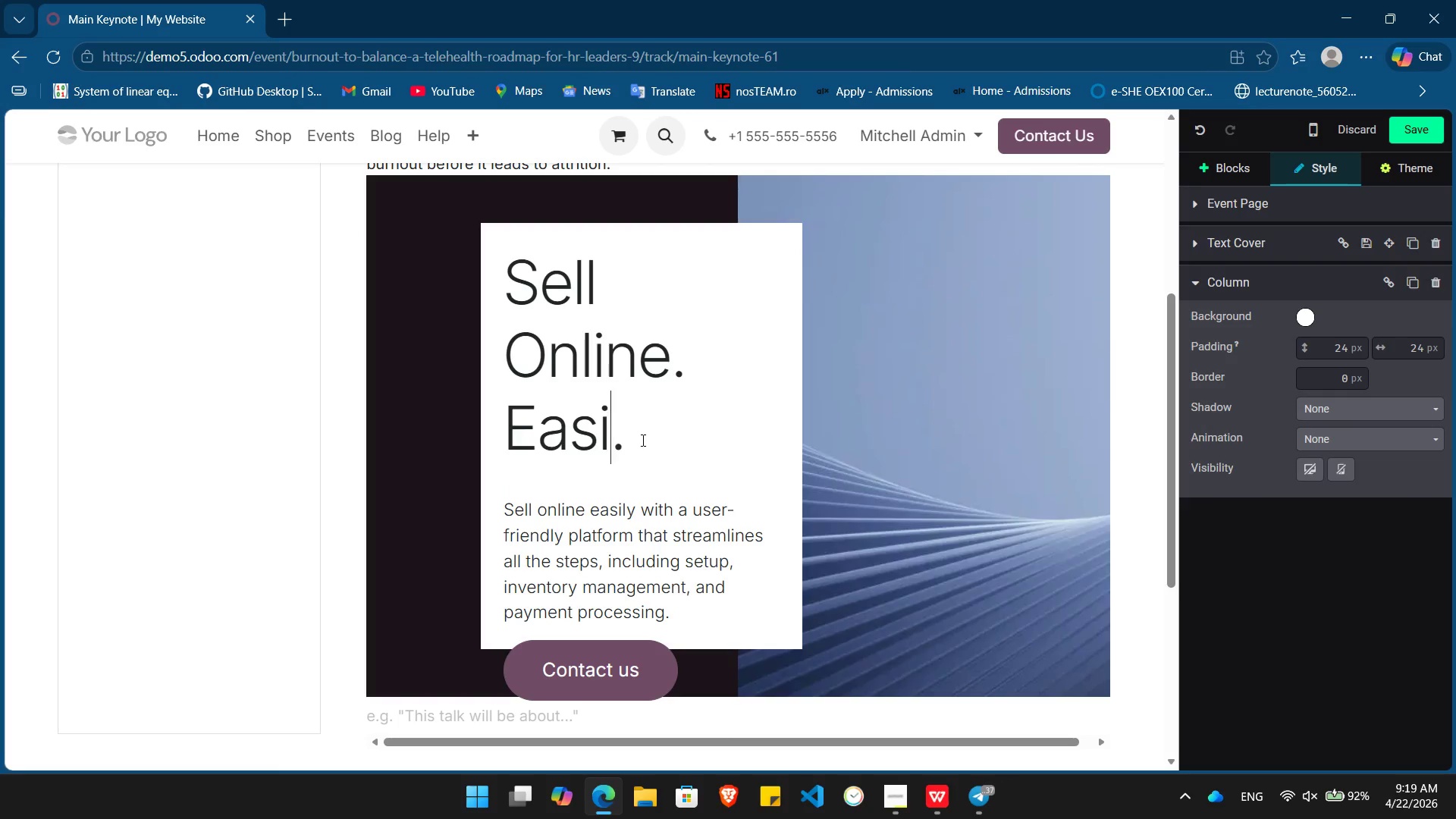 
key(Backspace)
 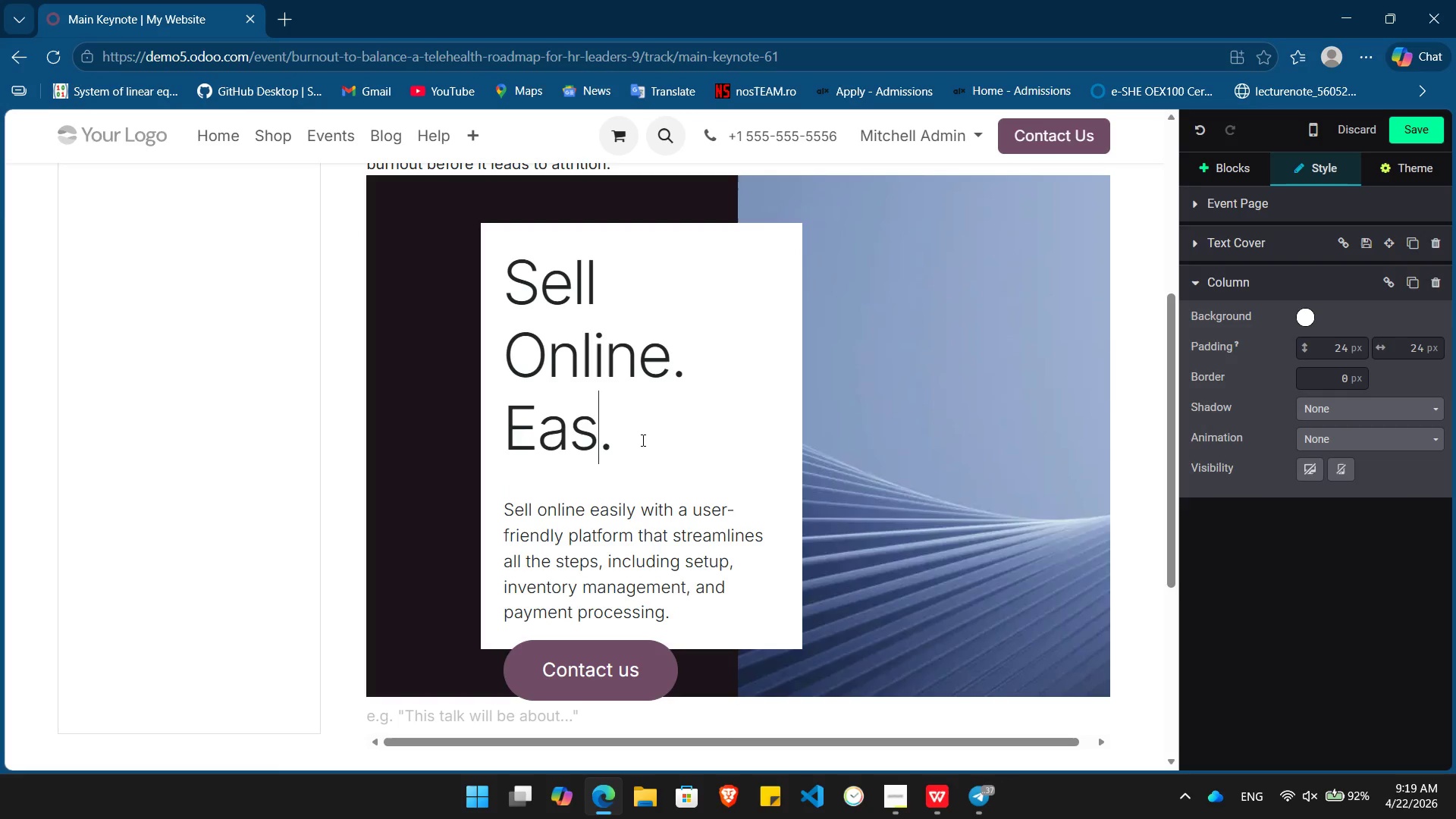 
key(Backspace)
 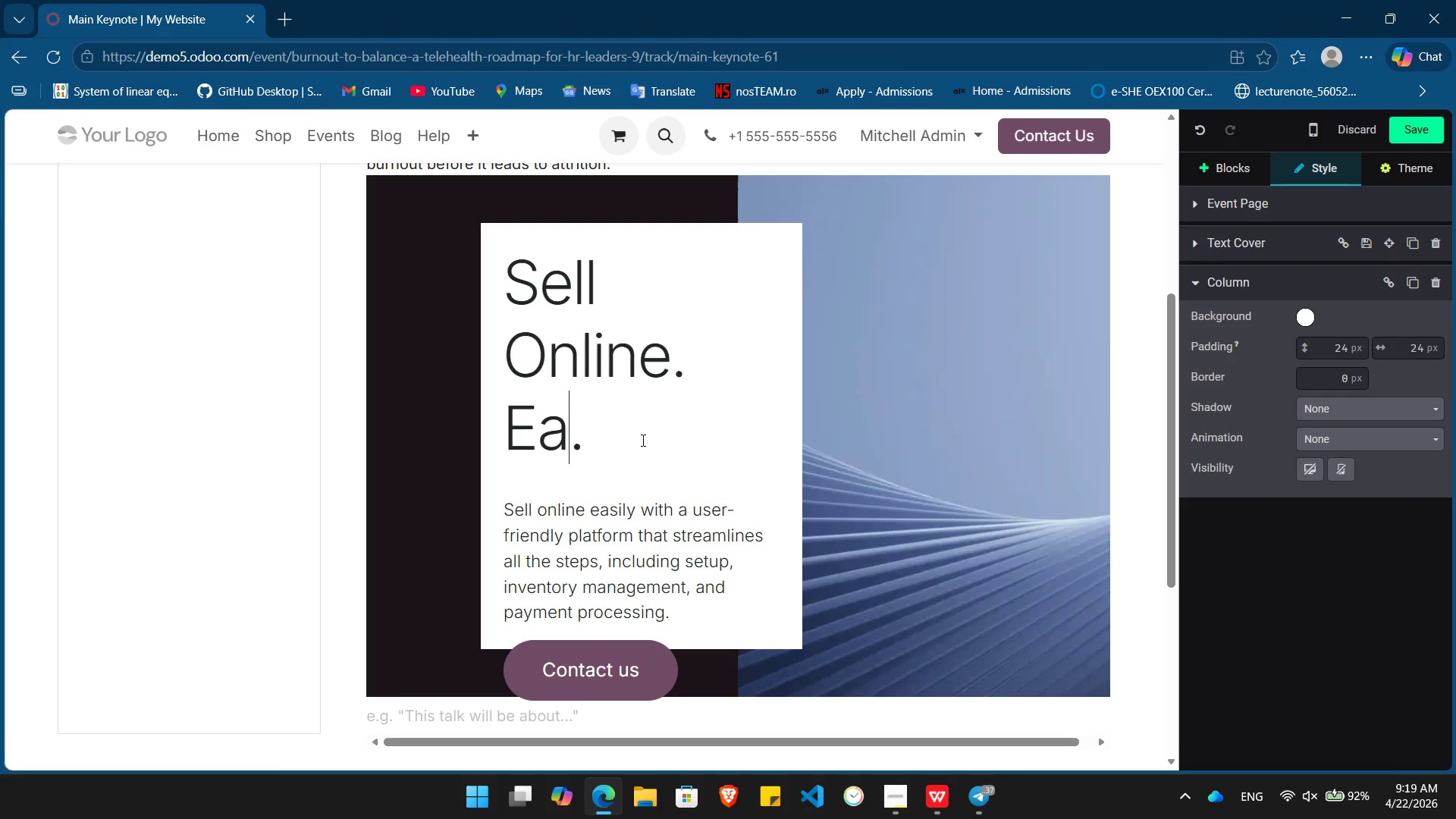 
key(Backspace)
 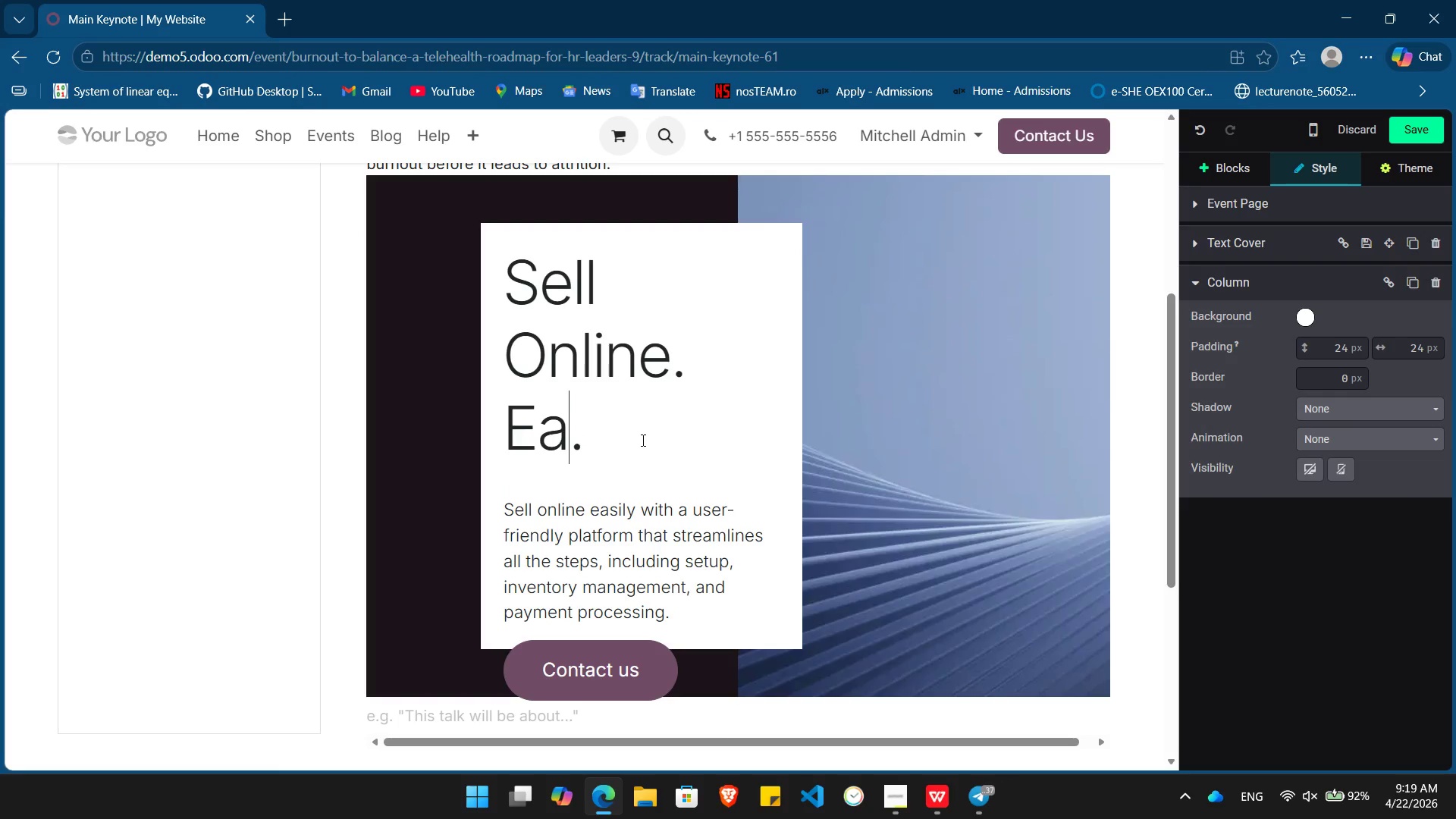 
key(Backspace)
 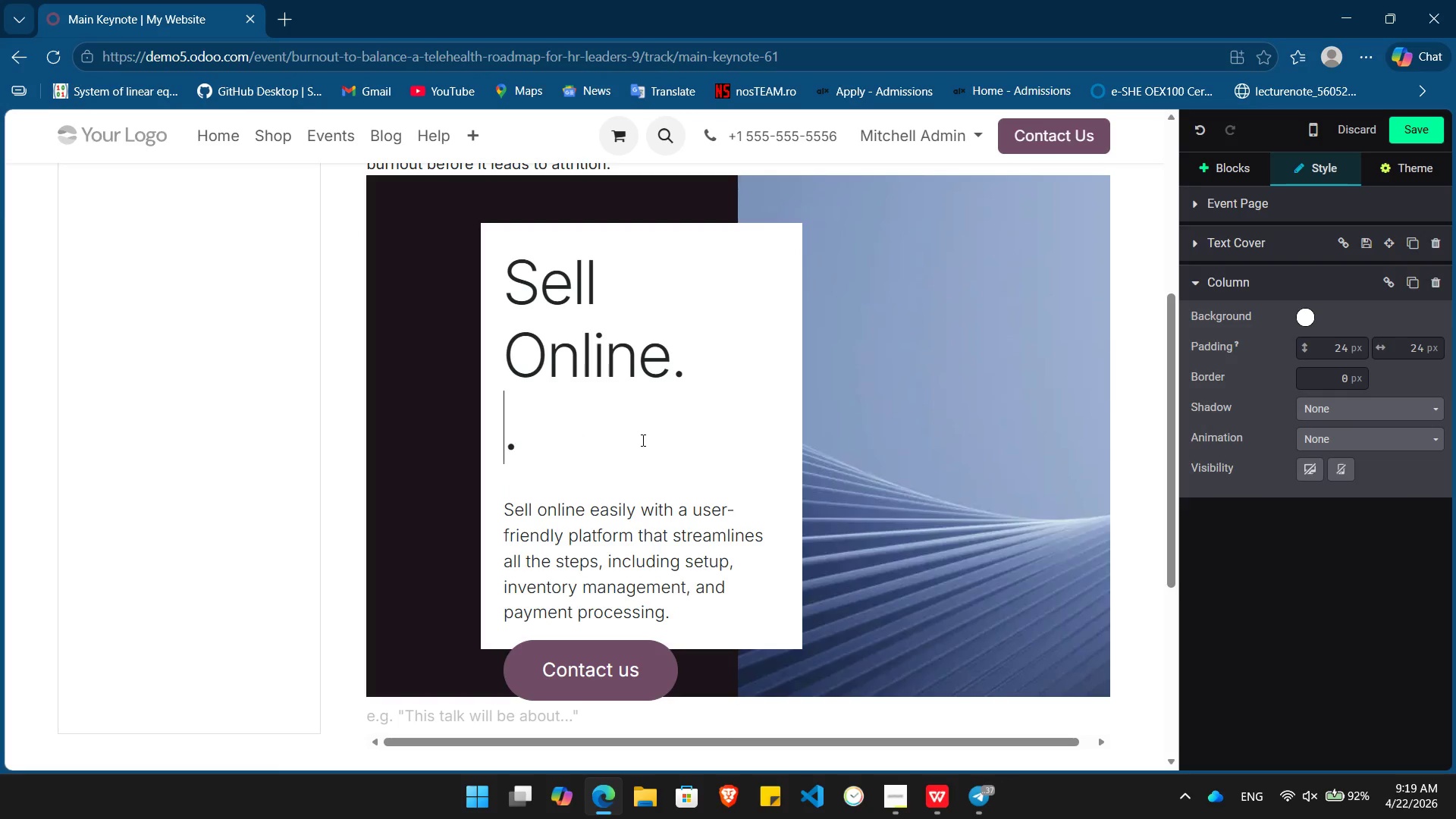 
hold_key(key=Backspace, duration=0.52)
 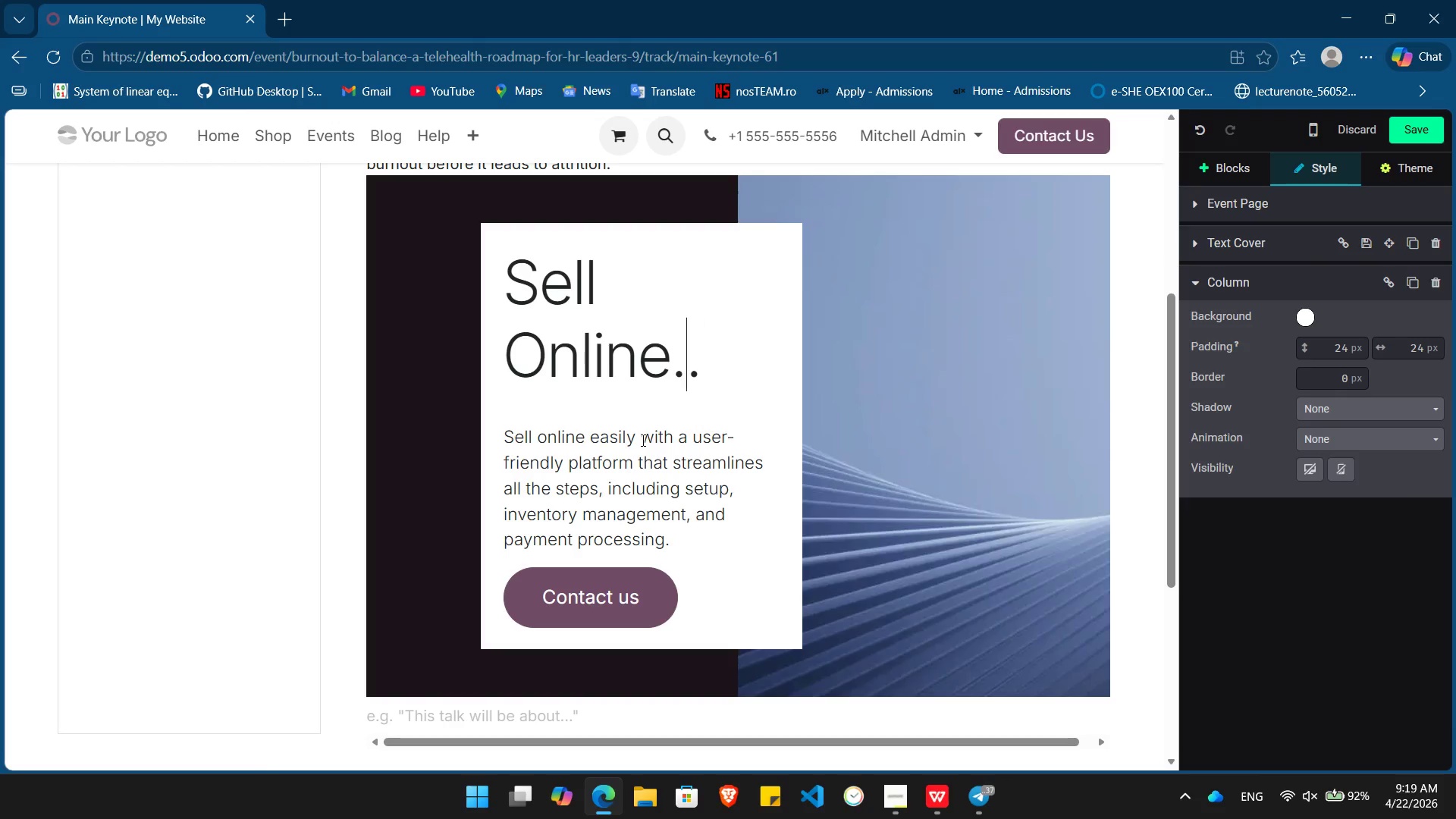 
hold_key(key=Backspace, duration=0.69)
 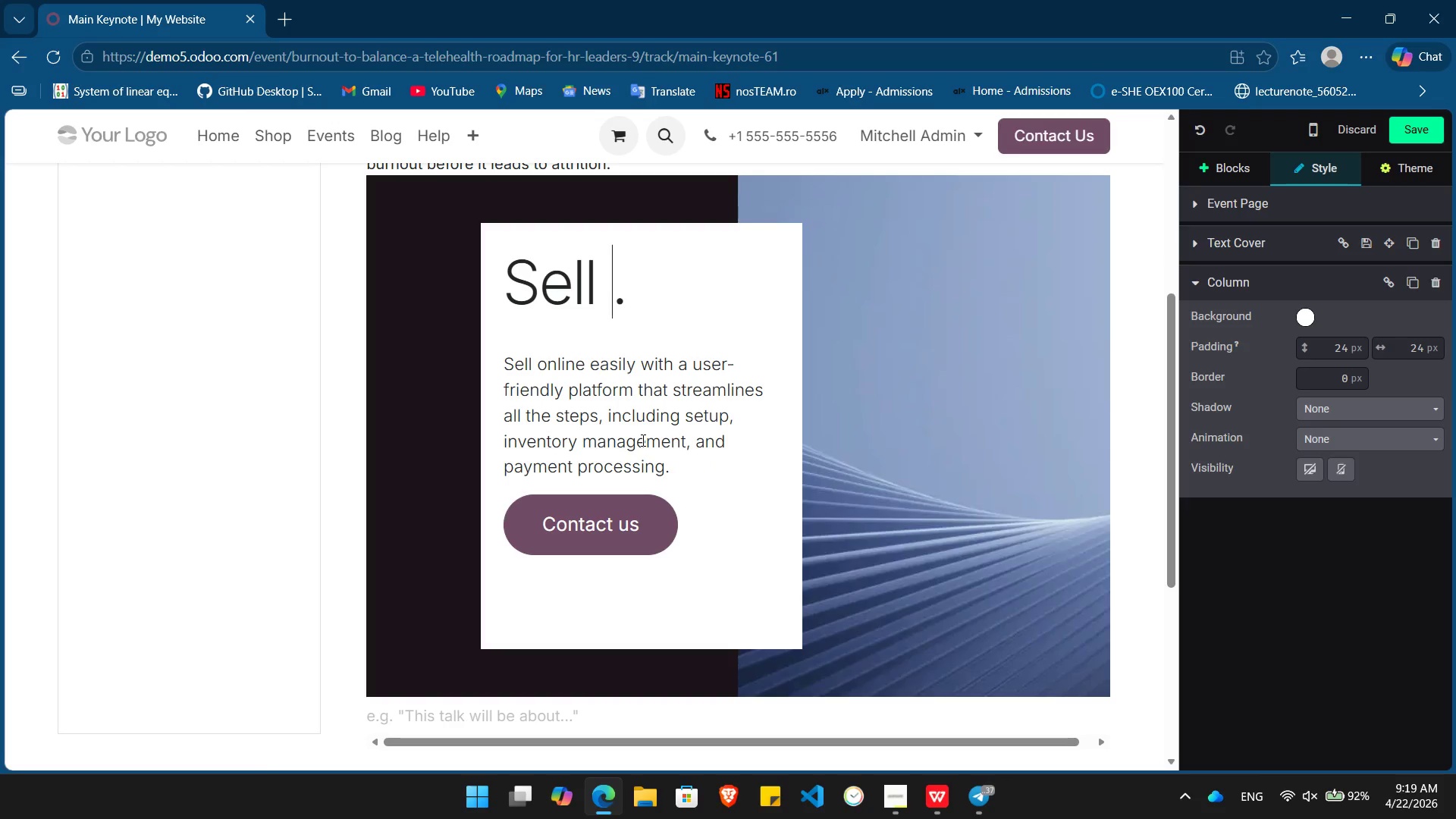 
hold_key(key=Backspace, duration=0.61)
 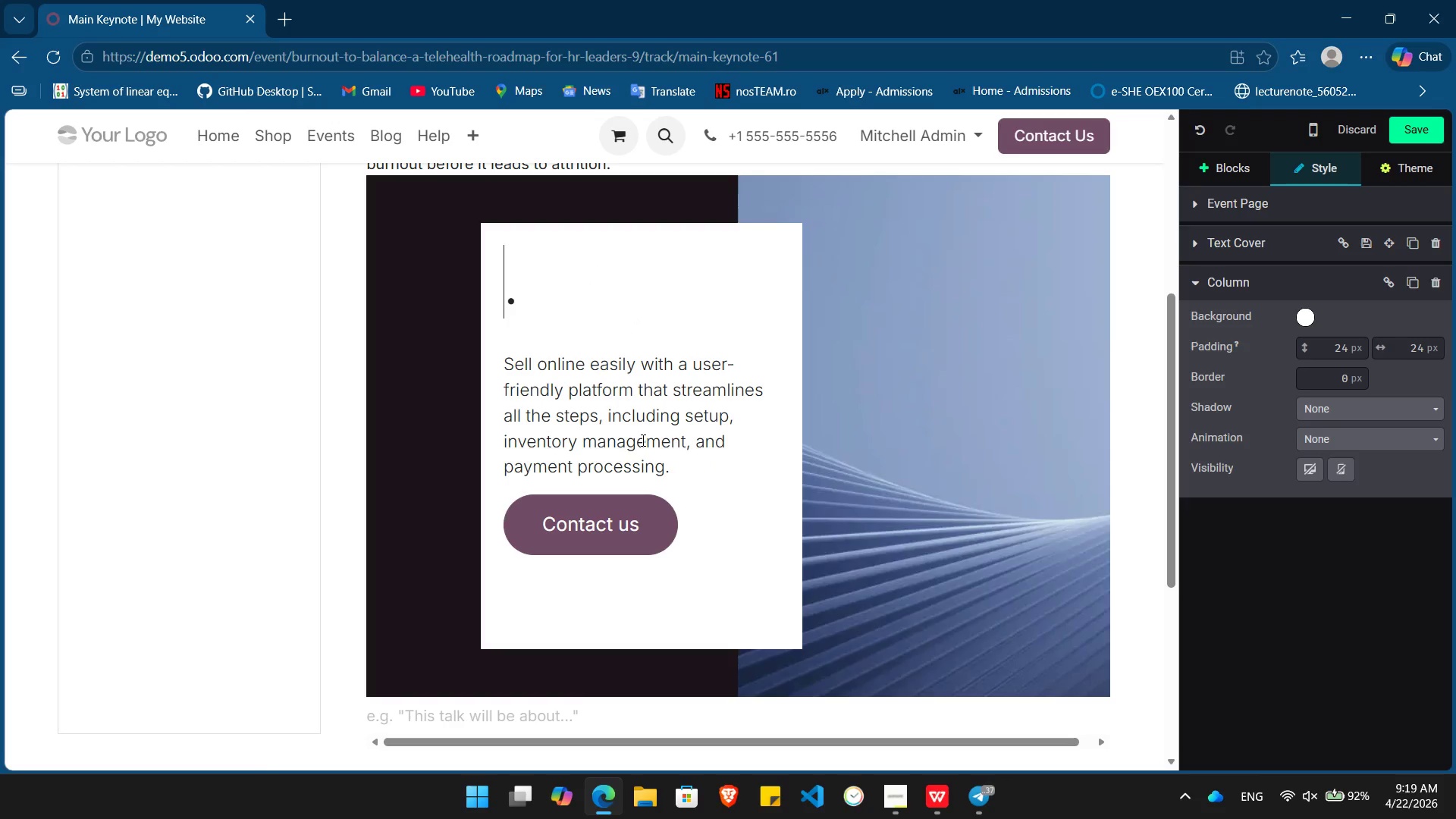 
key(Backspace)
key(Backspace)
type(The HR Leader's Guide to Resilient Teams)
 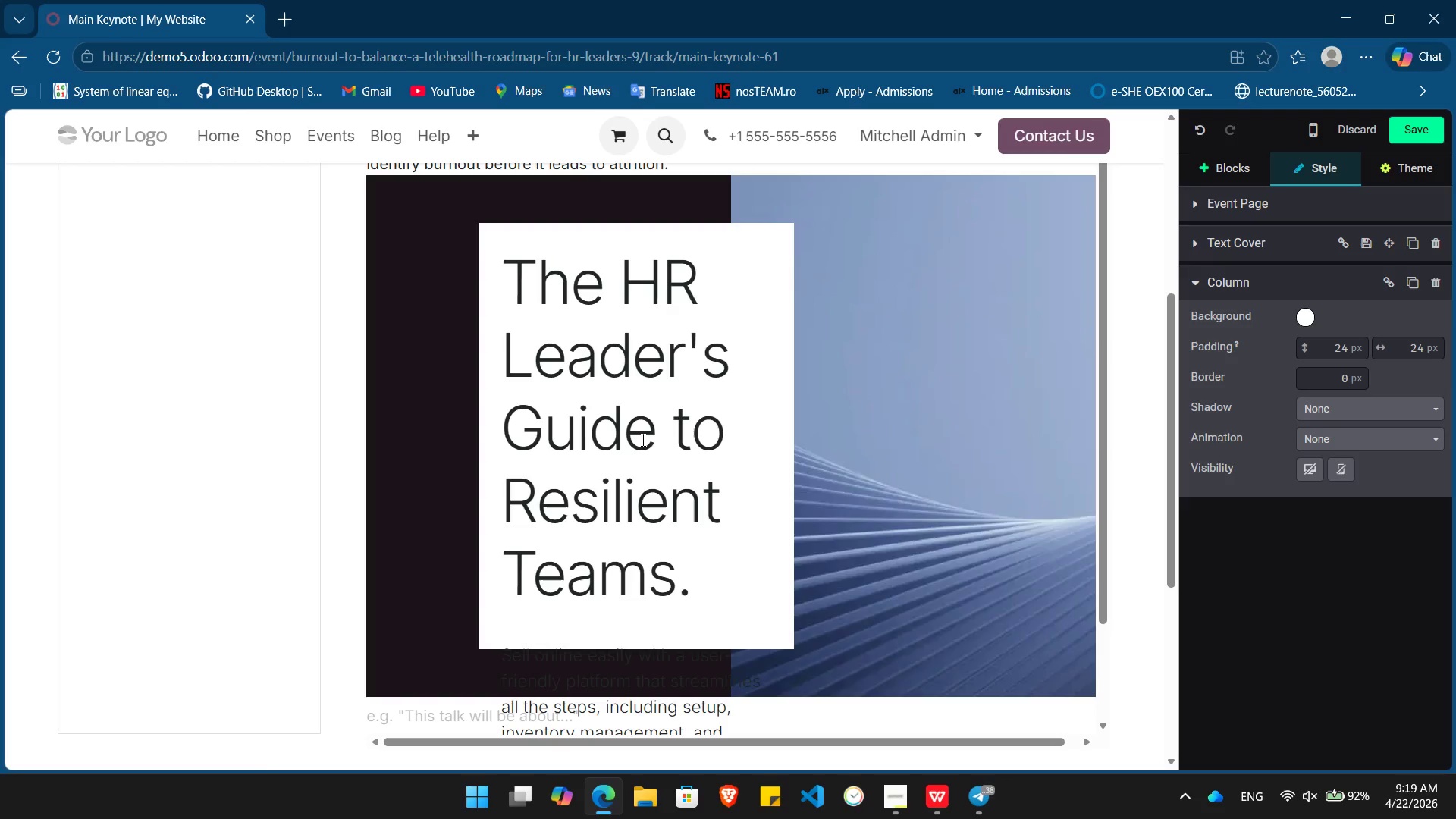 
key(ArrowRight)
 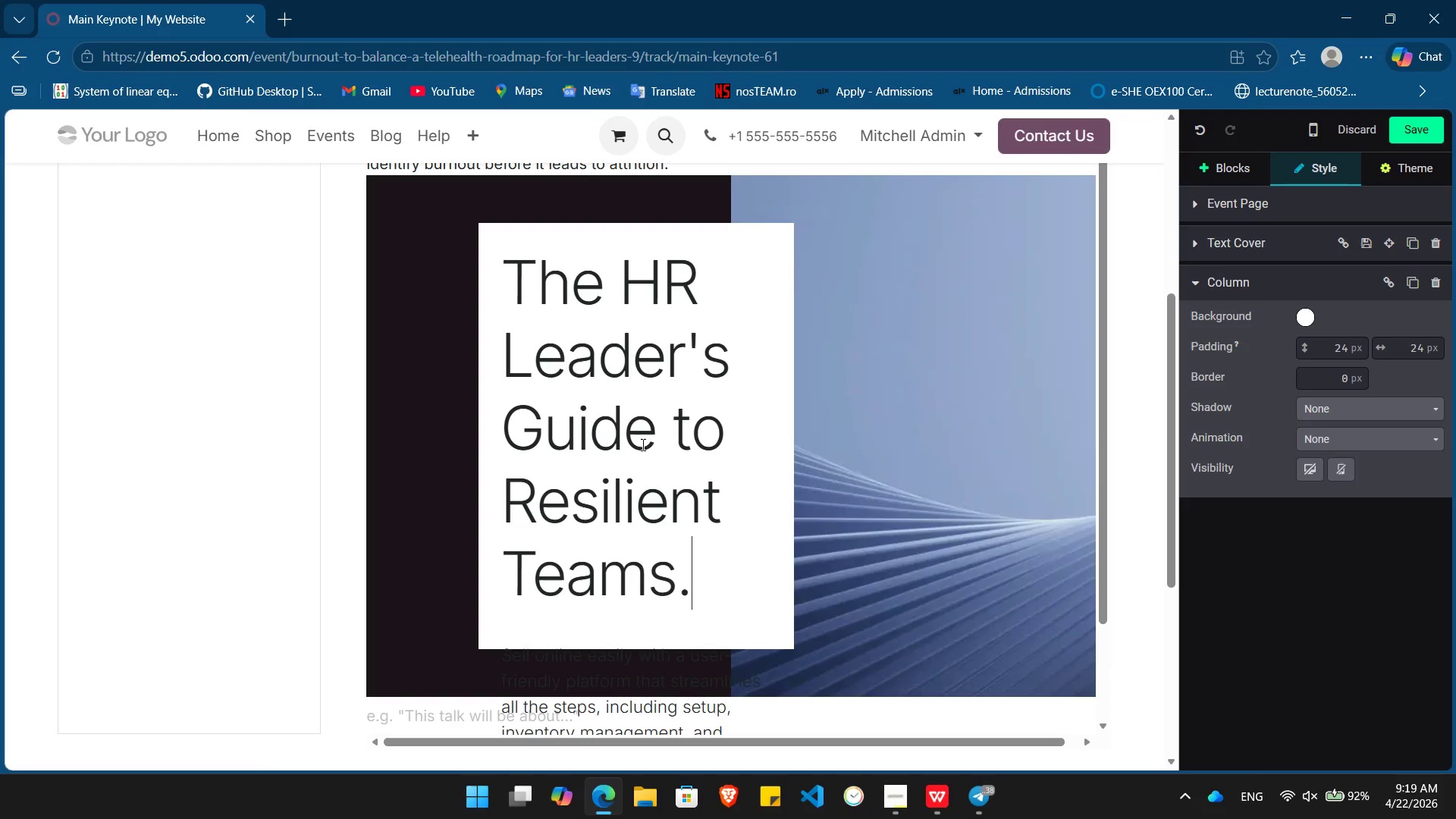 
key(Shift+ArrowUp)
 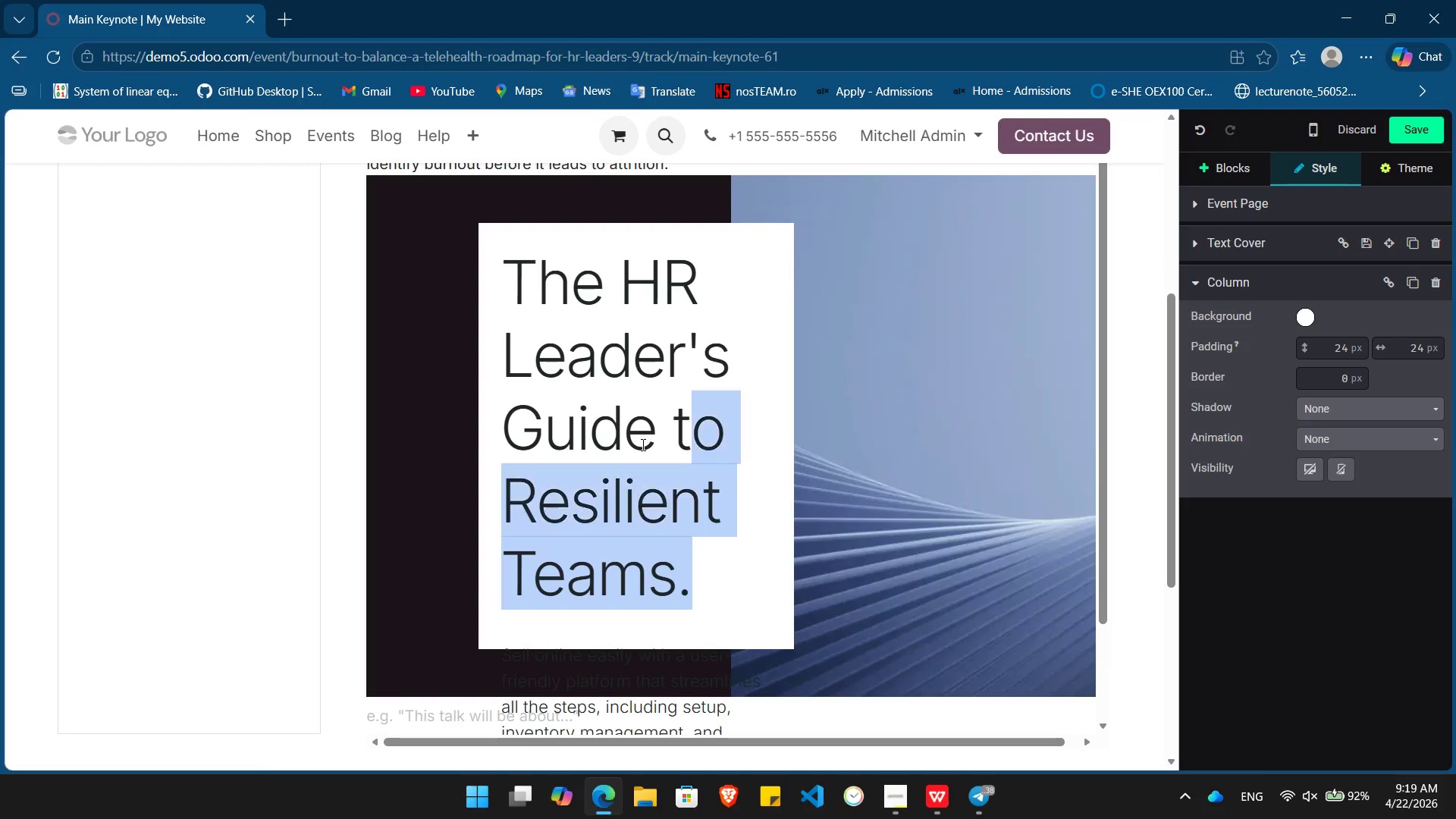 
key(Shift+ArrowUp)
 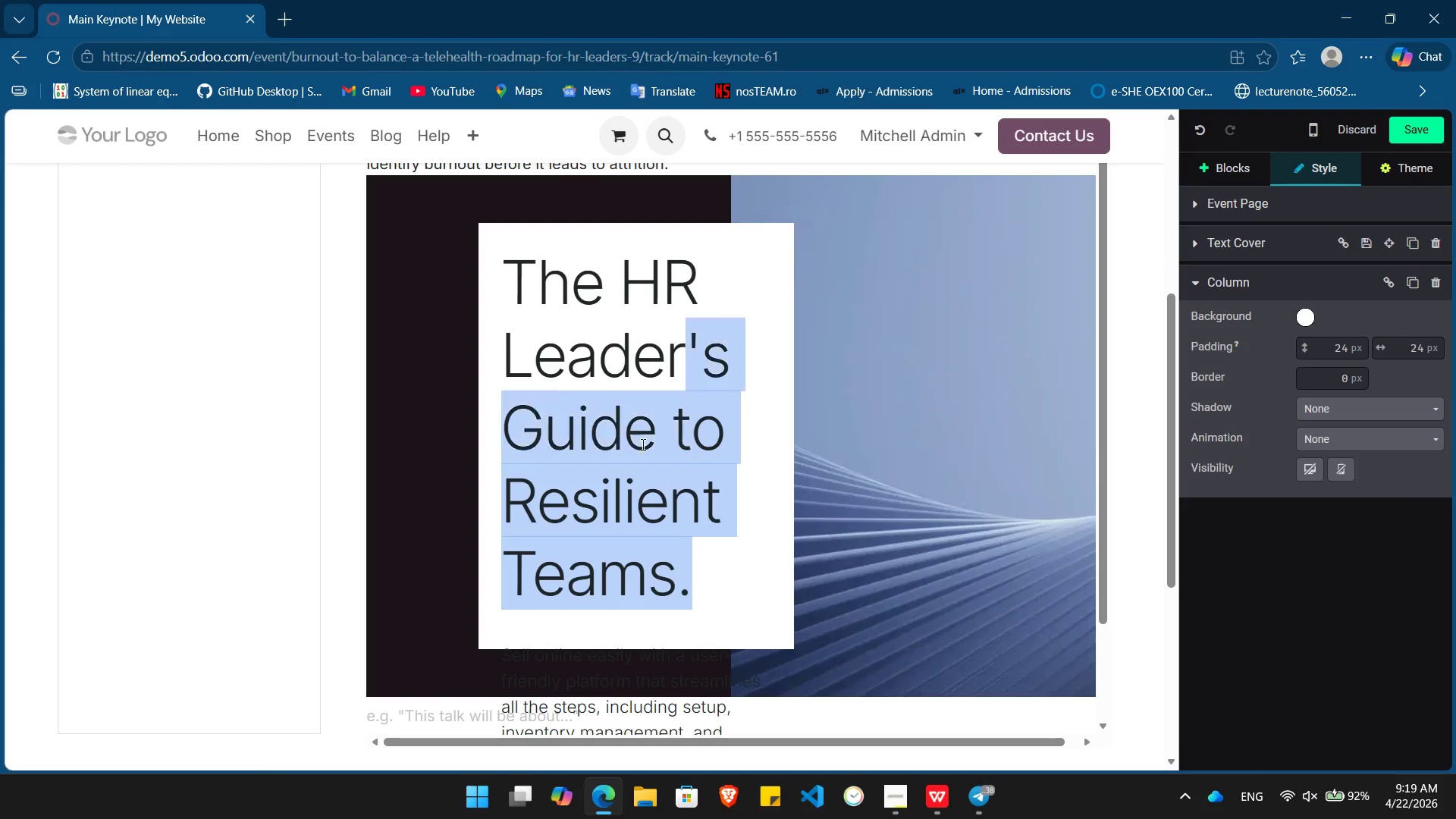 
key(Shift+ArrowUp)
 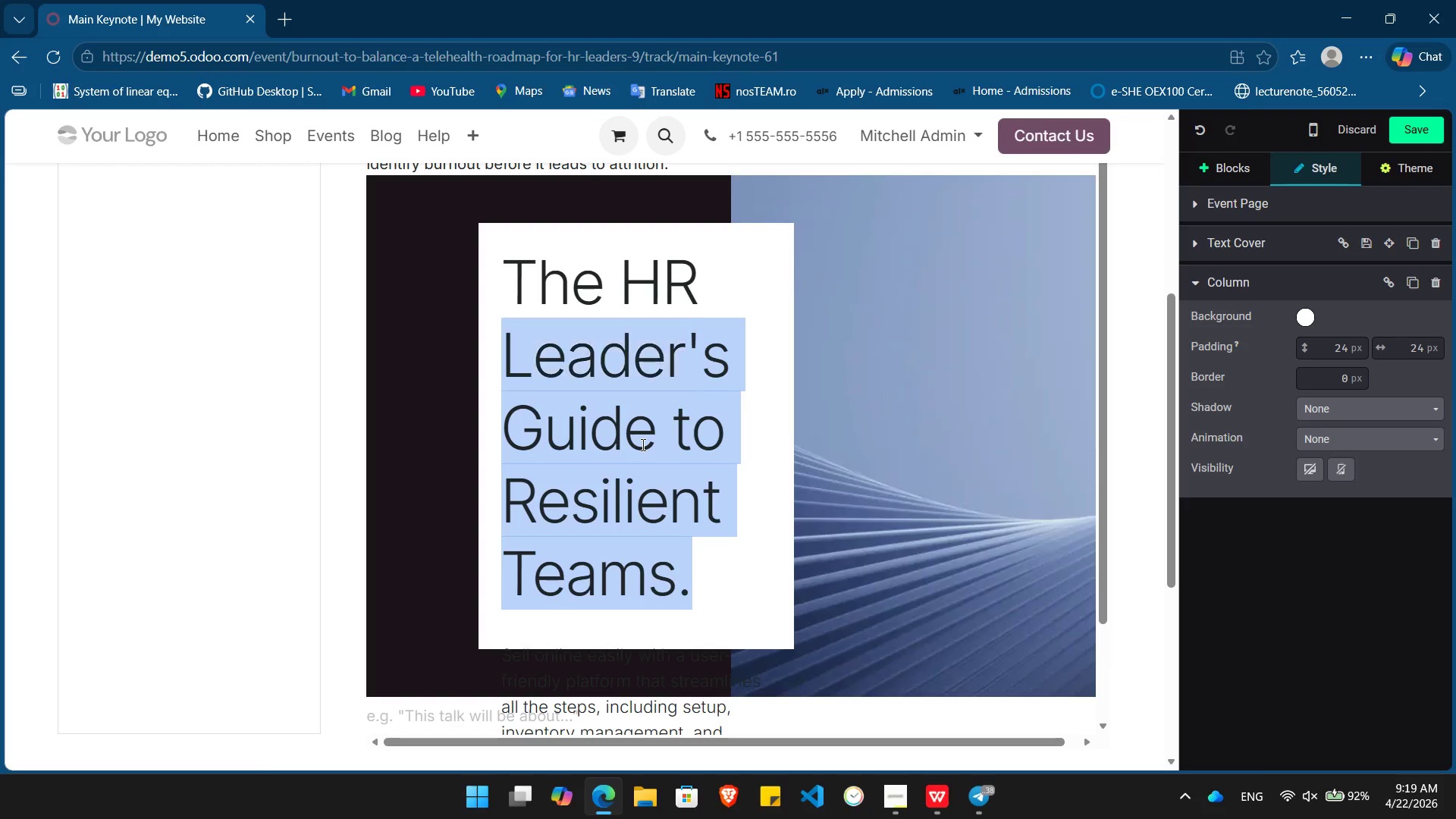 
key(Shift+ArrowUp)
 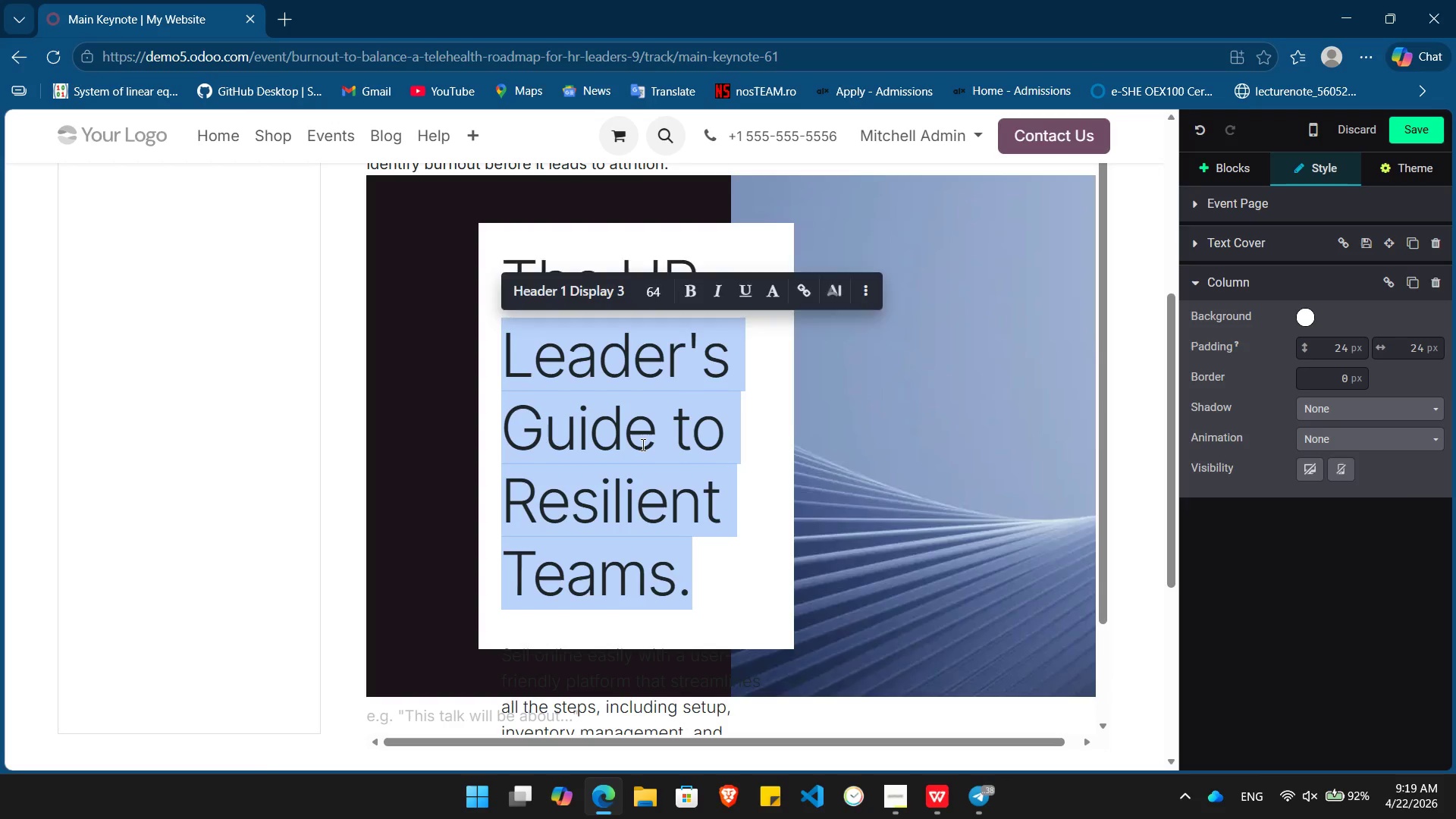 
key(Shift+ArrowUp)
 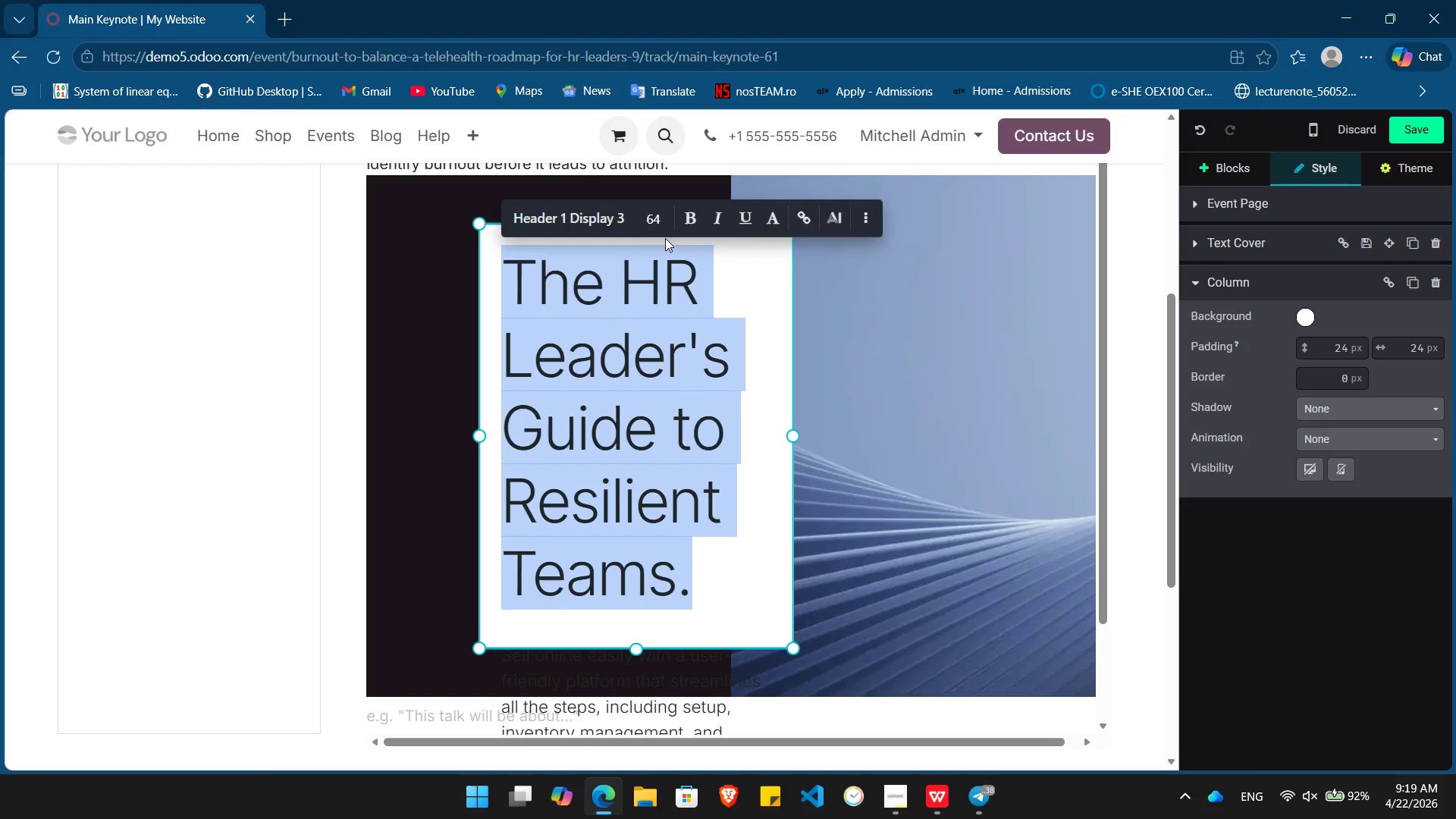 
left_click([654, 221])
 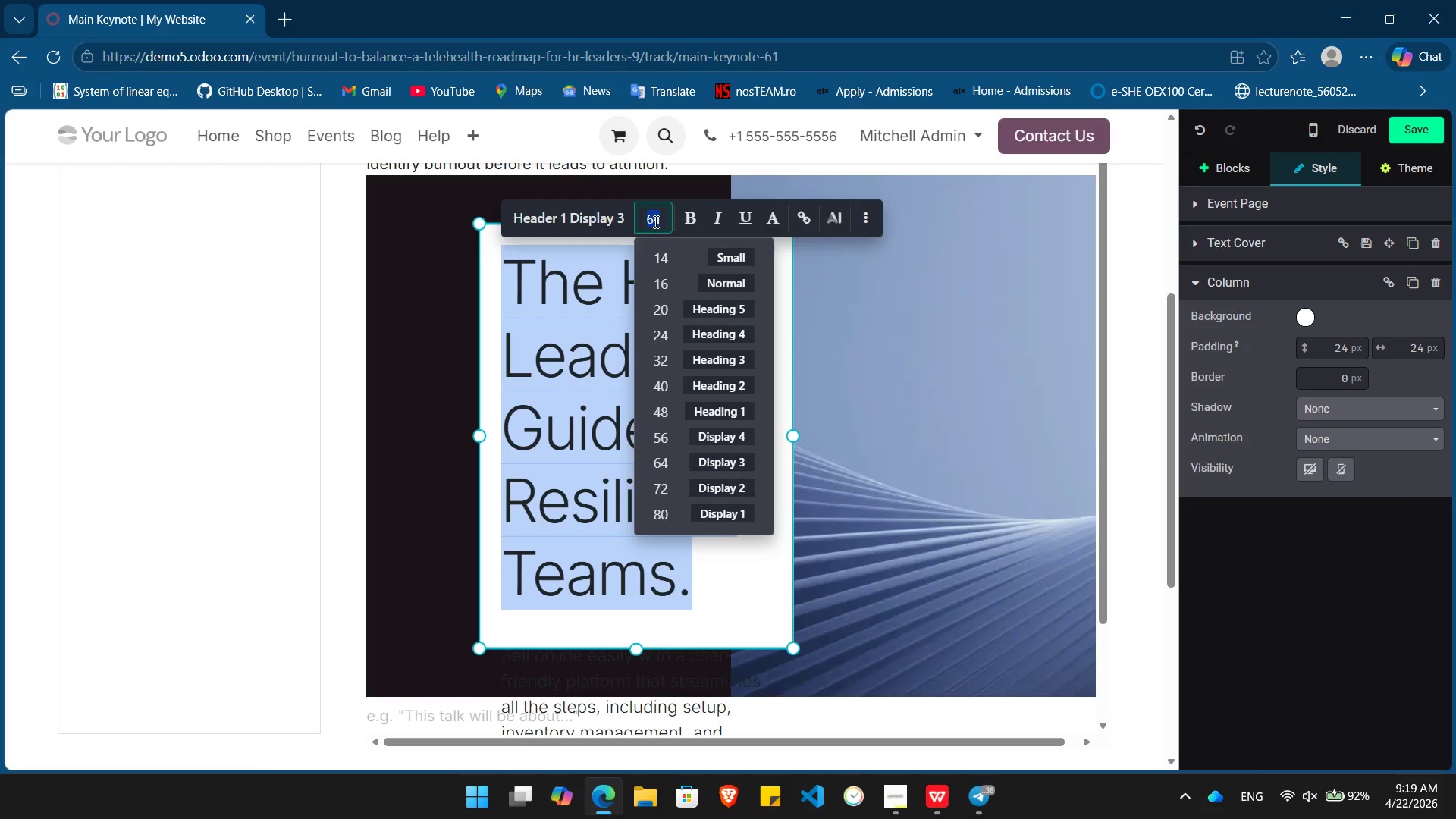 
key(Numpad5)
 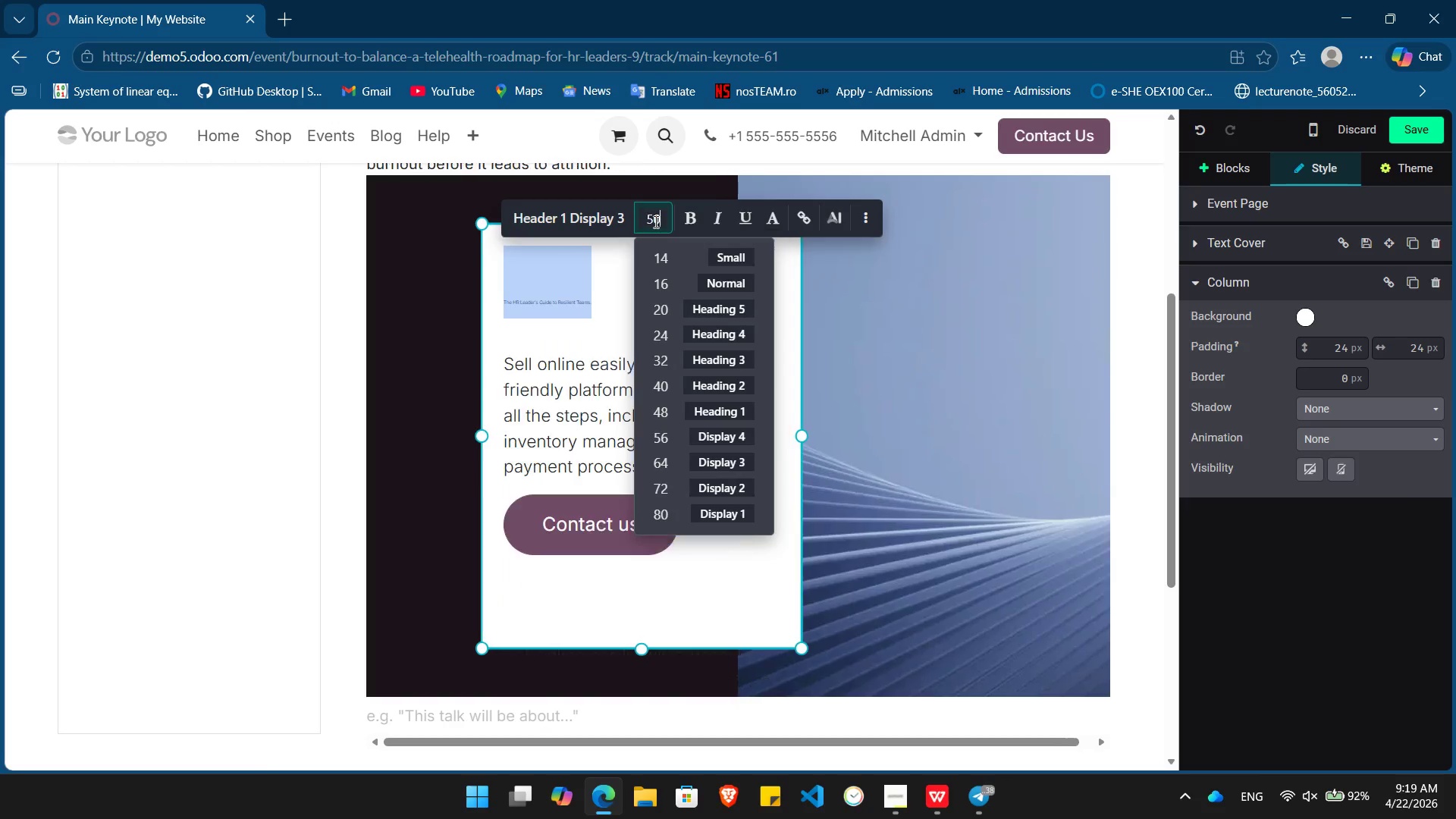 
key(Numpad0)
 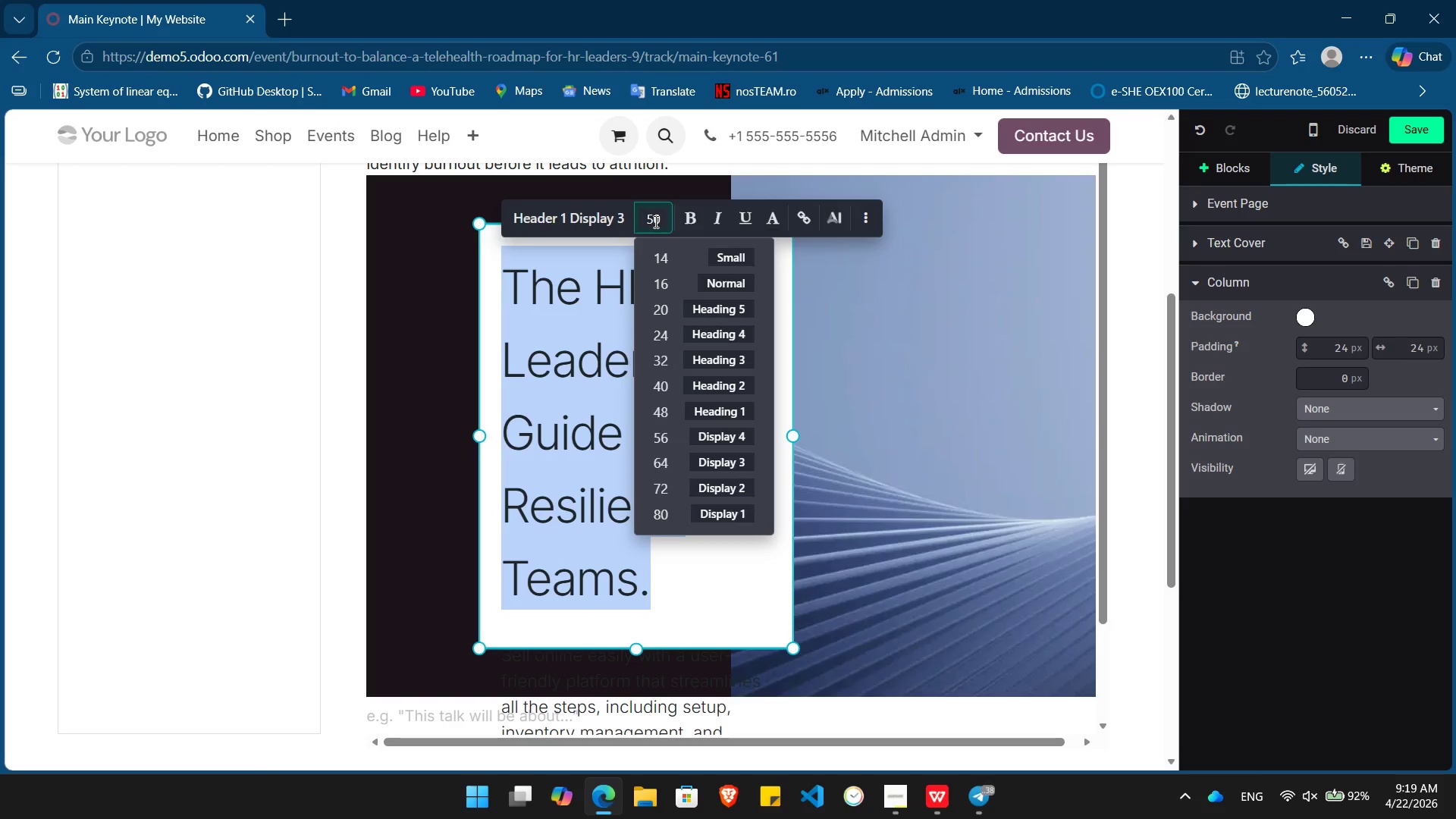 
key(Enter)
 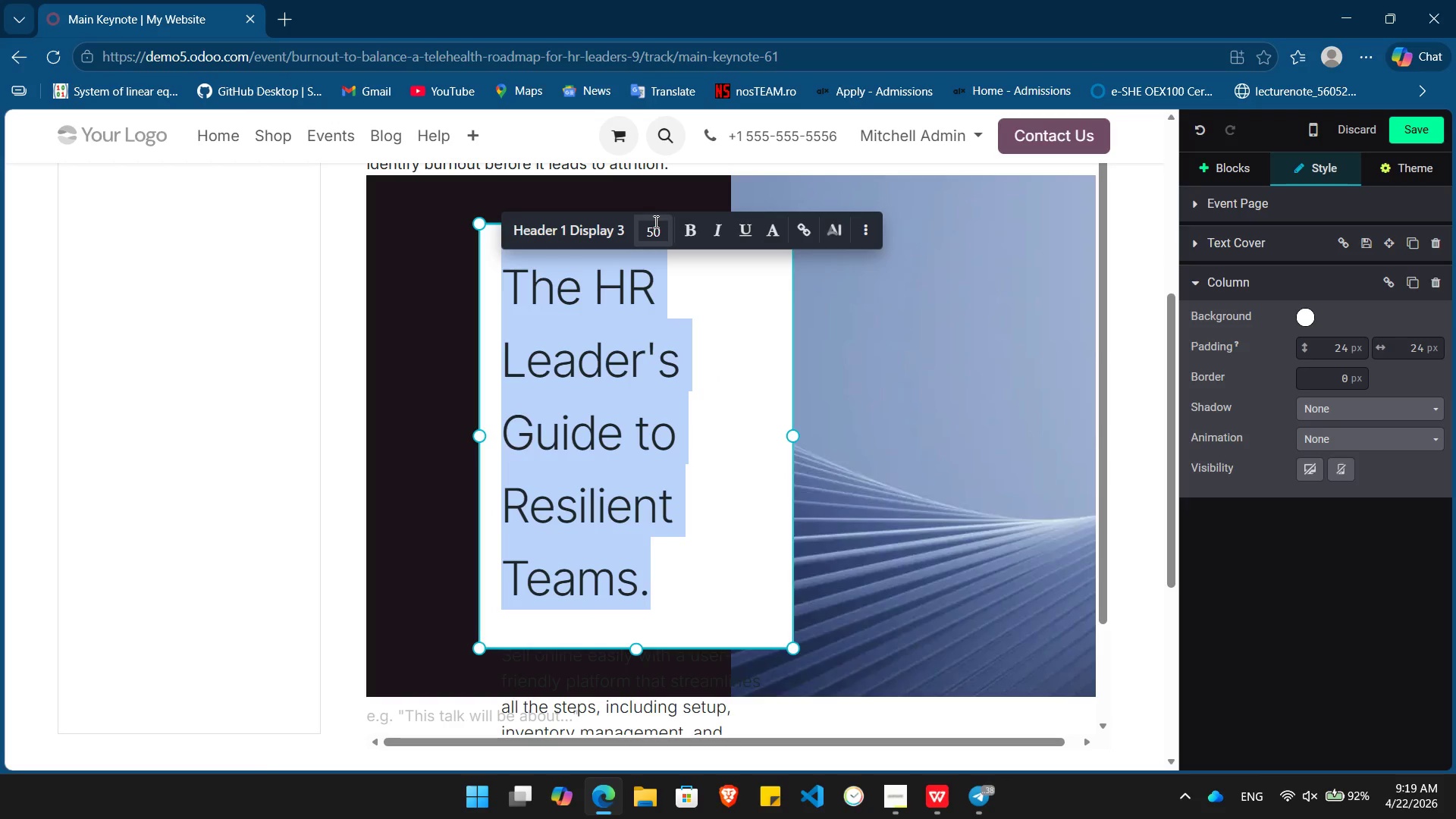 
left_click([654, 221])
 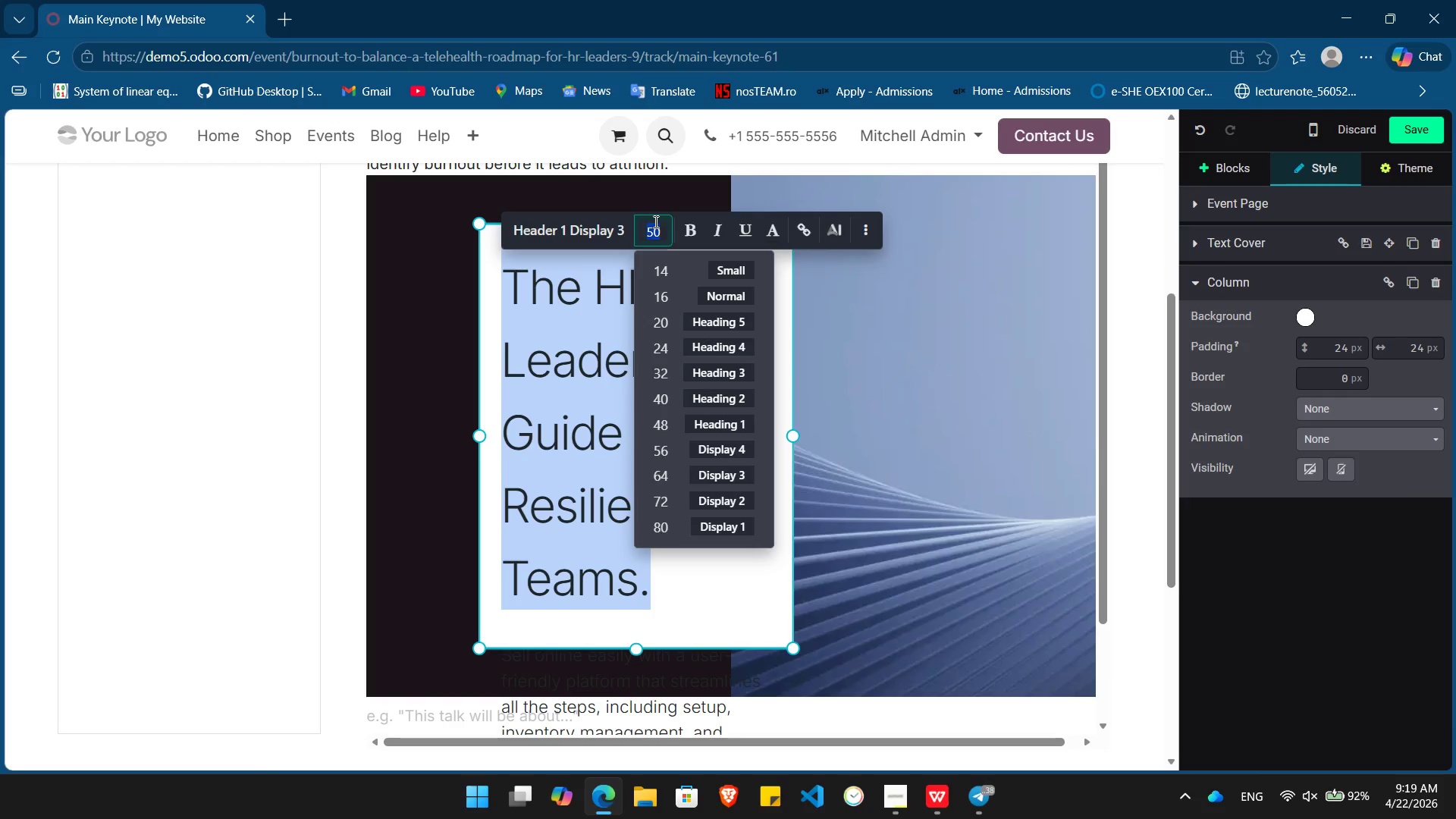 
key(Numpad4)
 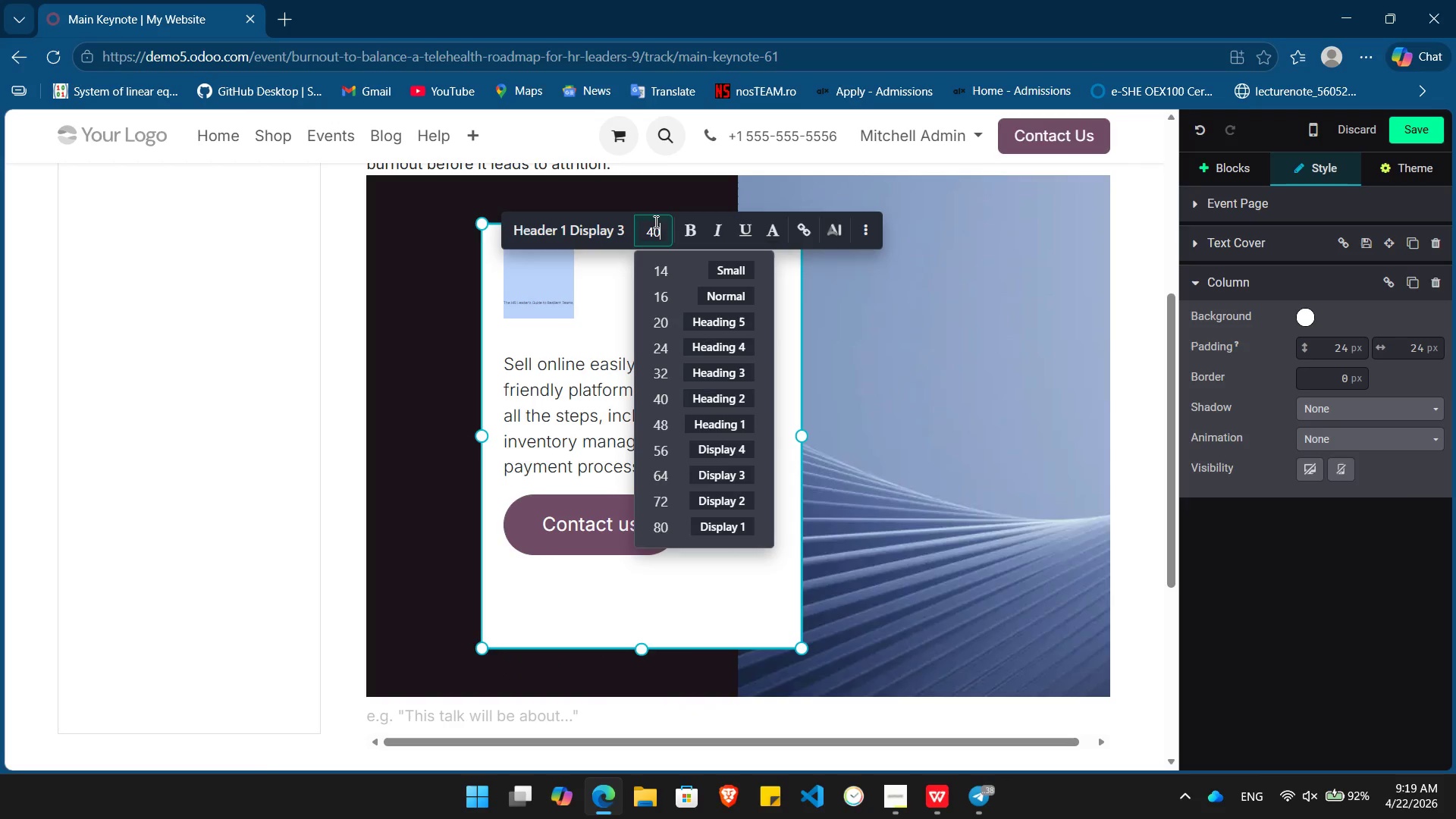 
key(Numpad0)
 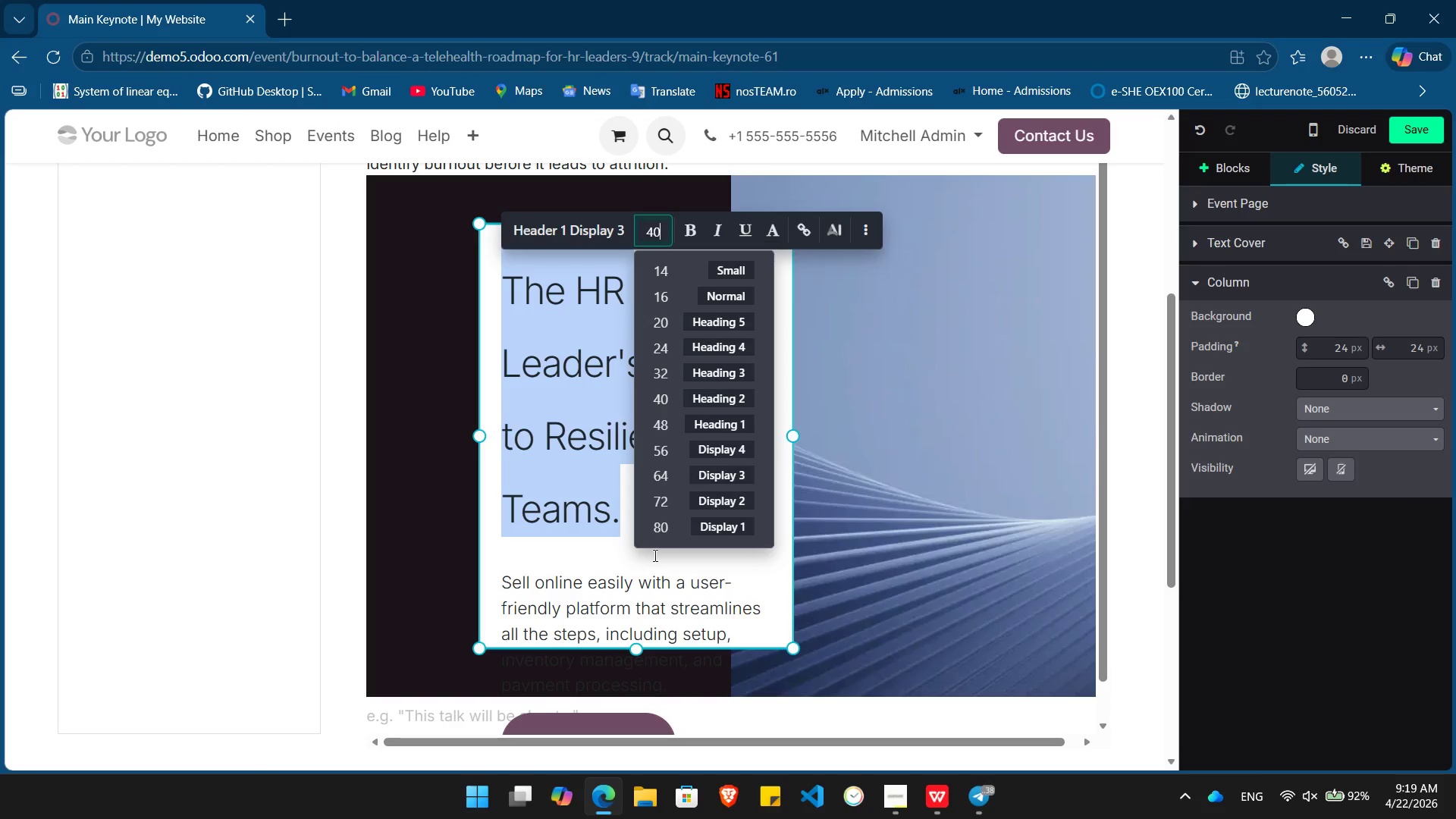 
left_click_drag(start_coordinate=[641, 648], to_coordinate=[640, 689])
 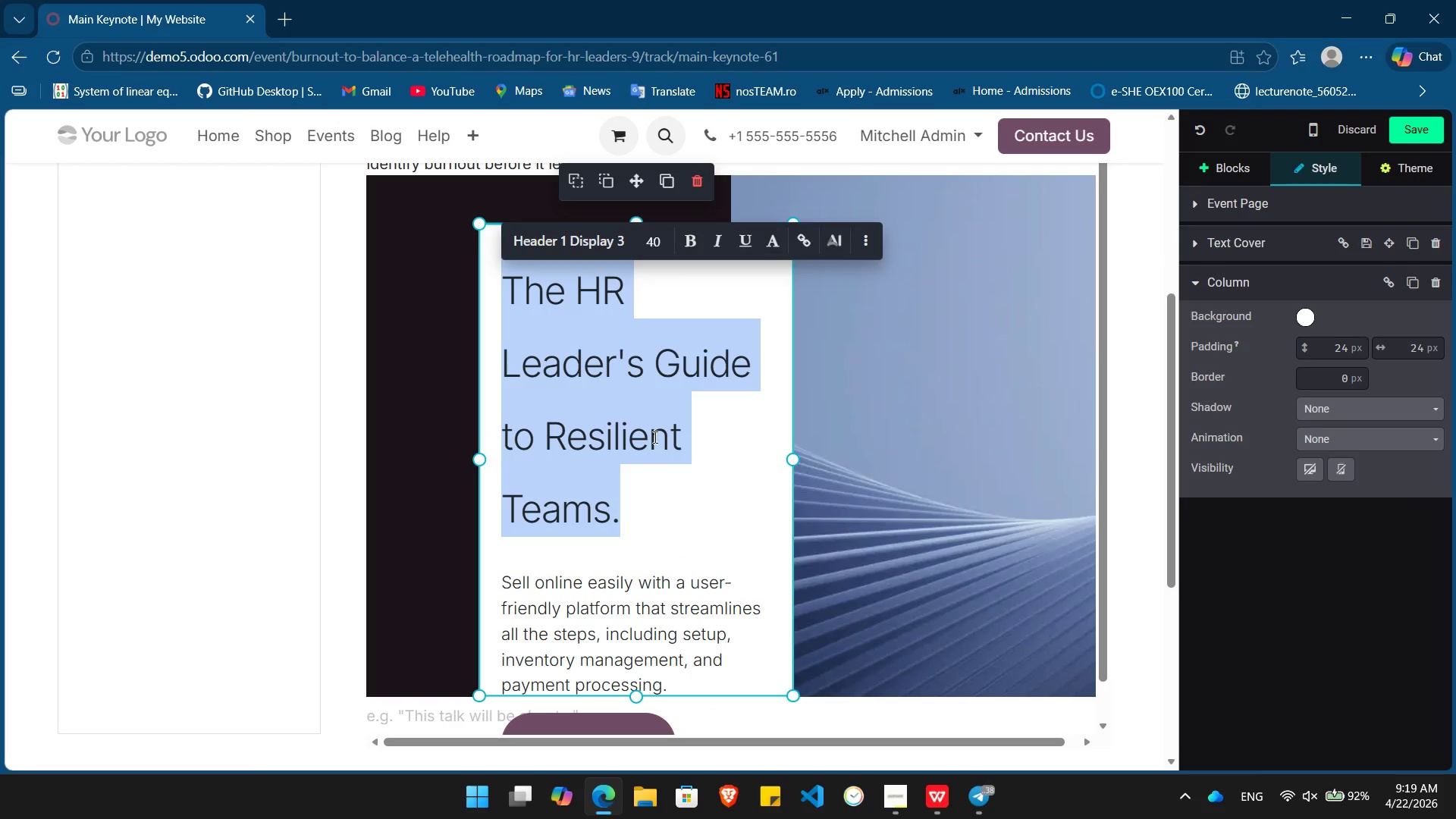 
left_click([662, 297])
 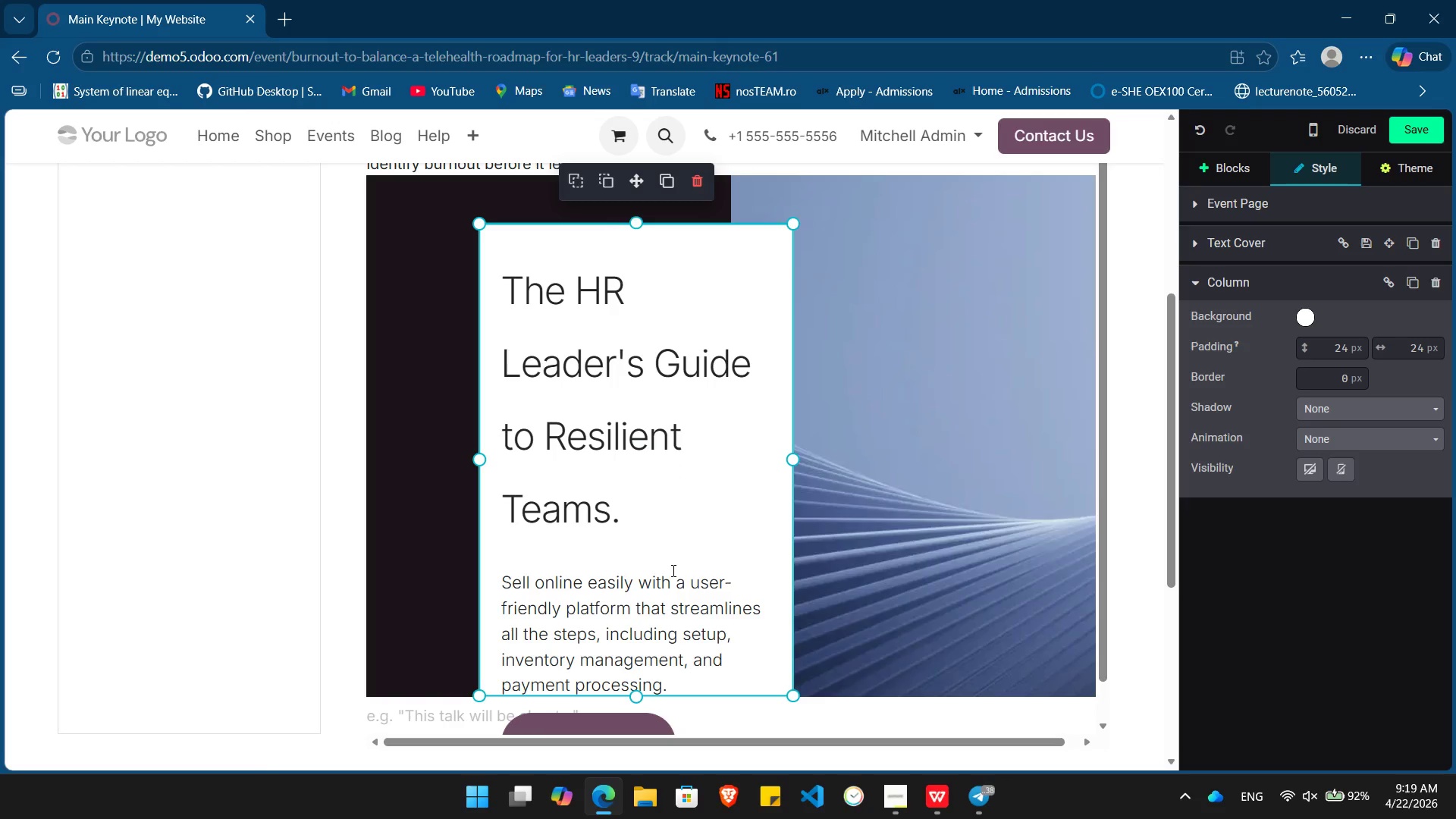 
scroll: coordinate [663, 474], scroll_direction: down, amount: 2.0
 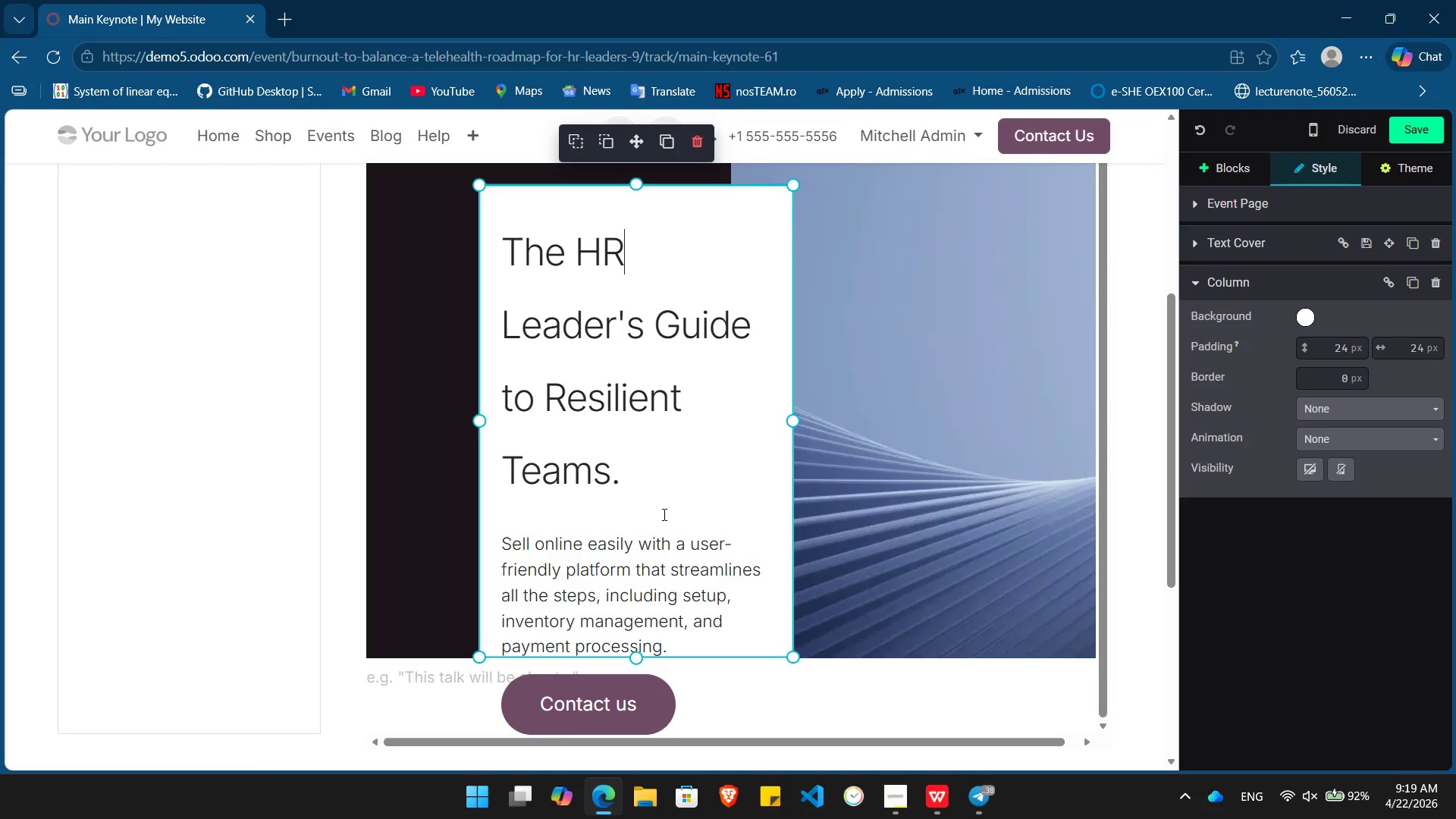 
left_click([664, 547])
 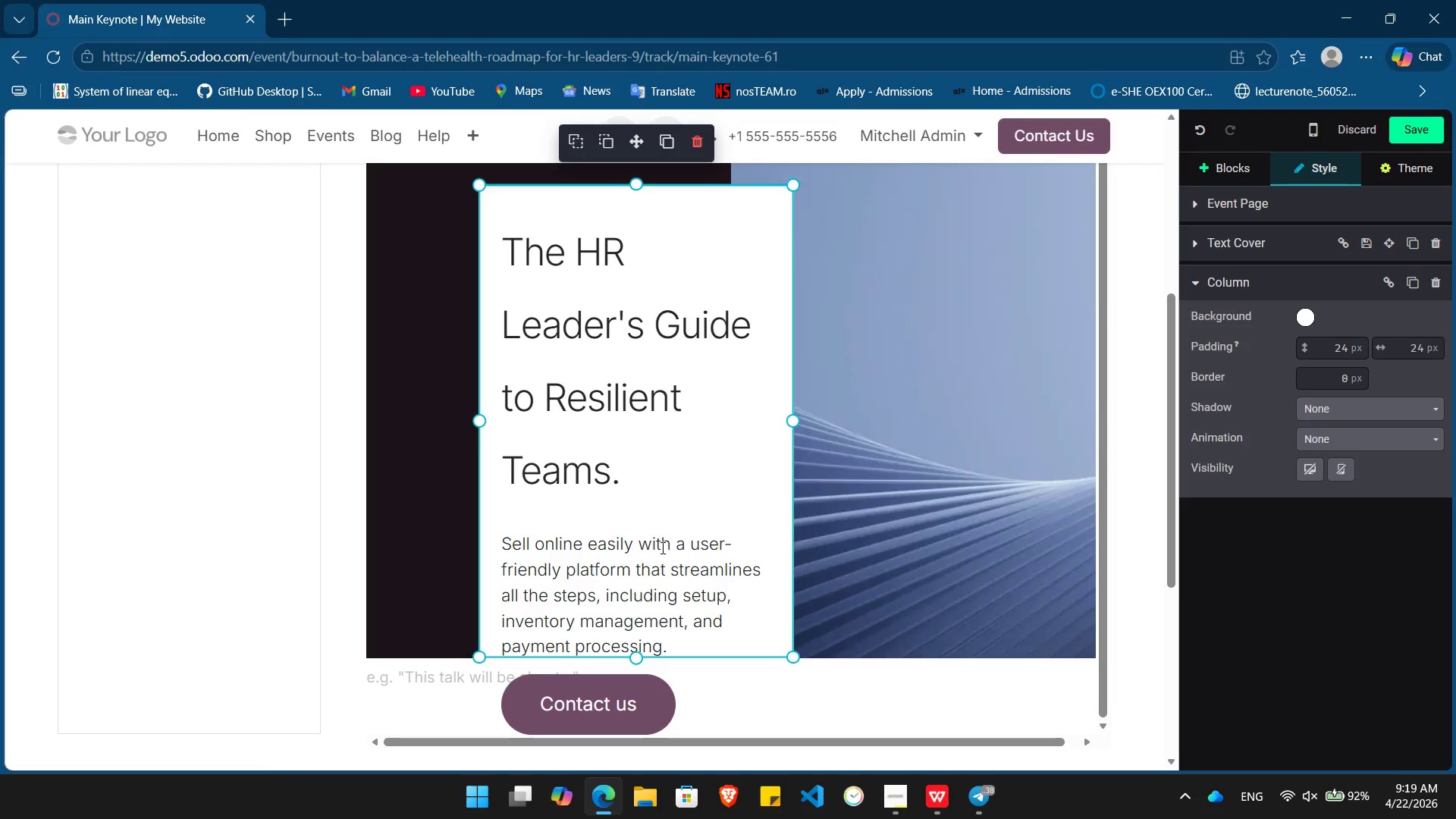 
double_click([661, 548])
 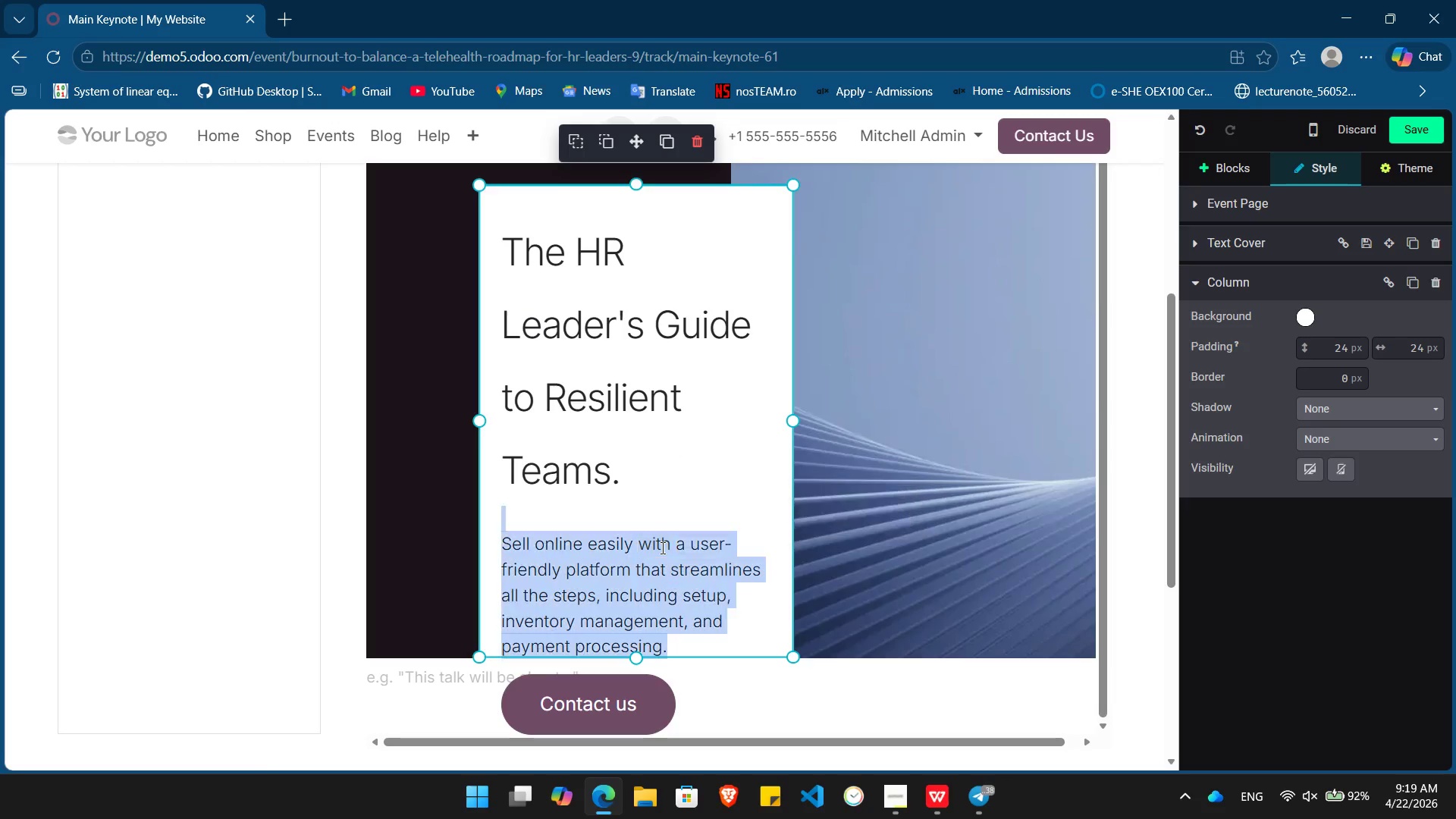 
triple_click([661, 548])
 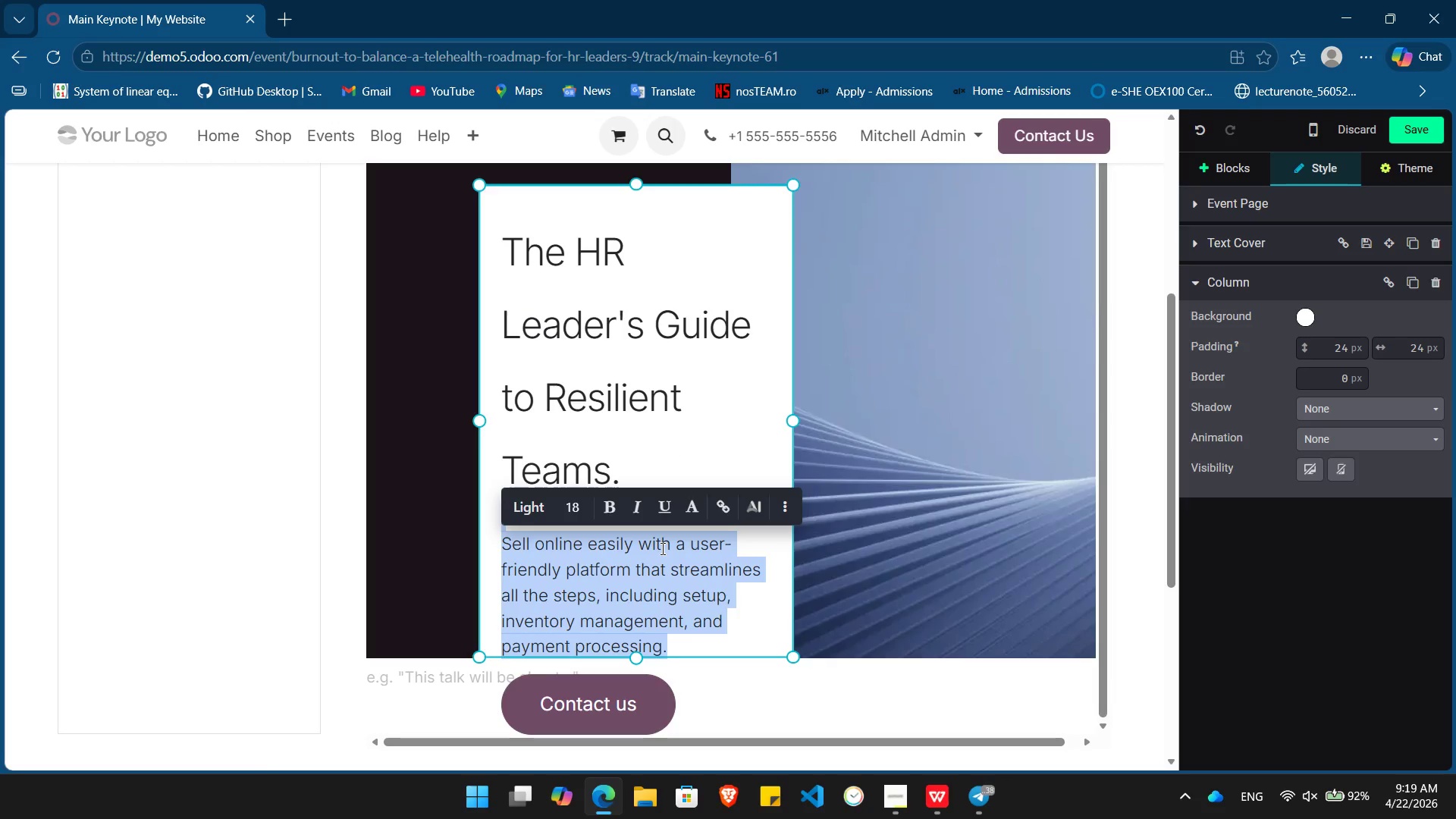 
key(Backspace)
 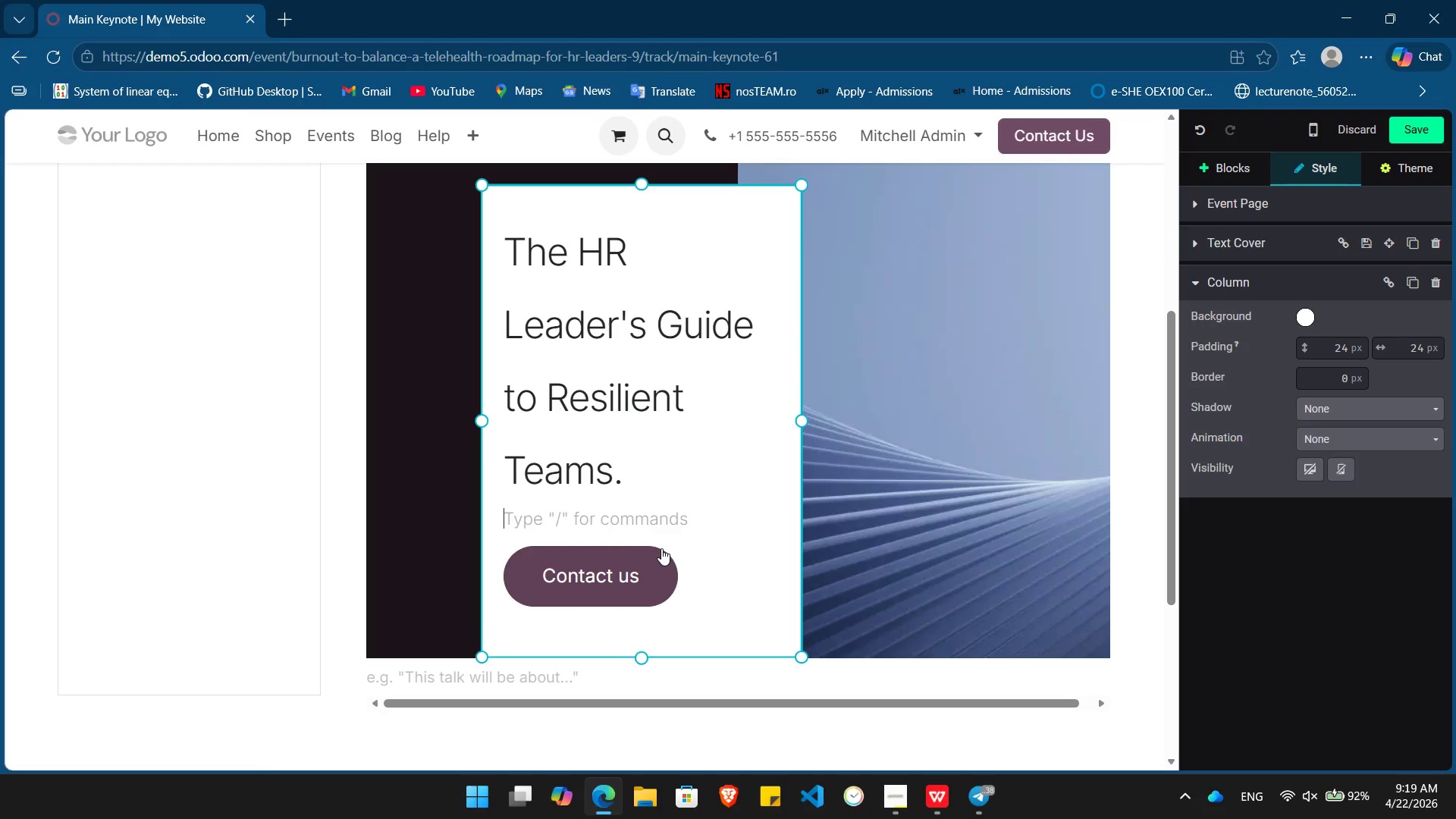 
type(Stop burnout before it starts. Join our excli)
key(Backspace)
type(usive webinar to learn how to integrate)
 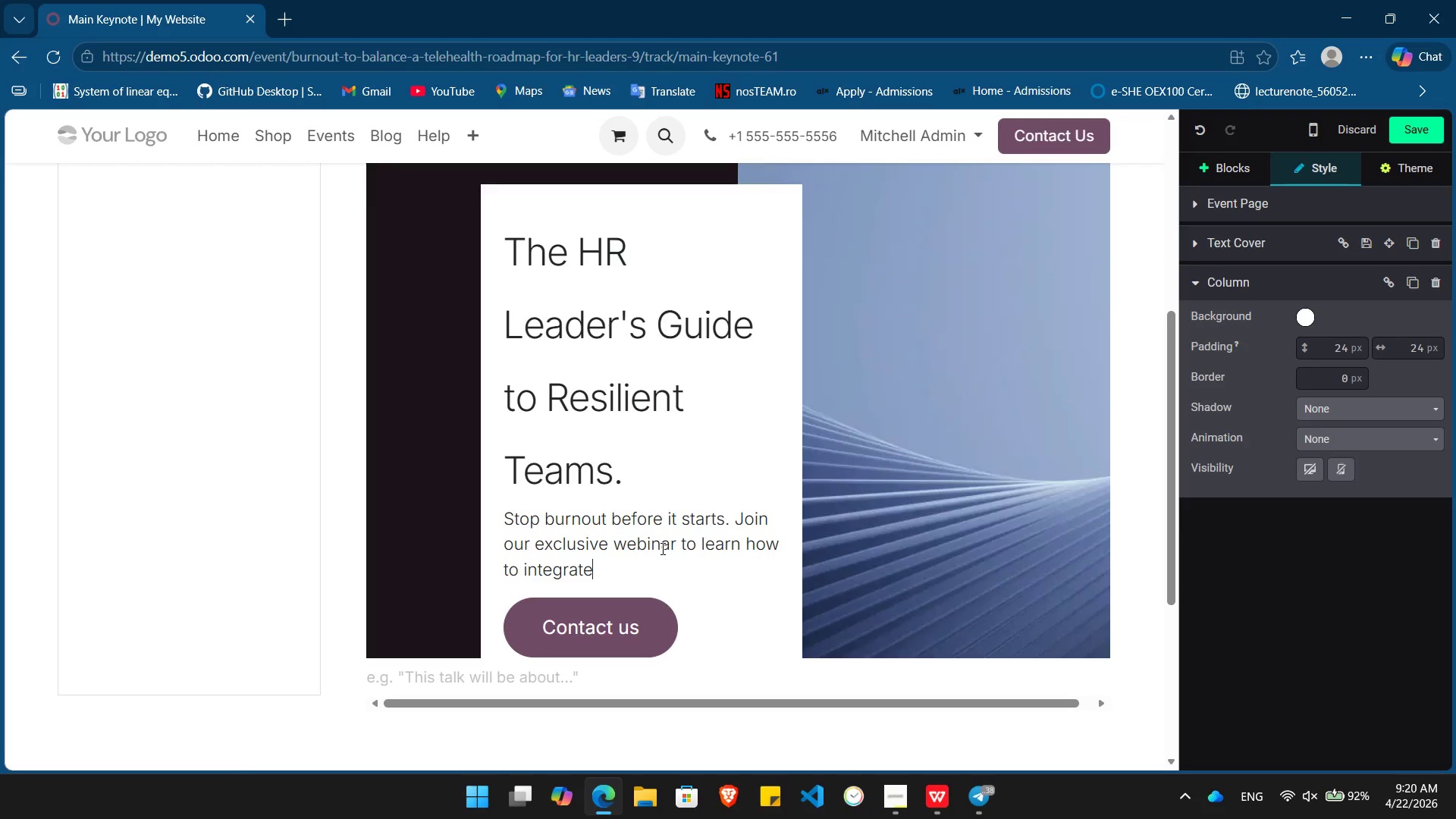 
type(d telehealth)
 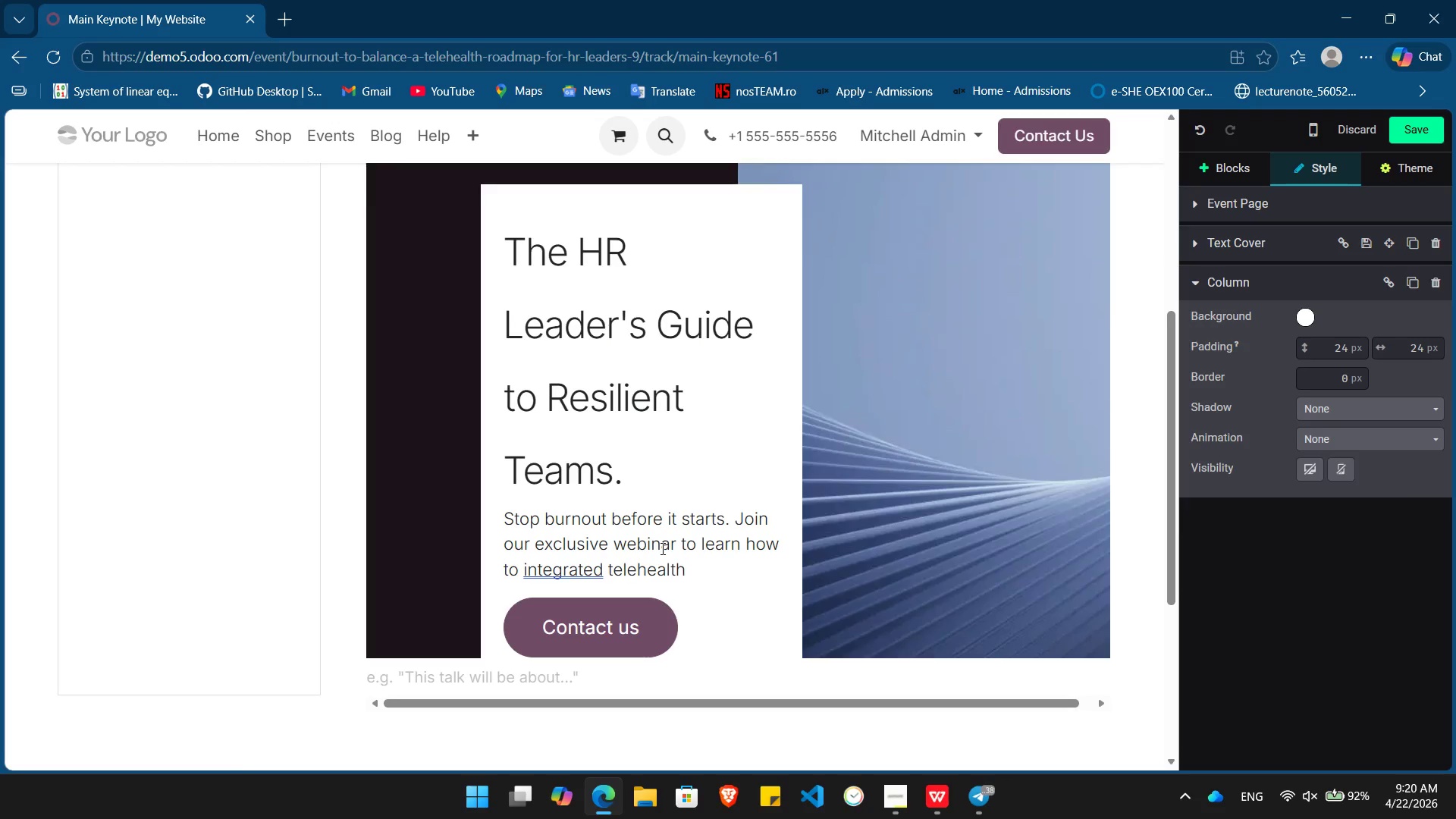 
wait(8.67)
 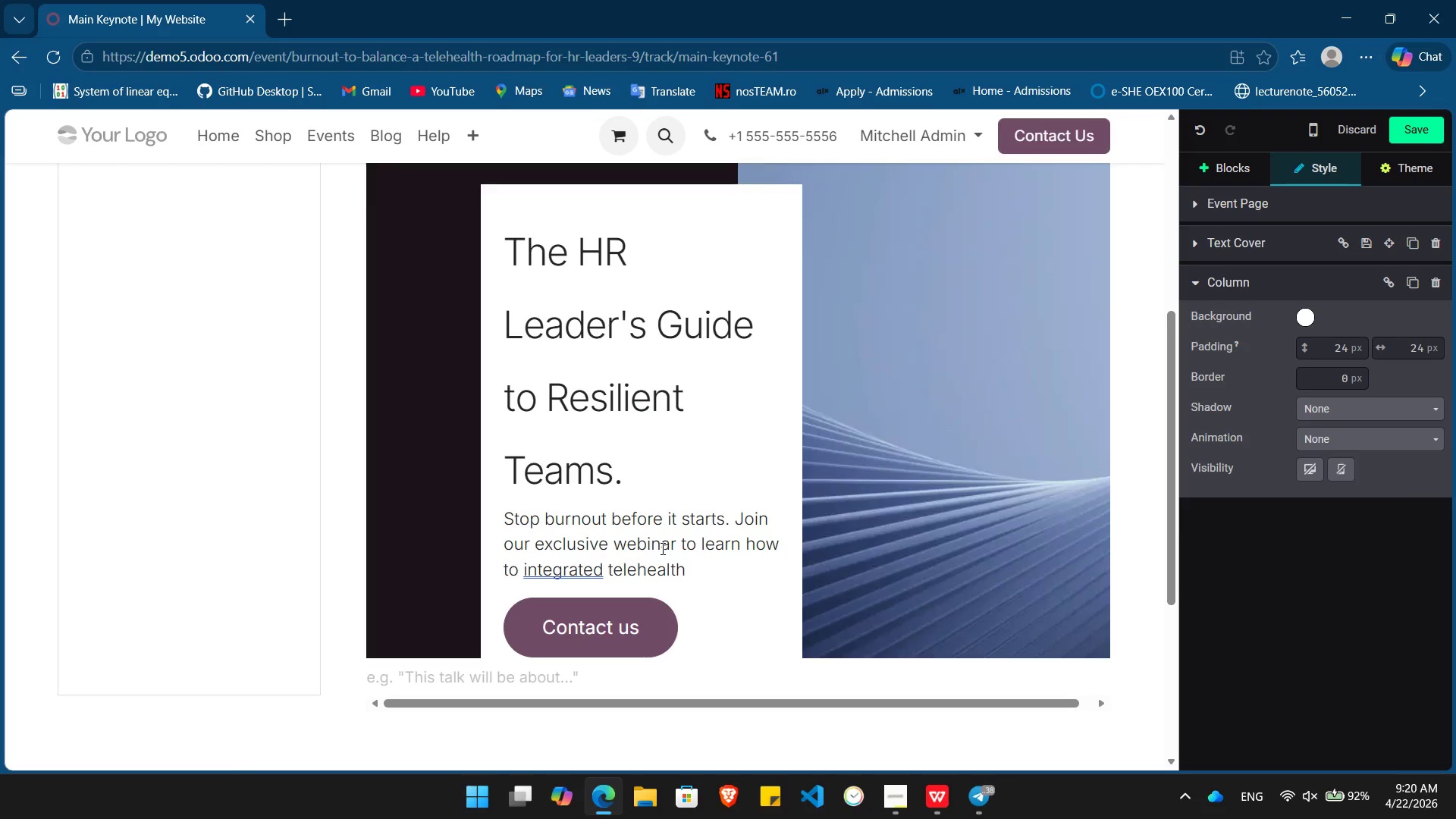 
type( coaching drive reta)
 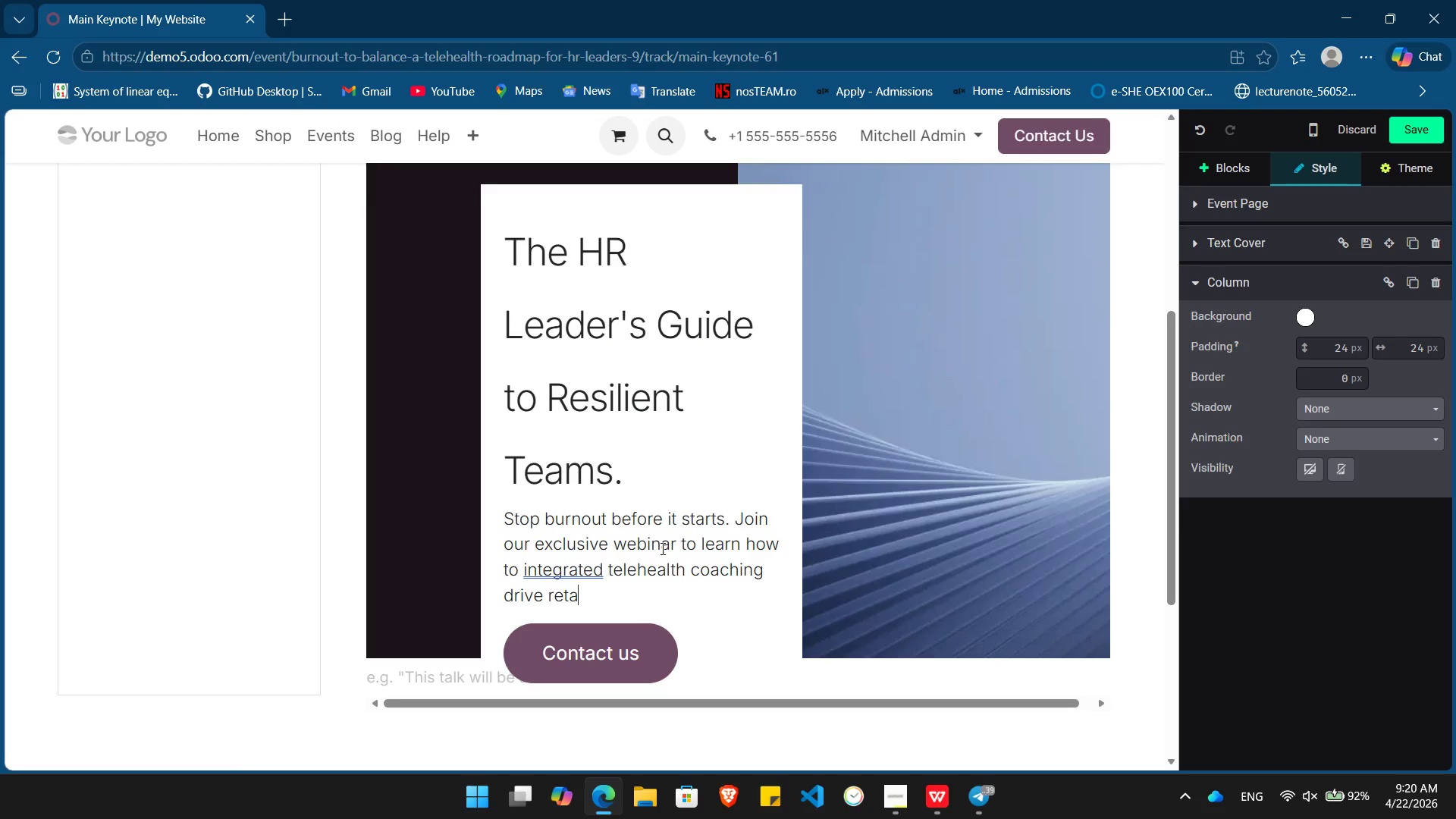 
hold_key(key=Backspace, duration=0.84)
 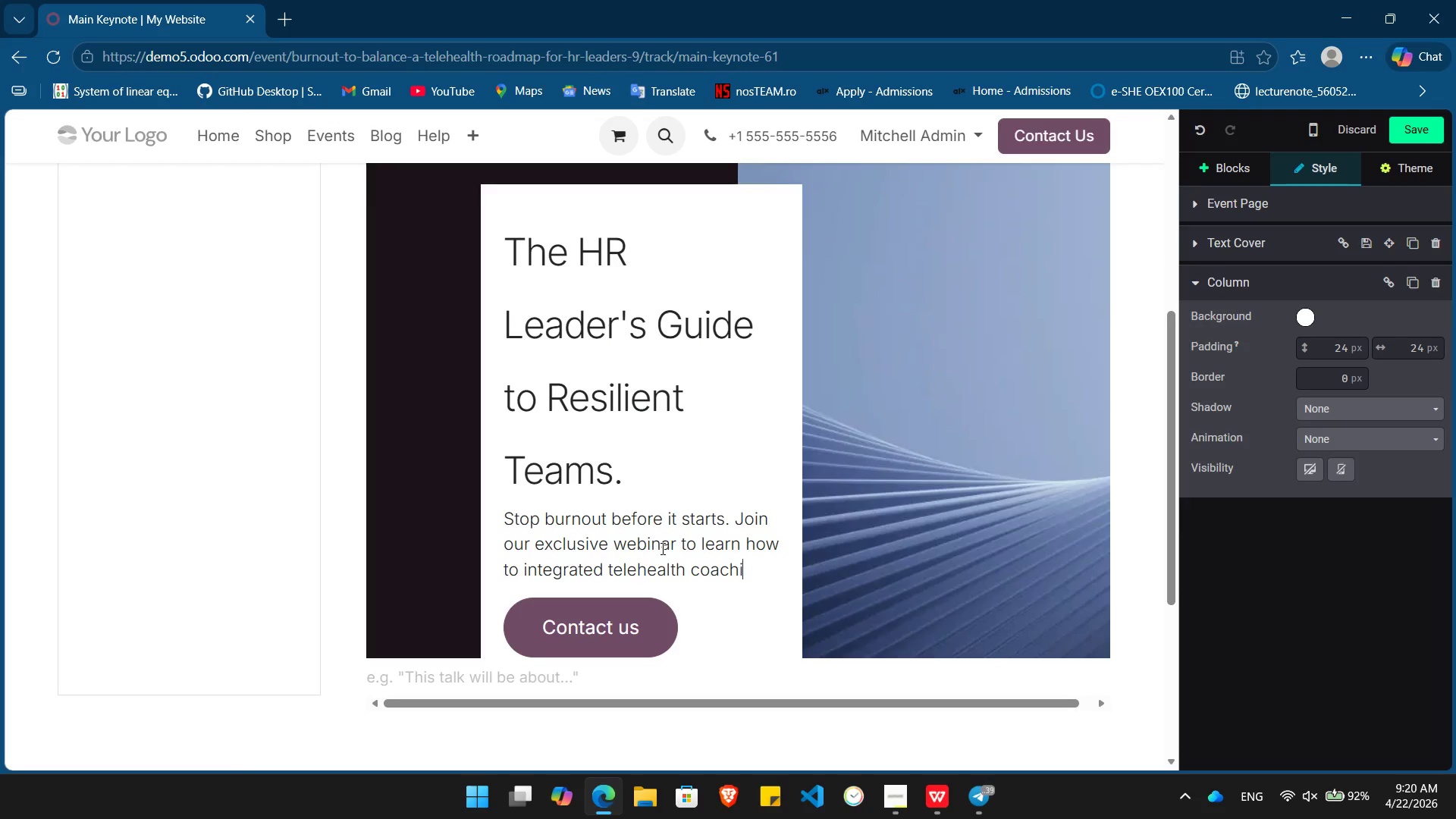 
hold_key(key=Backspace, duration=0.89)
 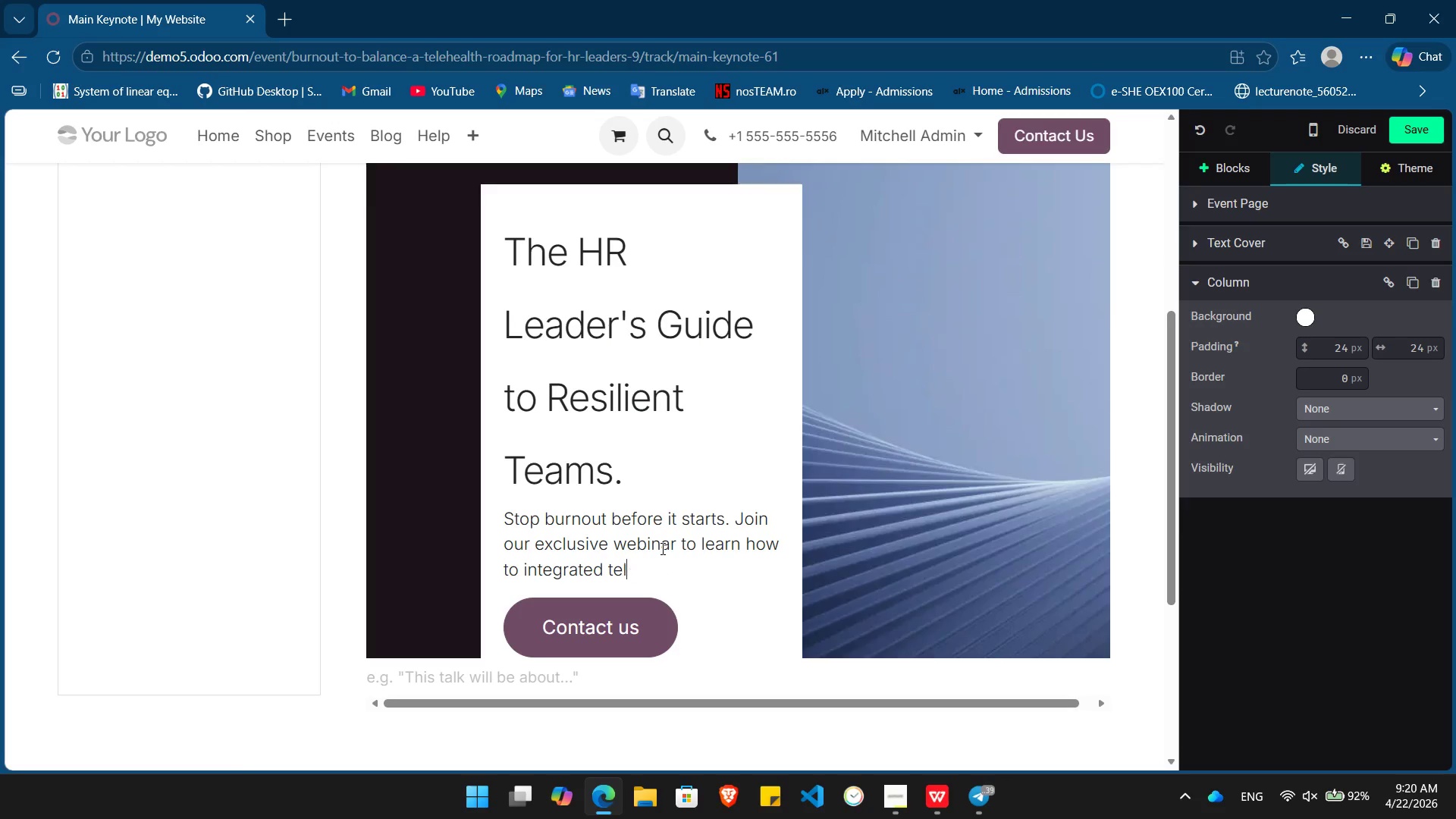 
hold_key(key=Backspace, duration=0.94)
 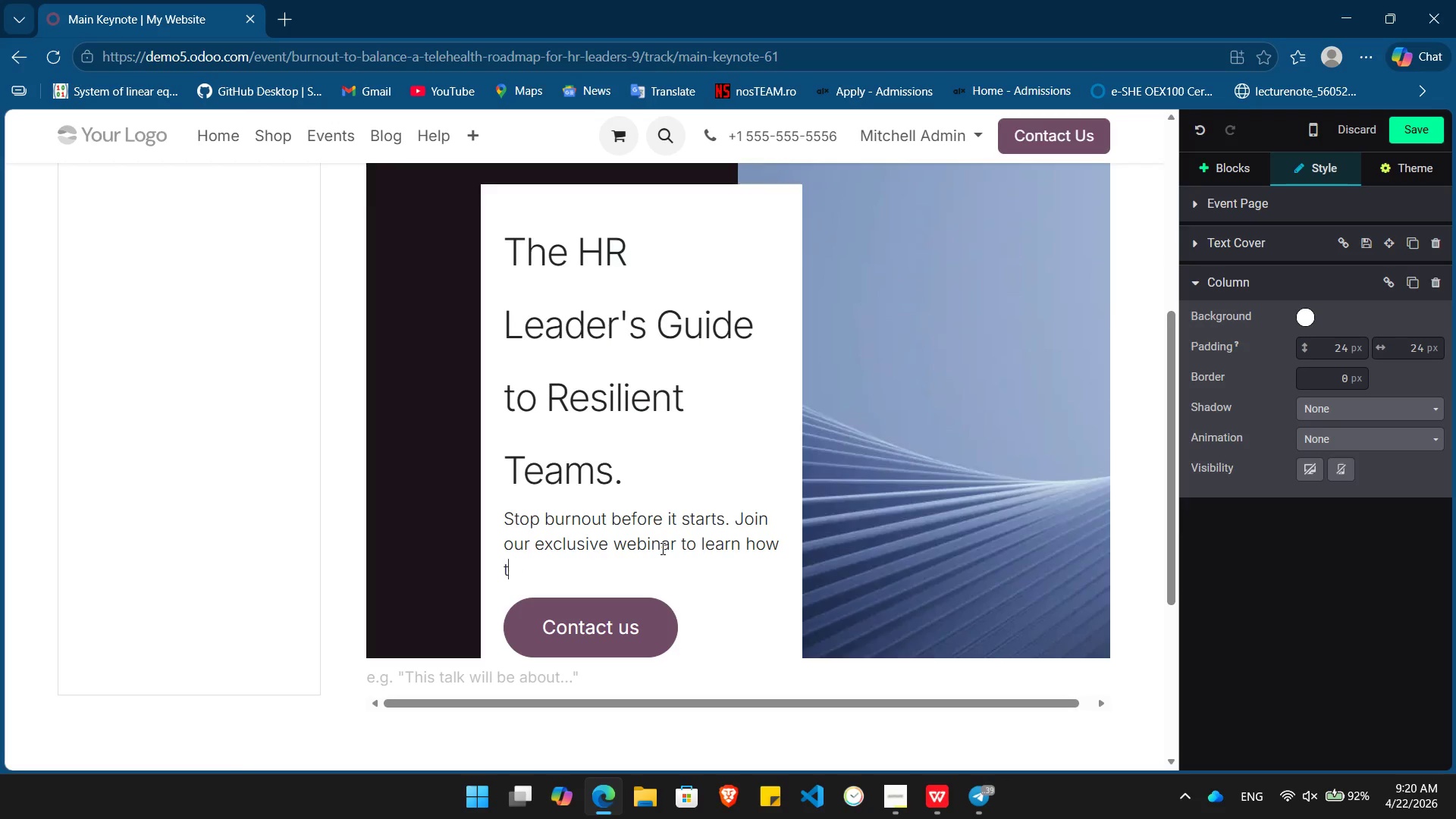 
key(Backspace)
key(Backspace)
key(Backspace)
key(Backspace)
key(Backspace)
key(Backspace)
type(more.)
 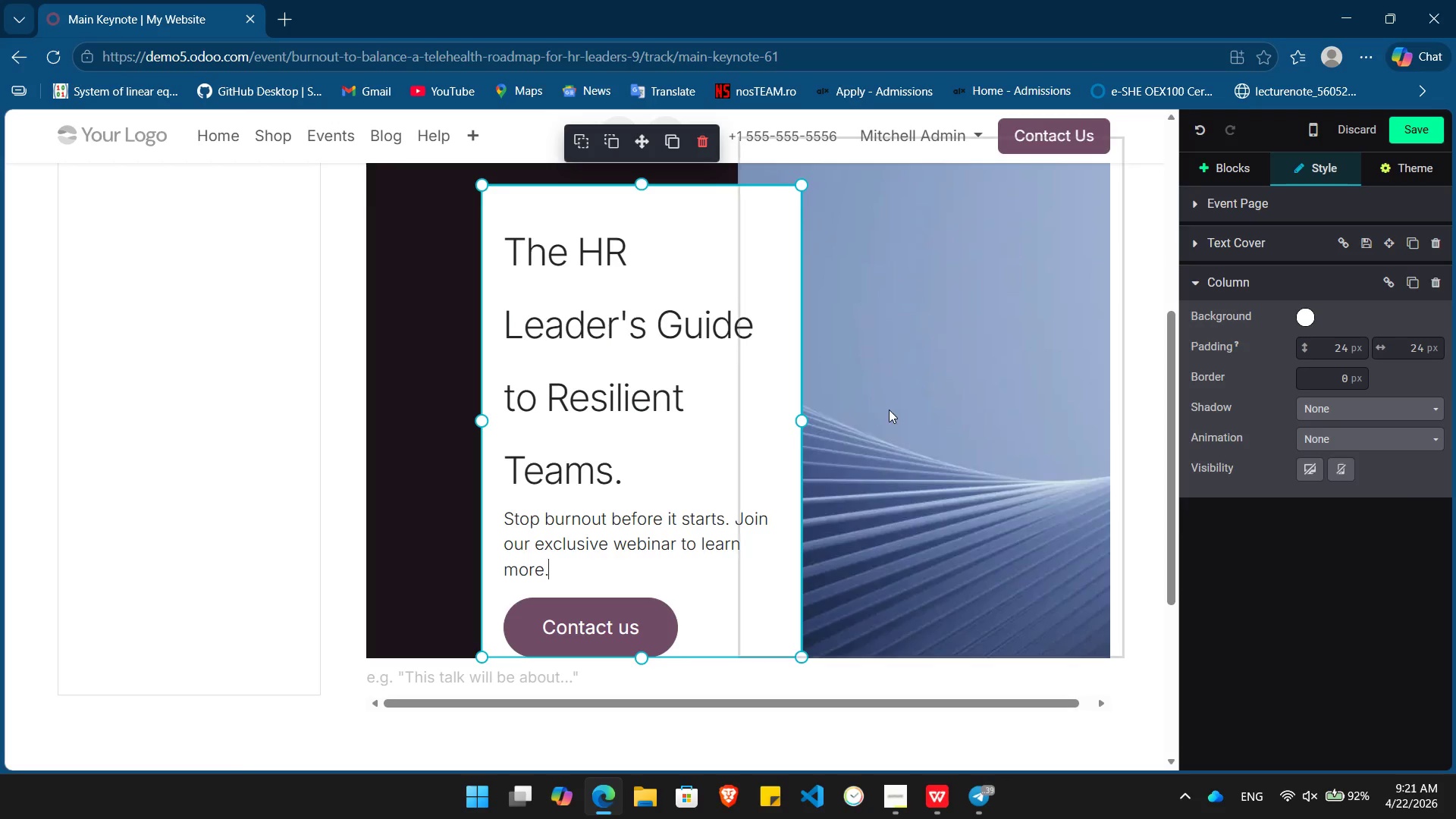 
scroll: coordinate [1054, 462], scroll_direction: up, amount: 2.0
 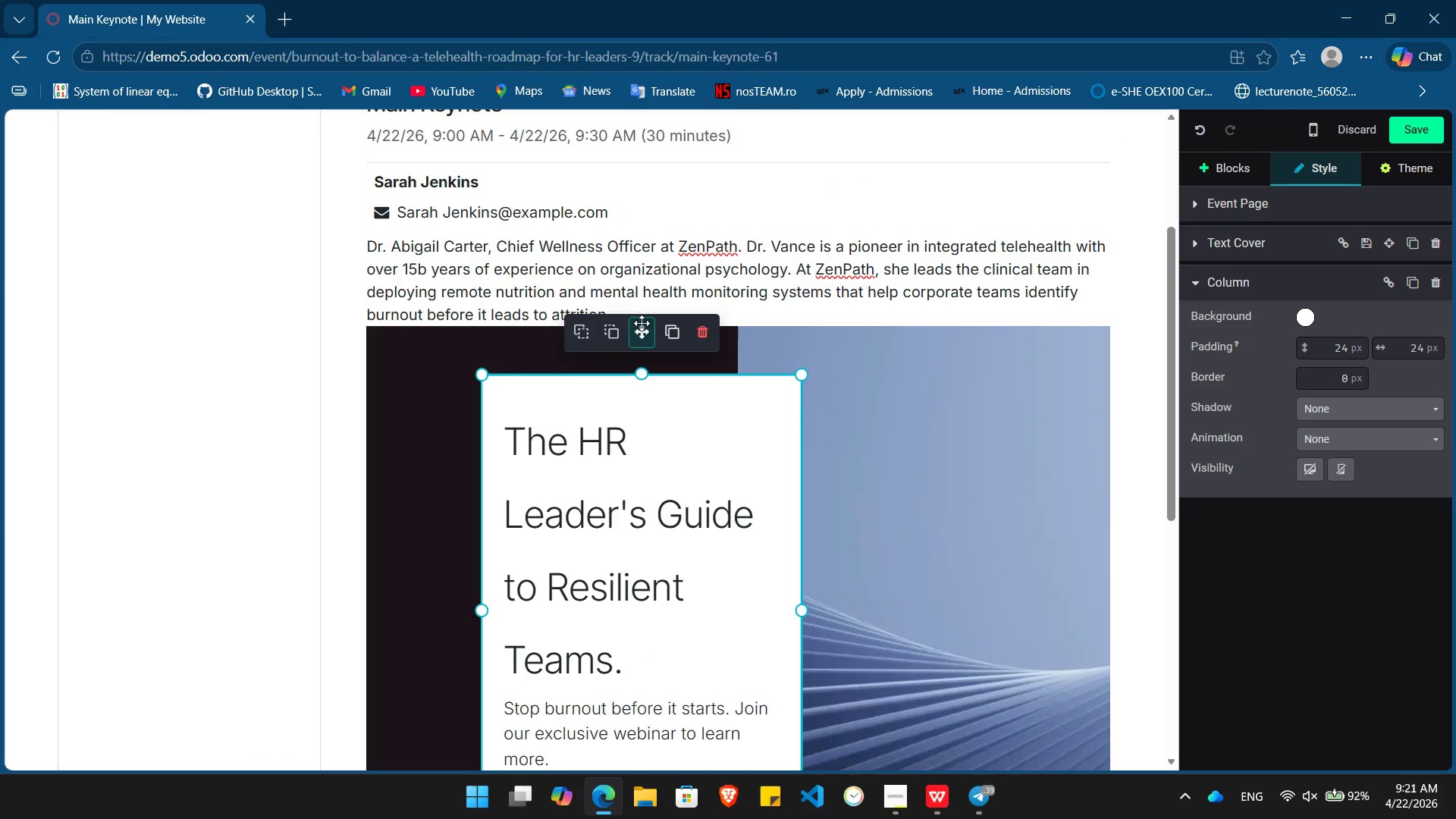 
mouse_move([632, 327])
 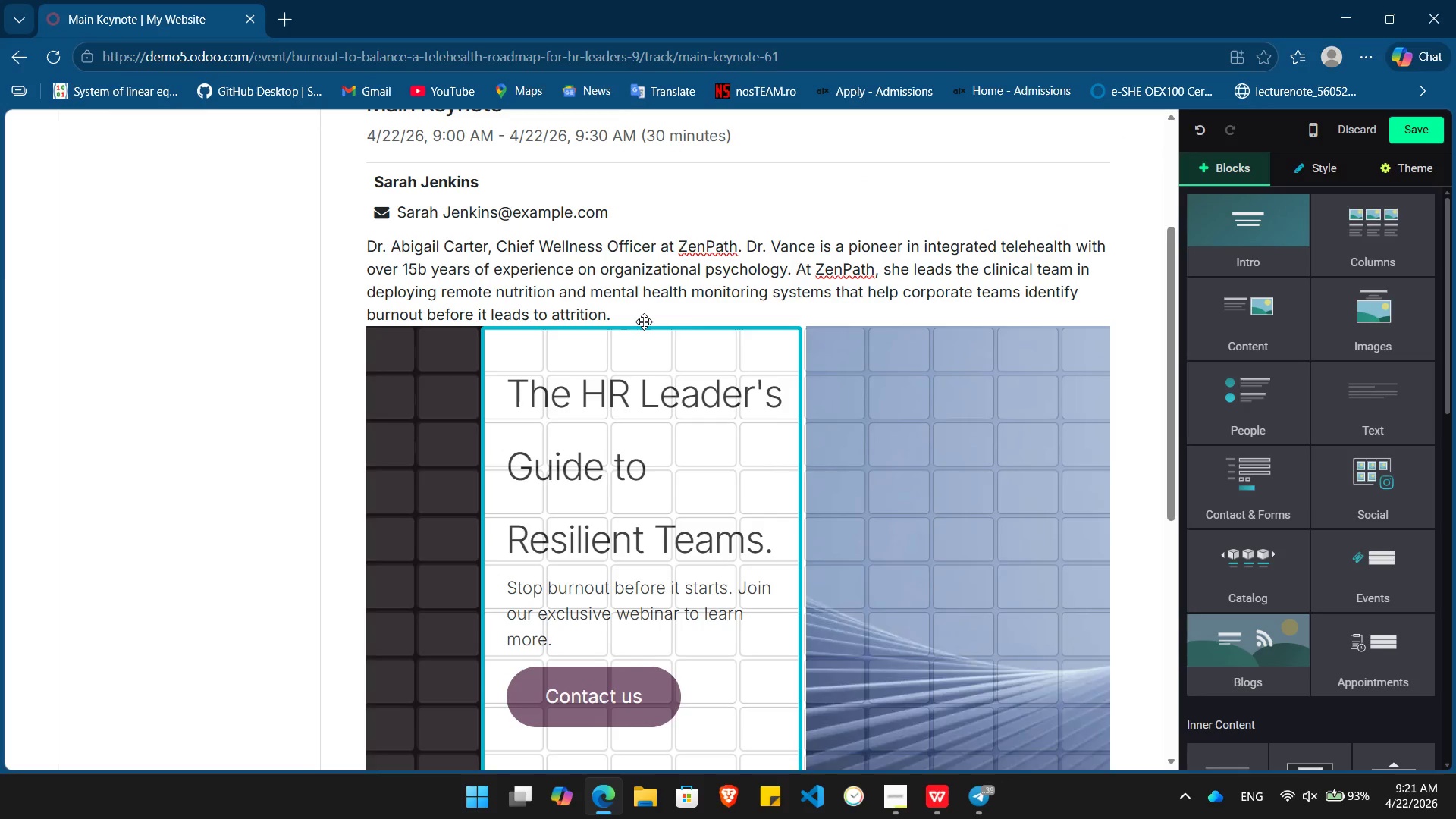 
mouse_move([648, 334])
 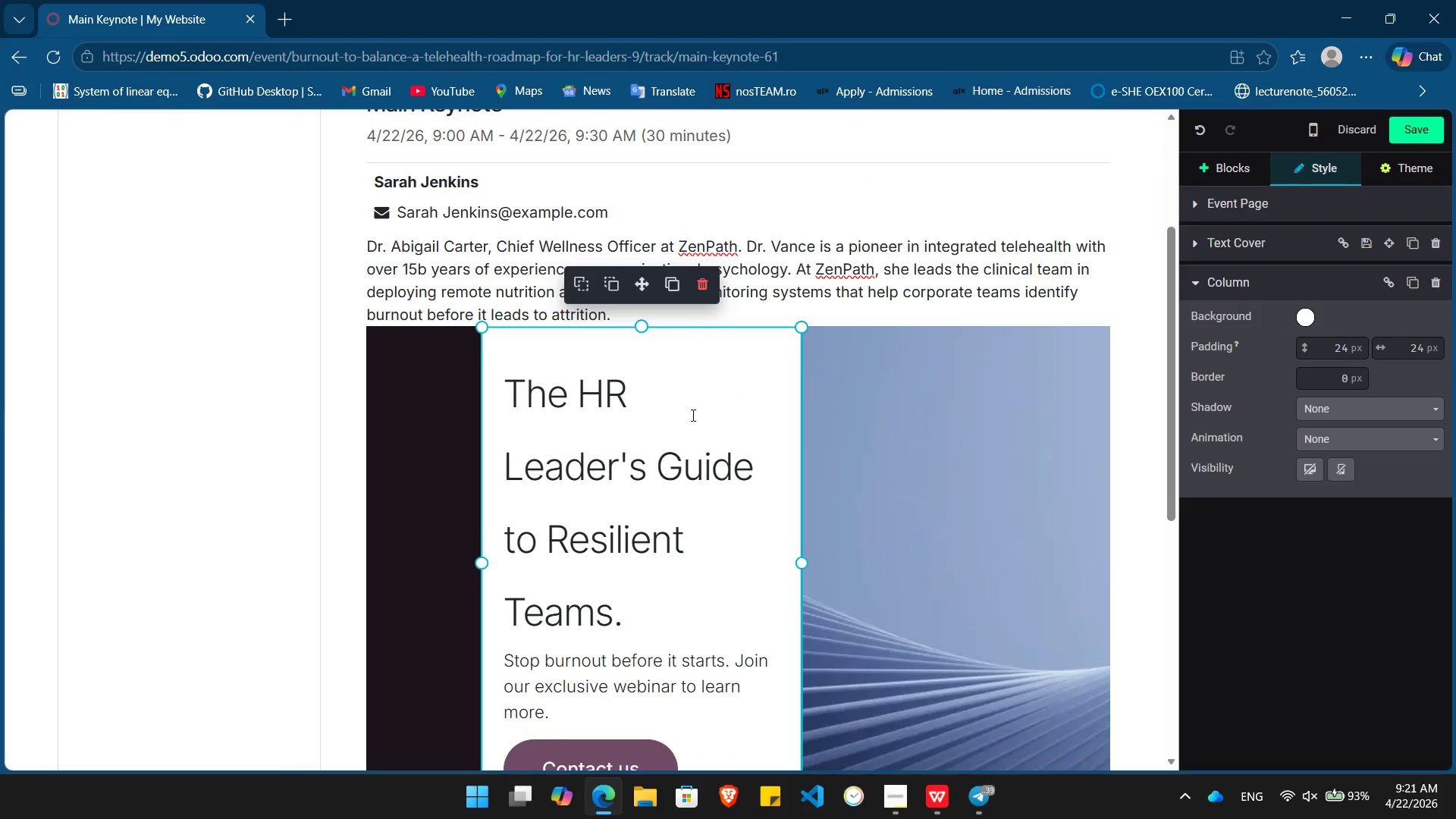 
scroll: coordinate [692, 415], scroll_direction: down, amount: 2.0
 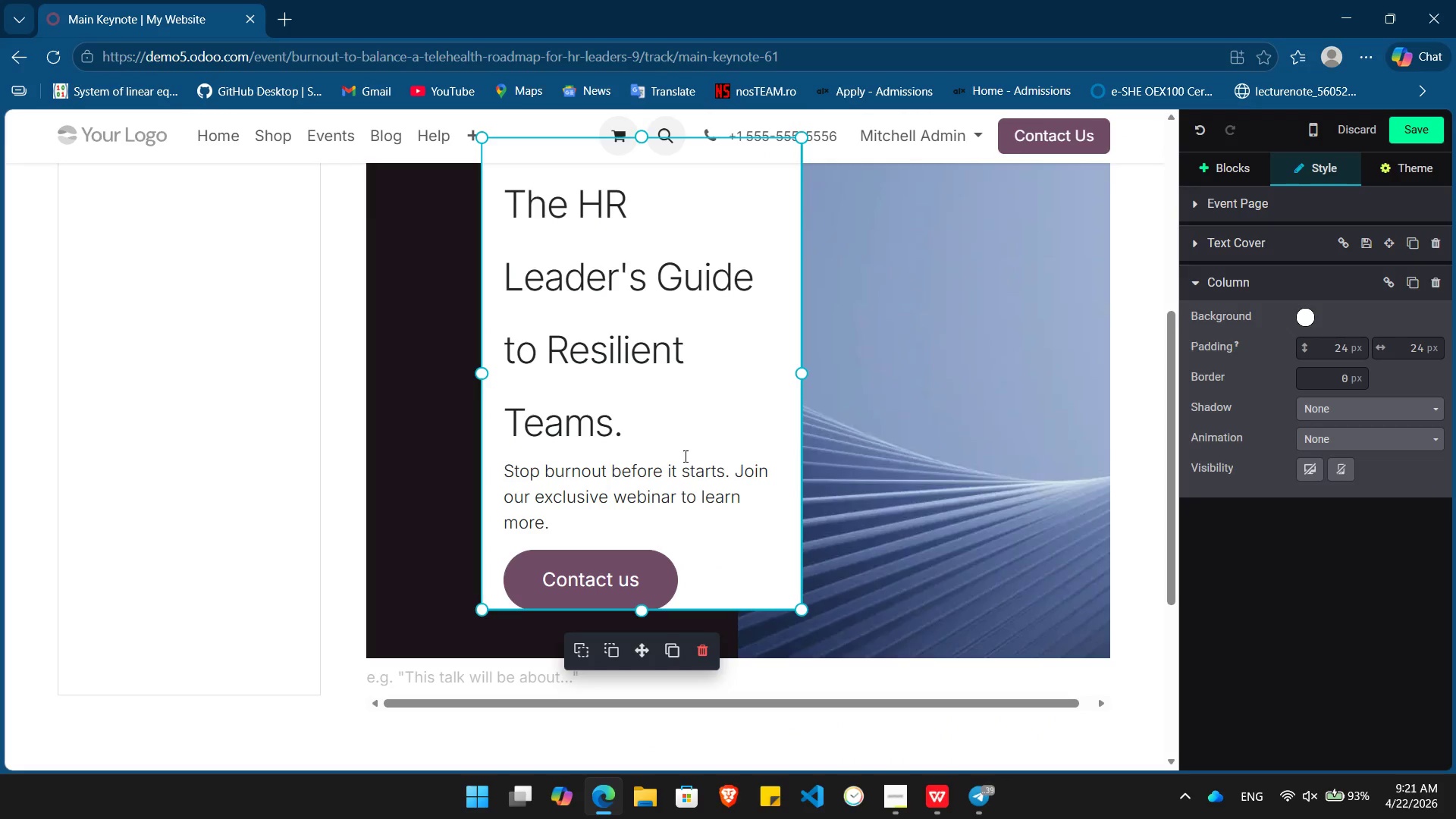 
left_click([697, 444])
 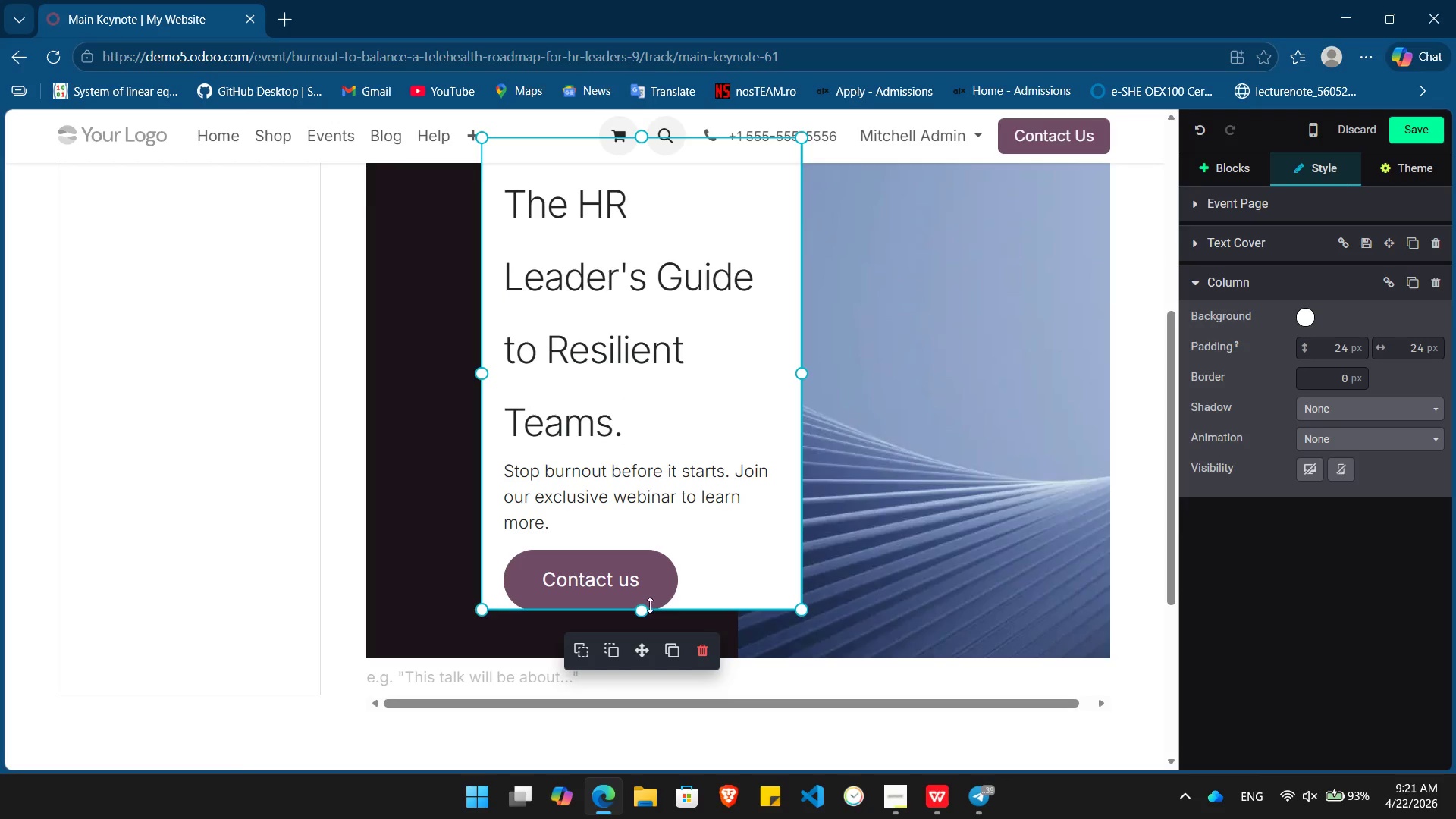 
left_click_drag(start_coordinate=[645, 605], to_coordinate=[639, 643])
 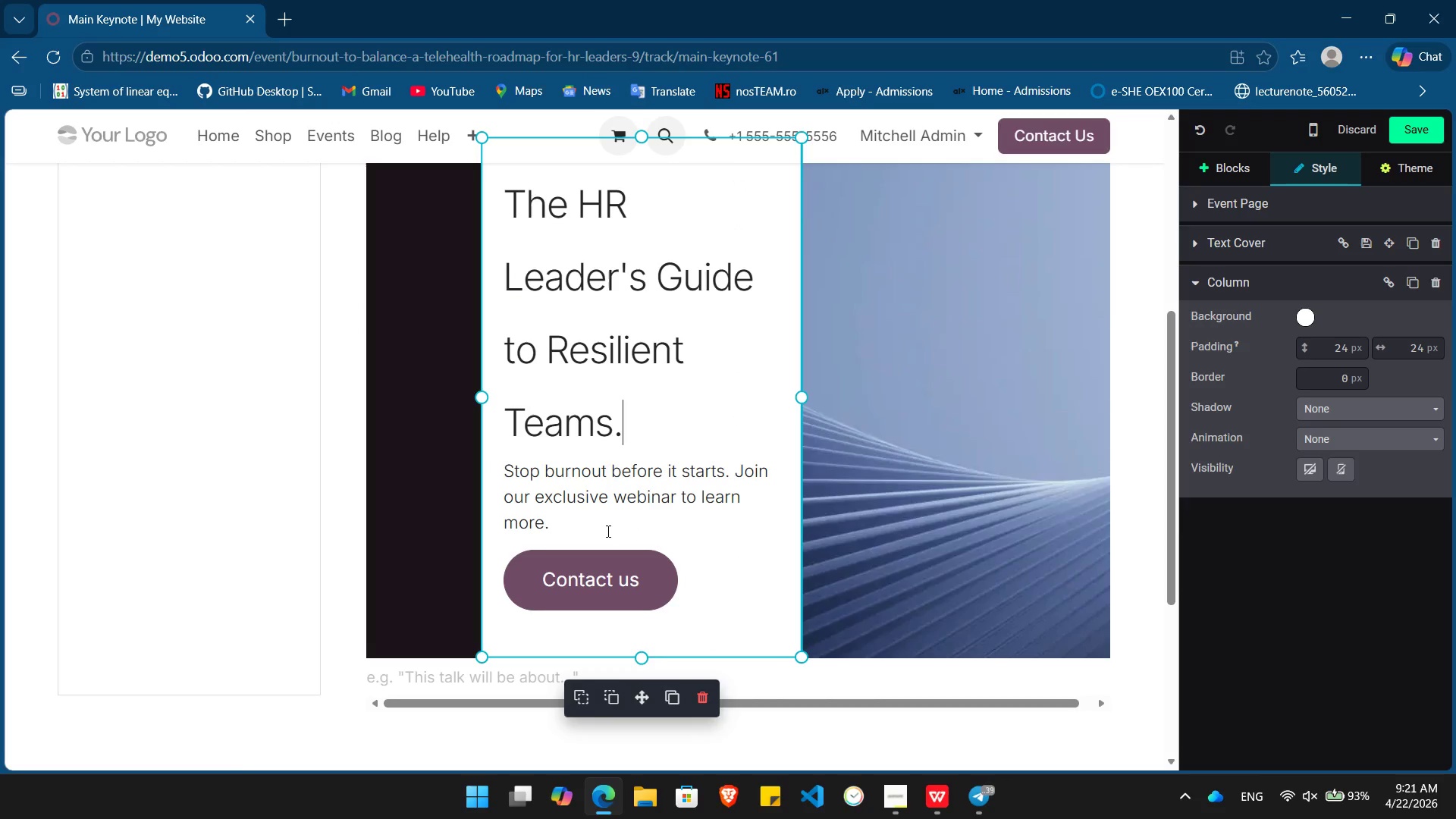 
left_click([601, 530])
 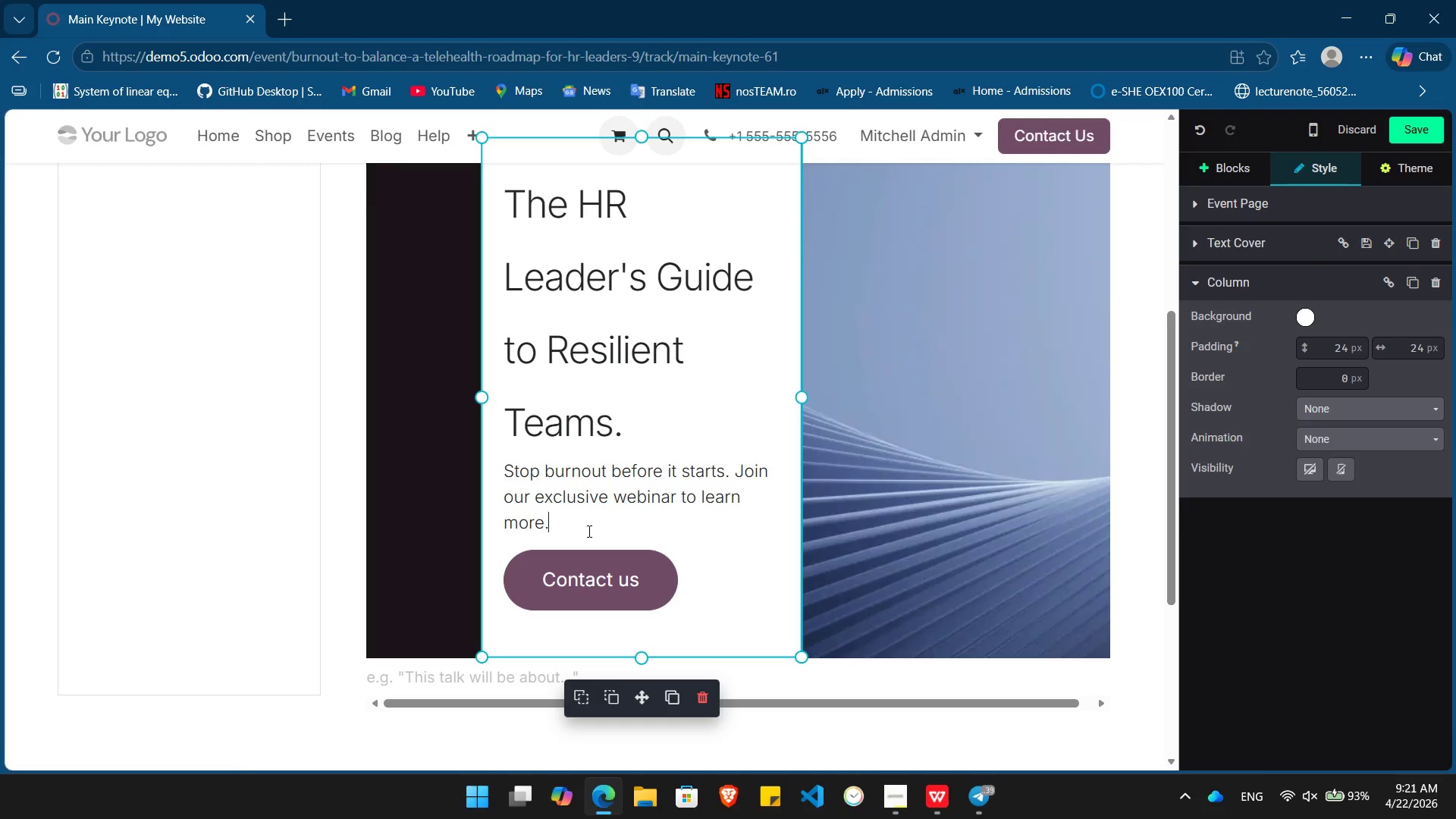 
wait(10.58)
 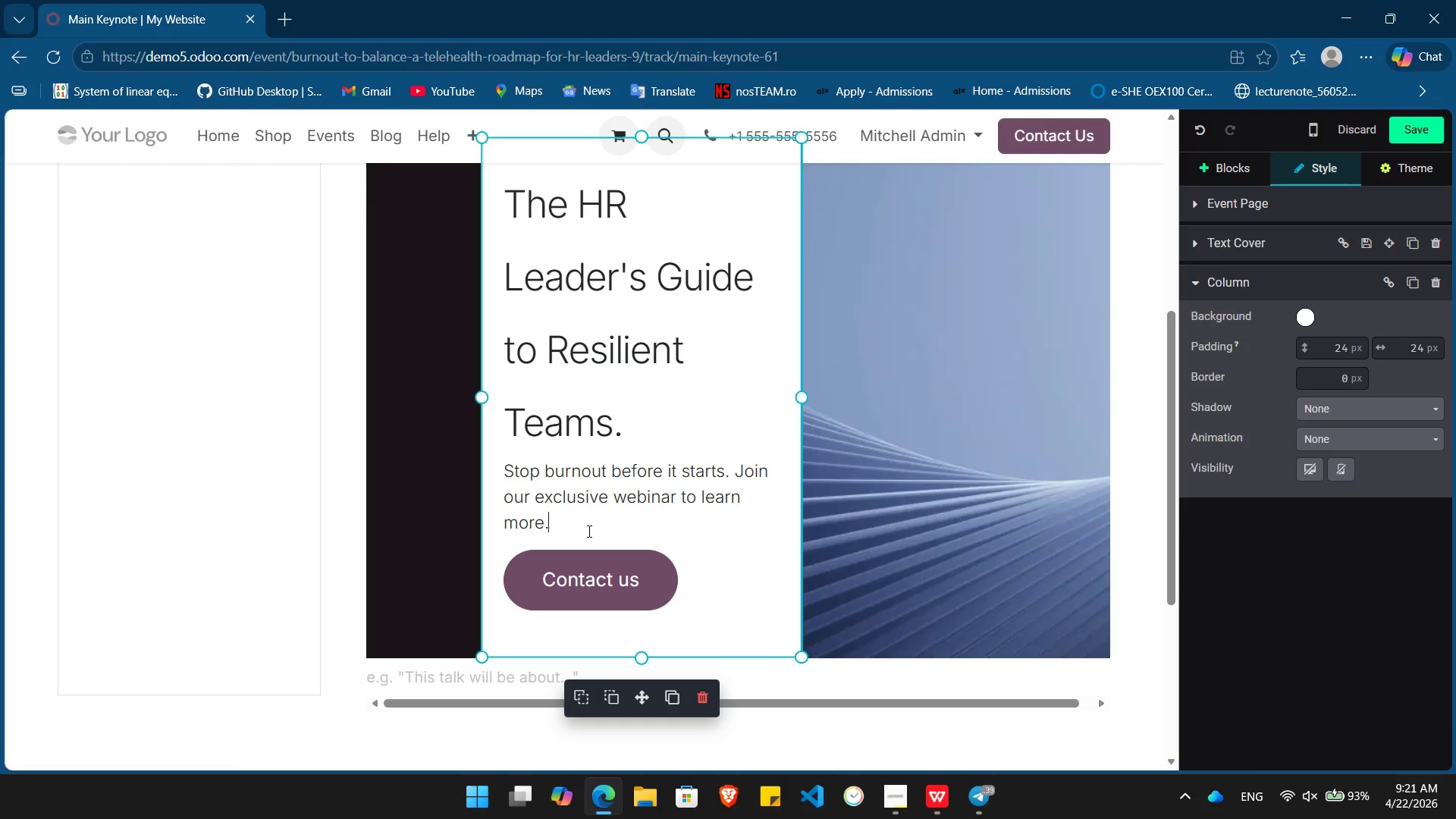 
scroll: coordinate [588, 531], scroll_direction: down, amount: 3.0
 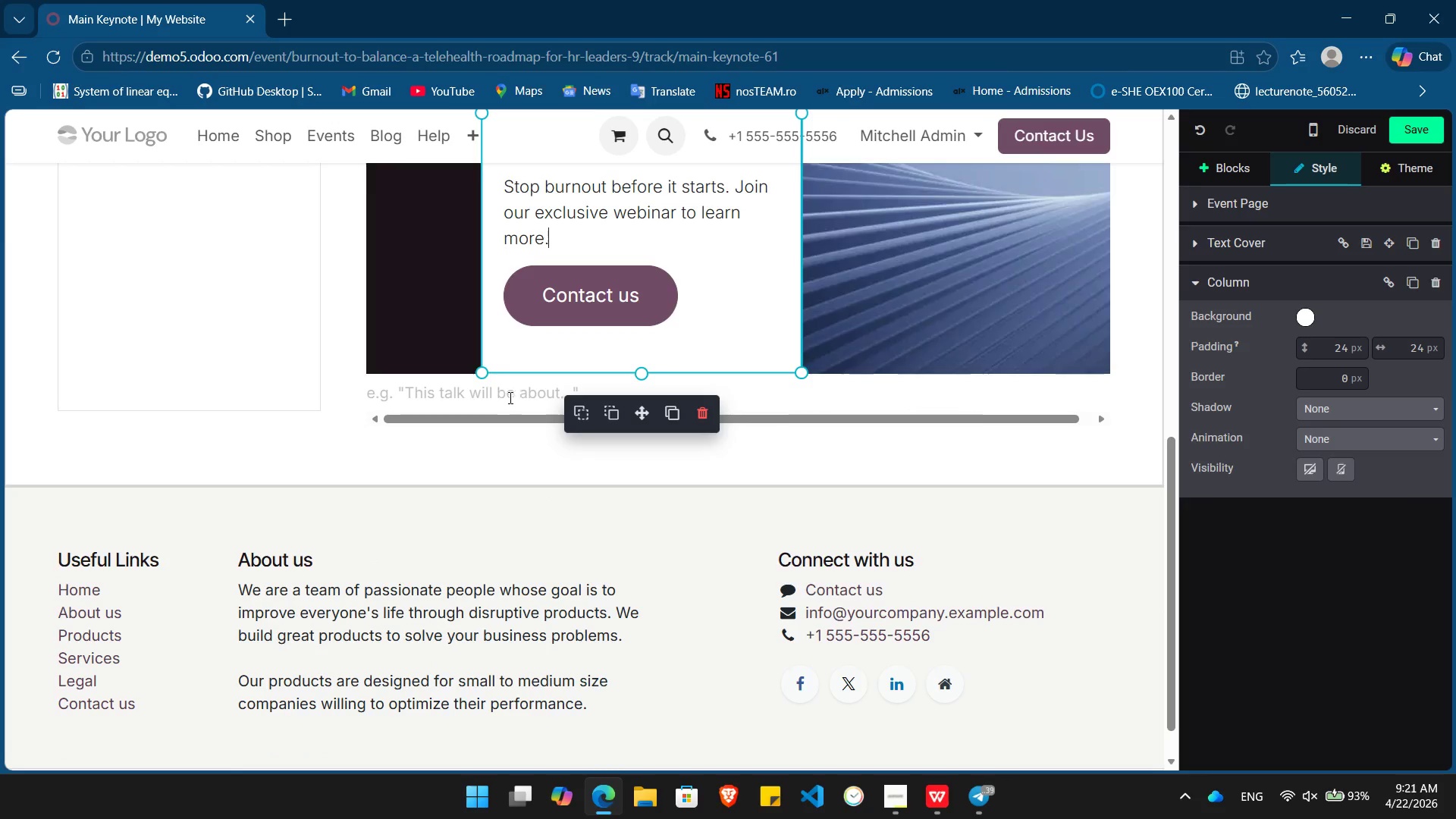 
left_click([491, 397])
 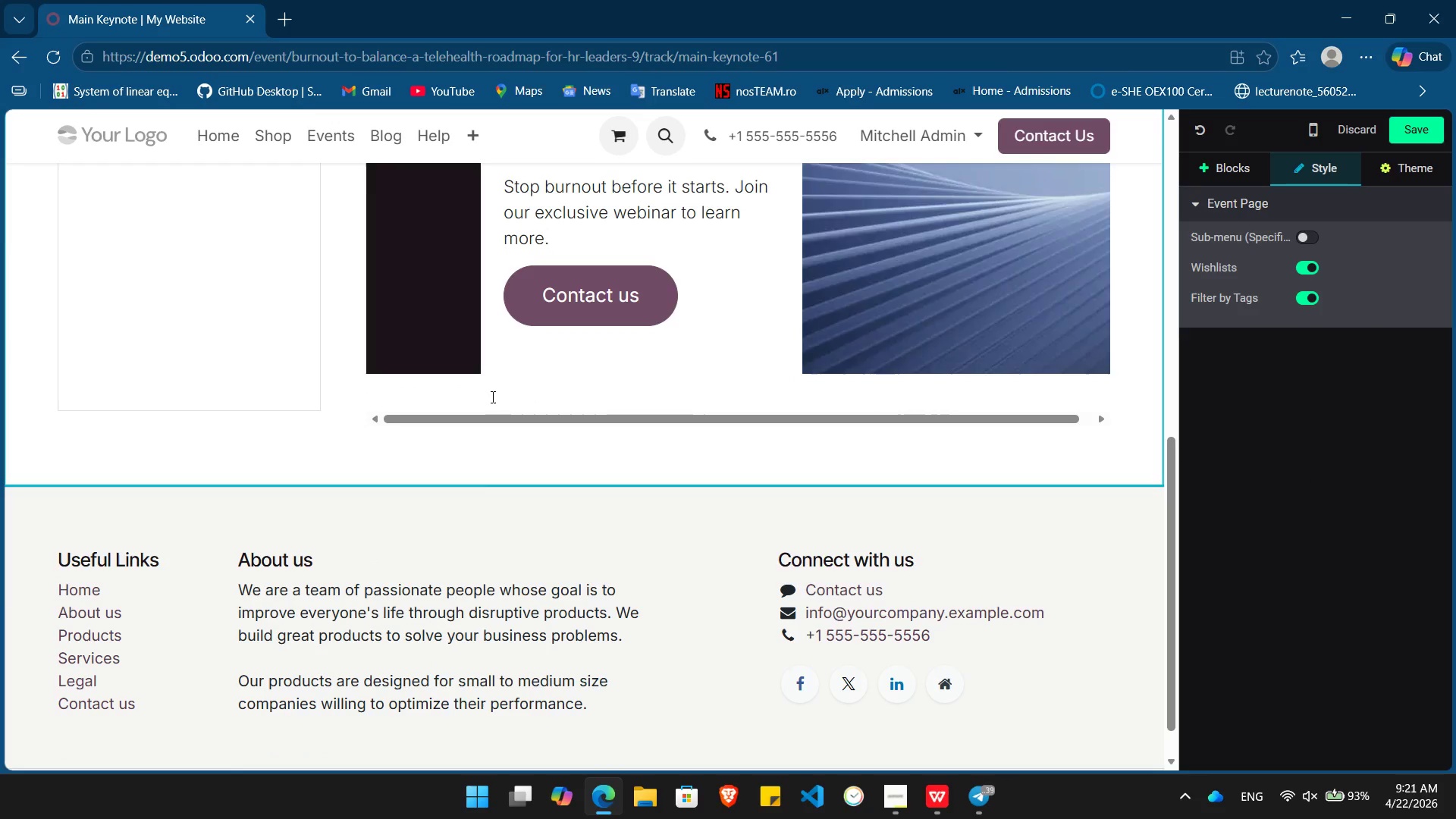 
scroll: coordinate [491, 397], scroll_direction: up, amount: 6.0
 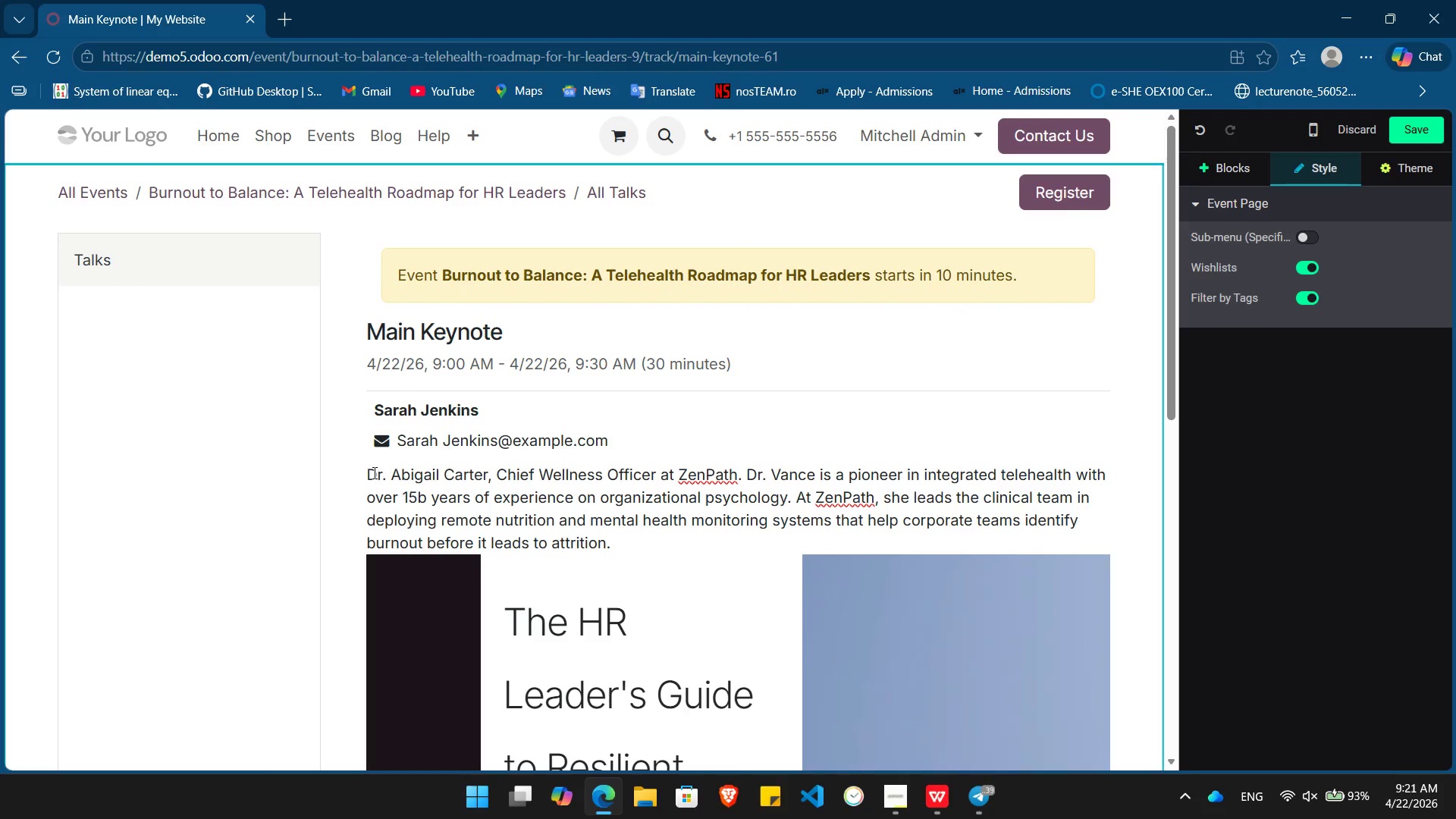 
left_click_drag(start_coordinate=[371, 472], to_coordinate=[611, 543])
 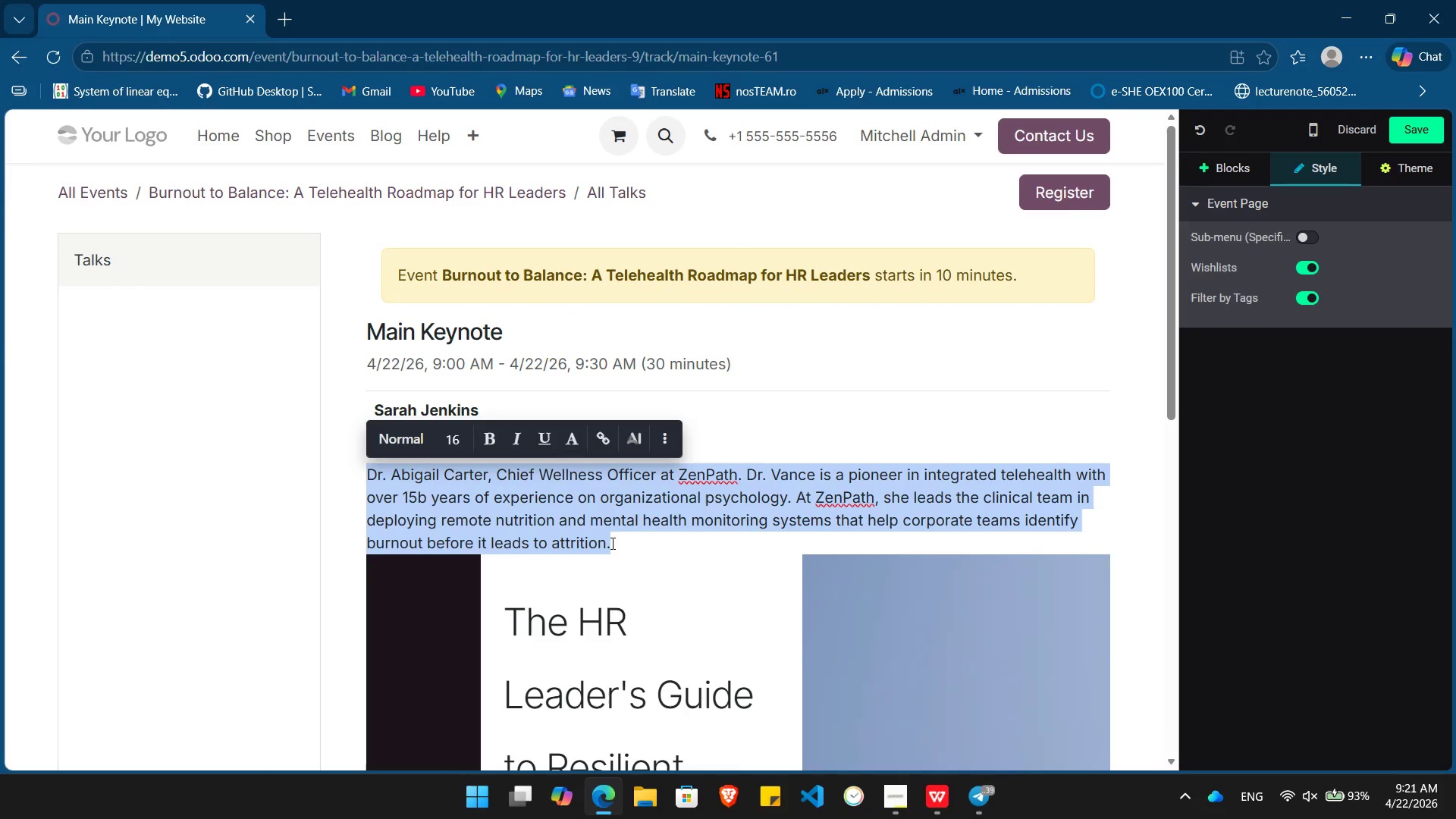 
key(Control+X)
 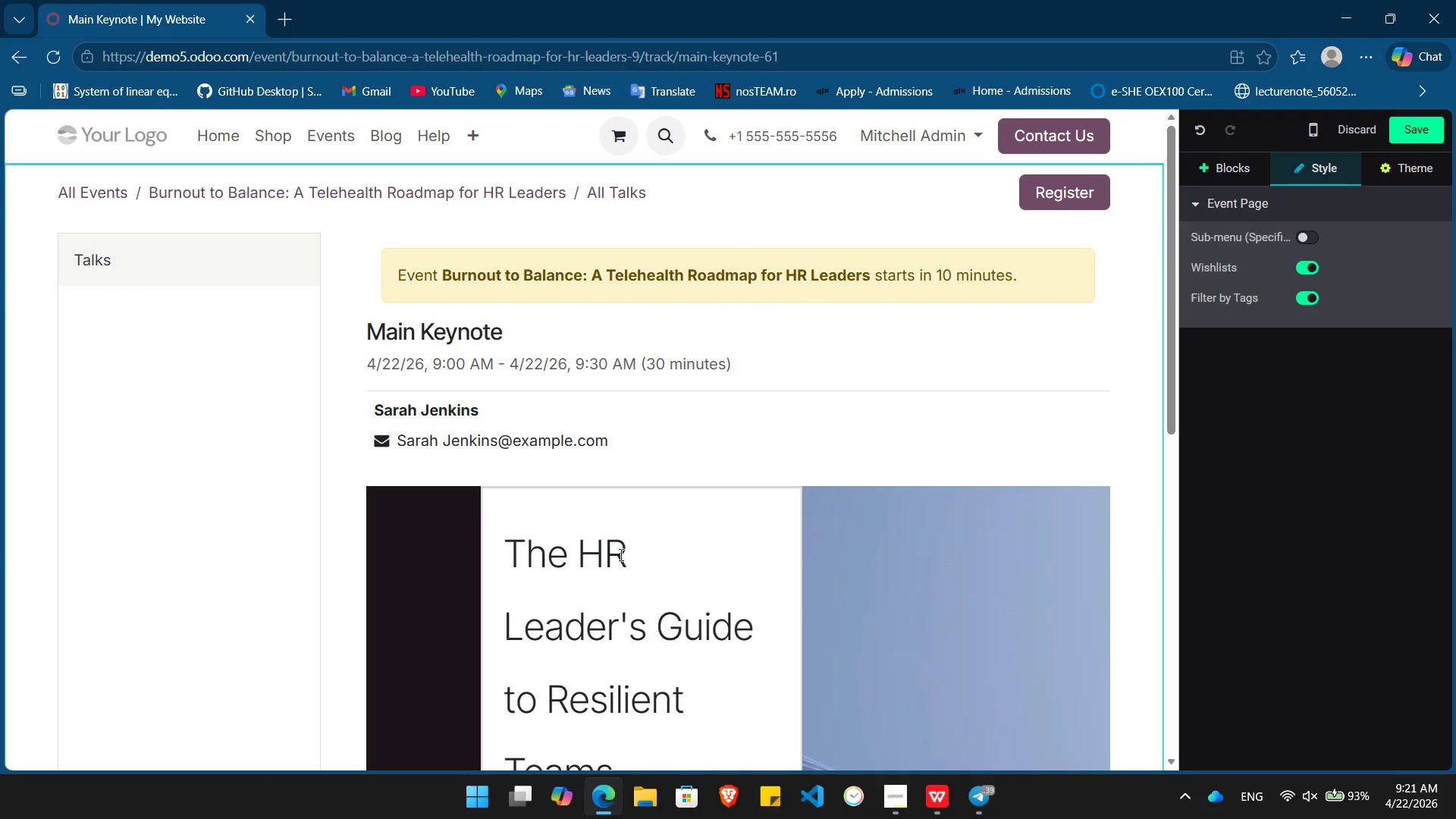 
key(Backspace)
 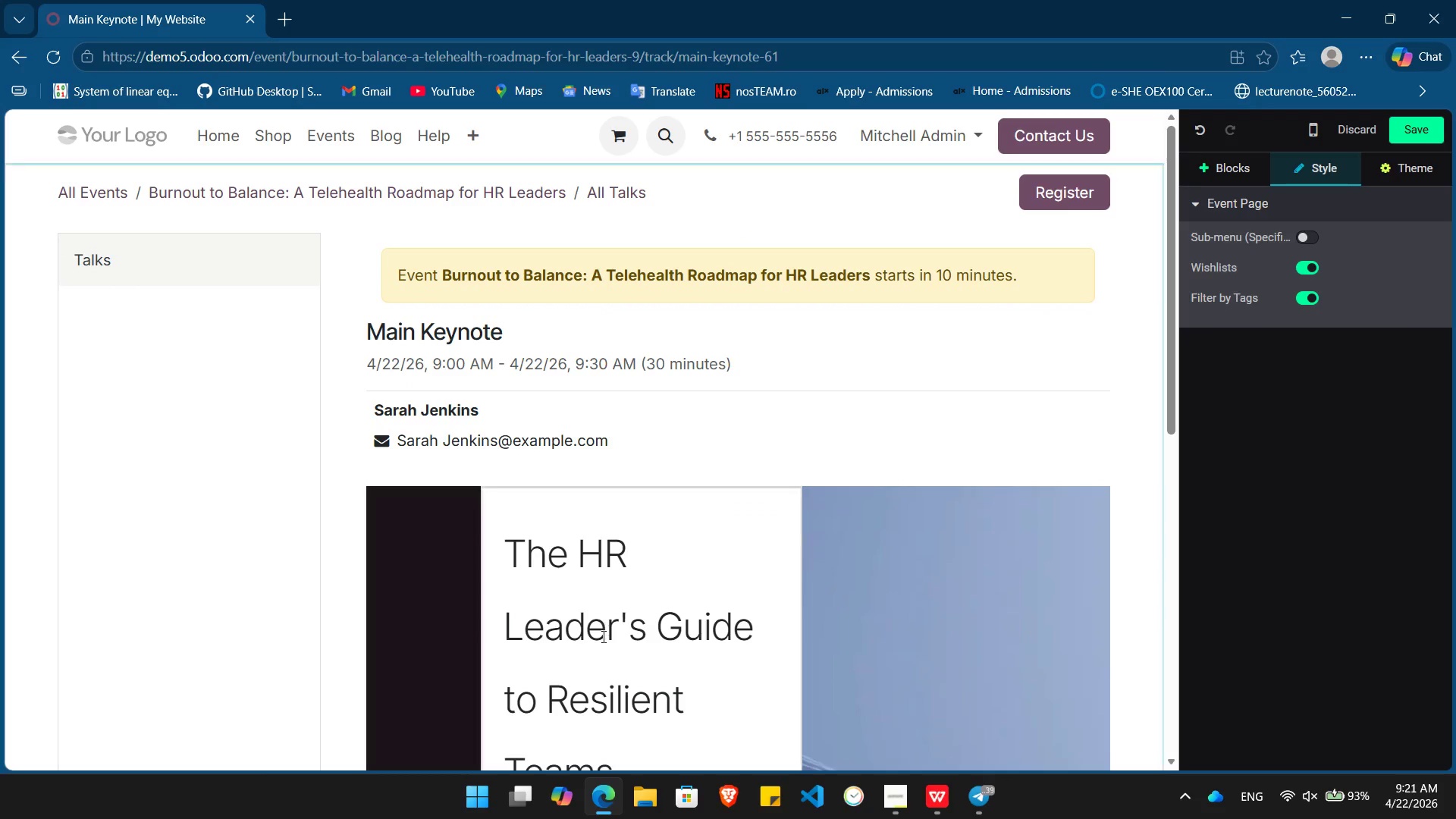 
scroll: coordinate [602, 636], scroll_direction: down, amount: 2.0
 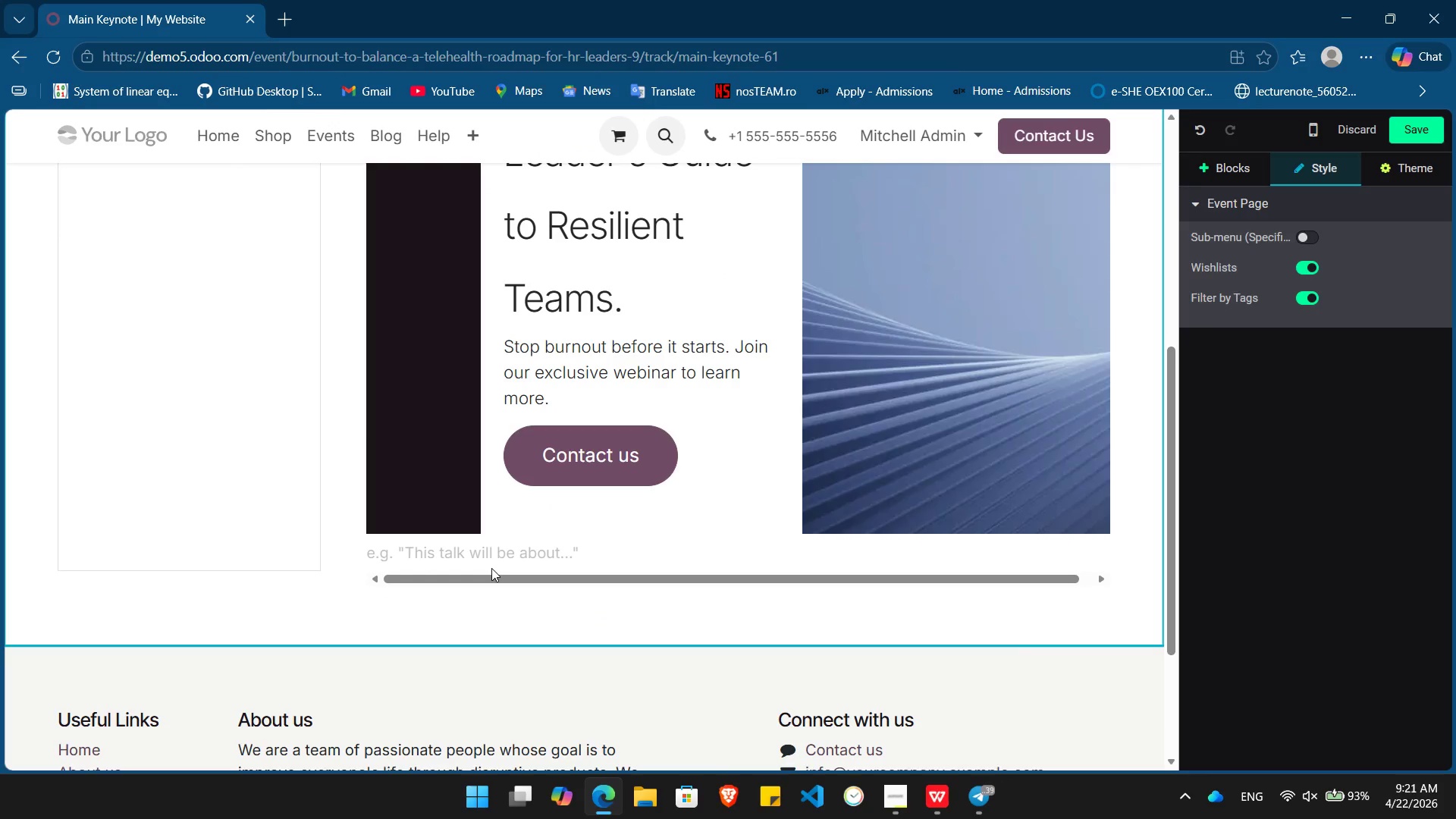 
left_click([490, 560])
 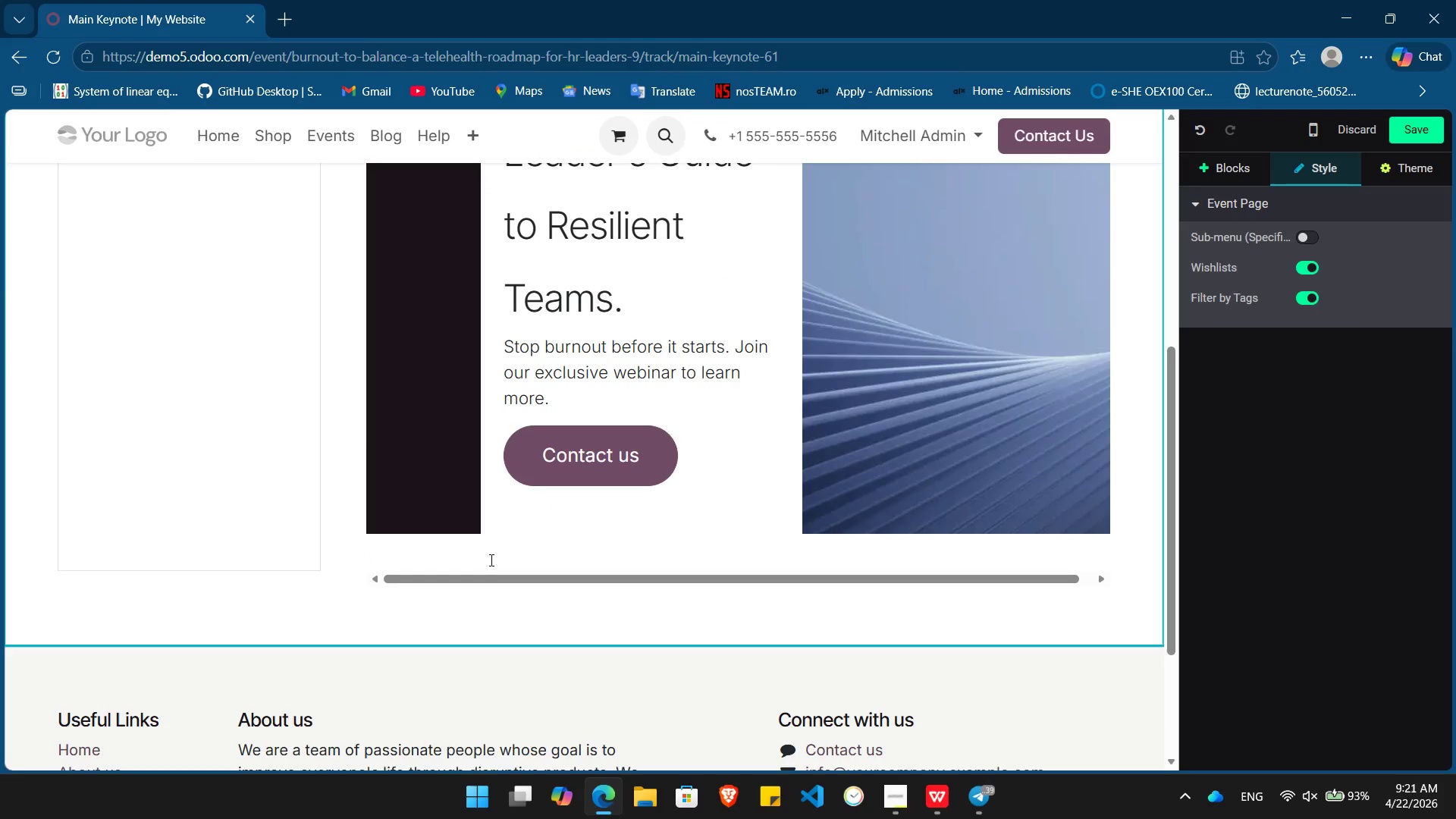 
key(Control+V)
 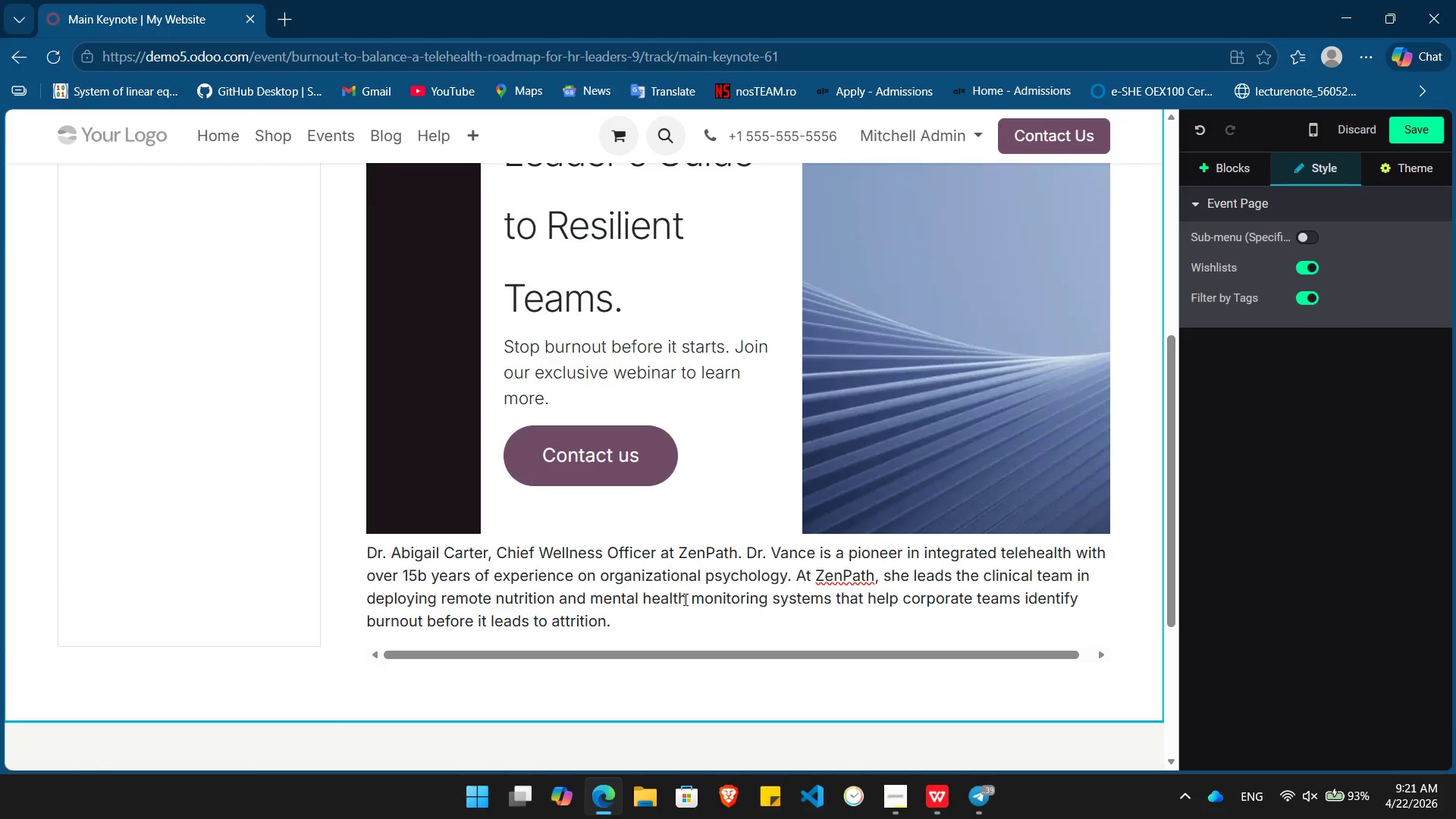 
scroll: coordinate [684, 599], scroll_direction: down, amount: 4.0
 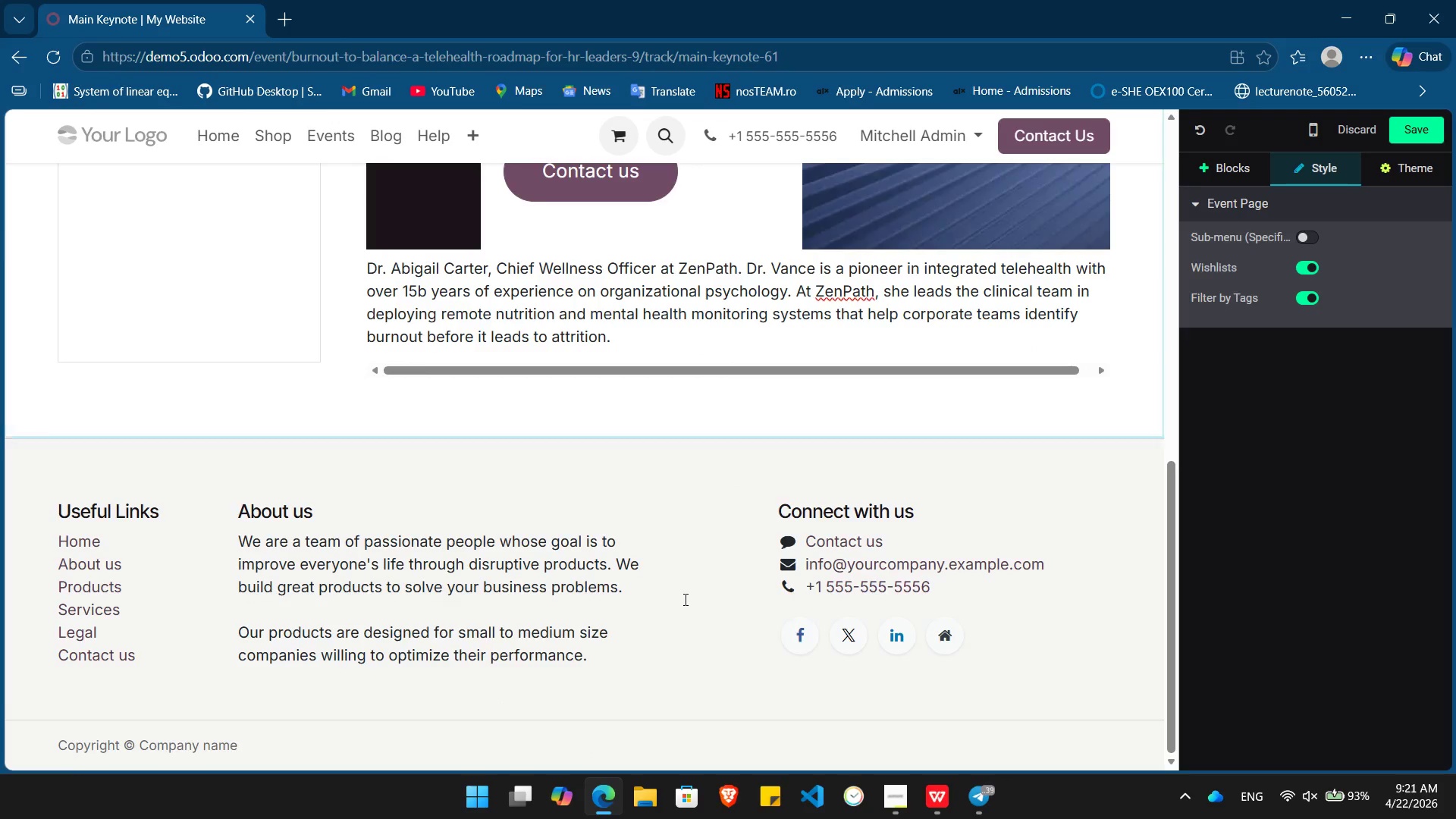 
scroll: coordinate [992, 441], scroll_direction: up, amount: 9.0
 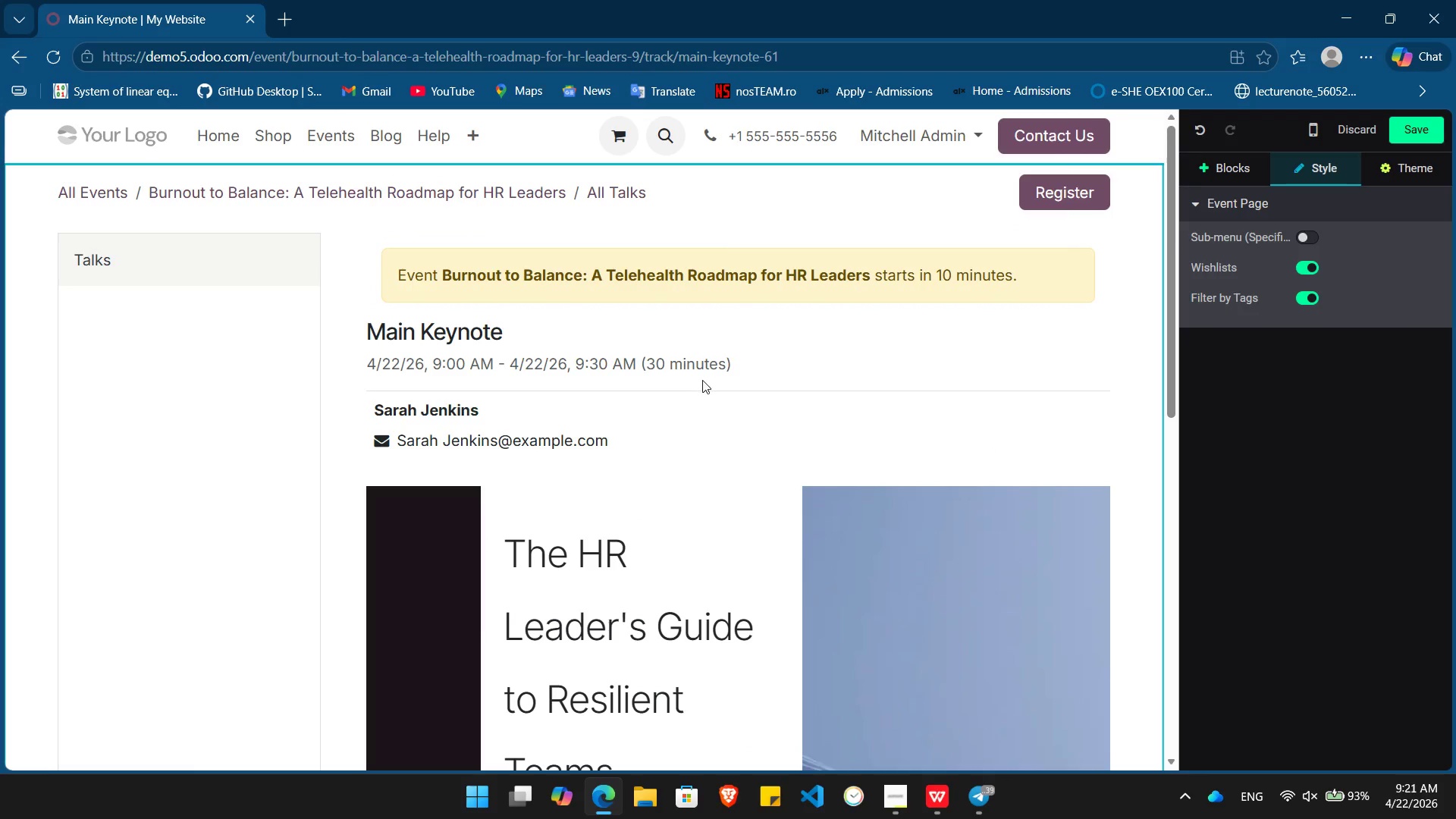 
scroll: coordinate [702, 380], scroll_direction: down, amount: 7.0
 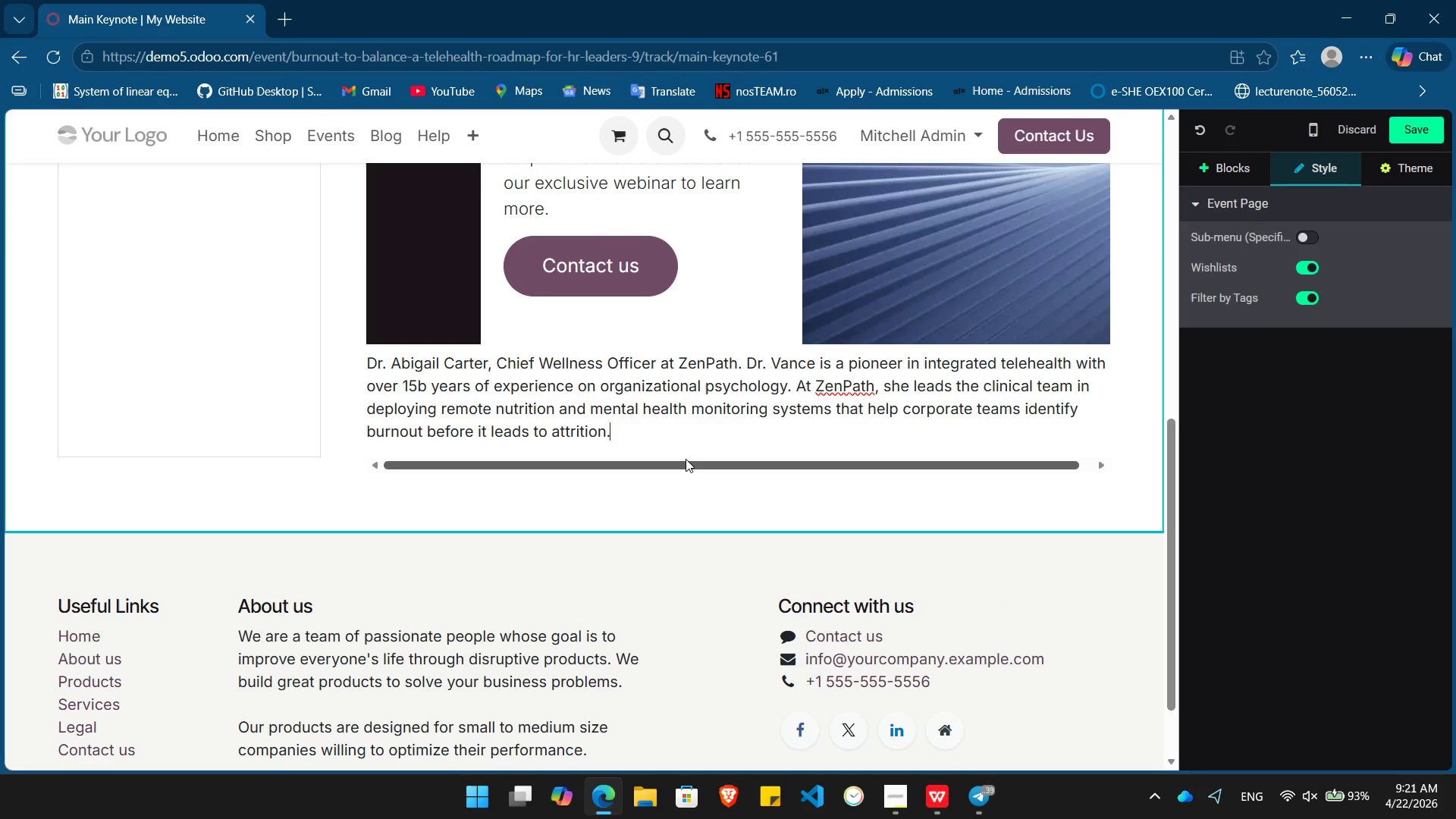 
key(Enter)
 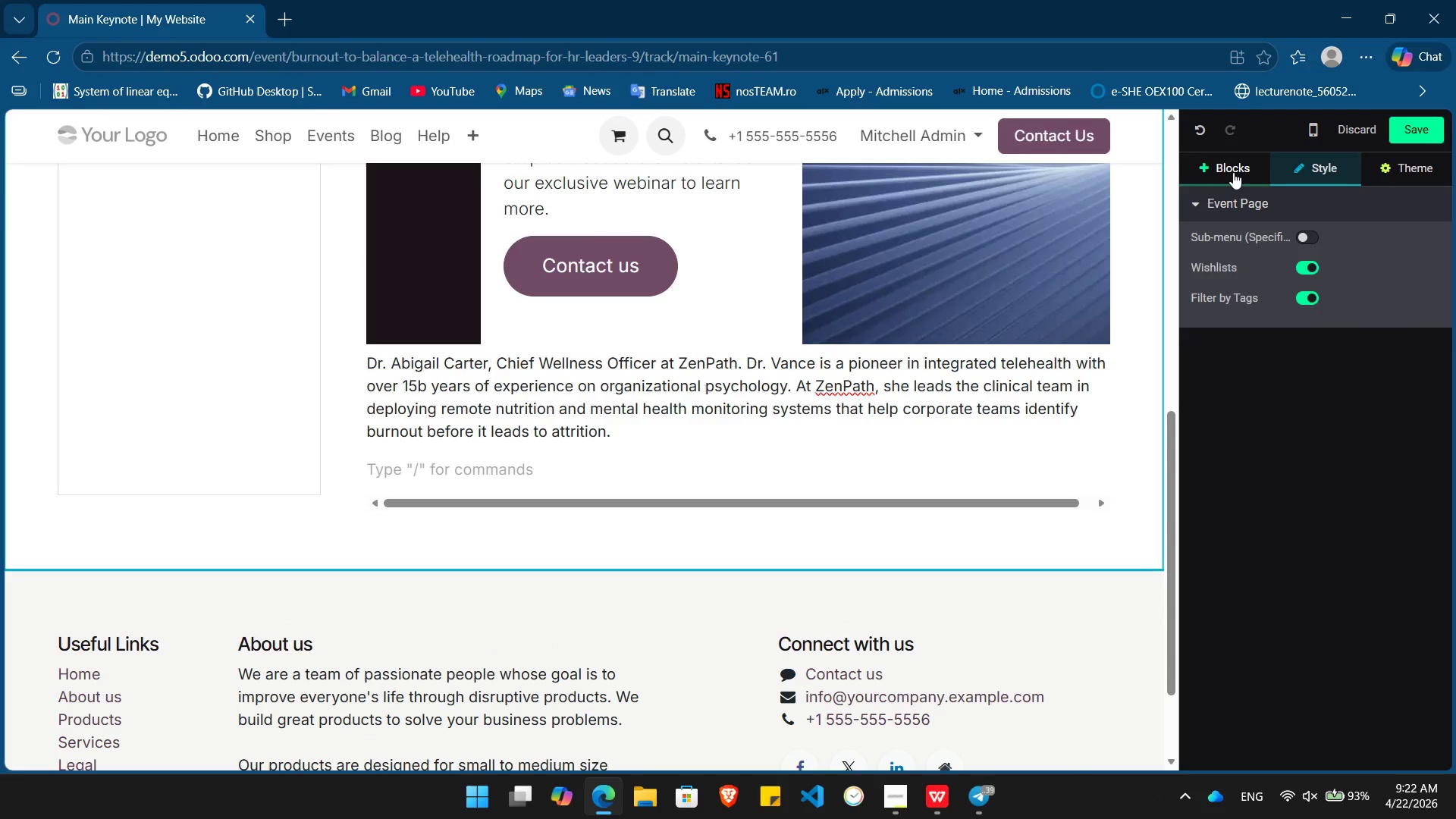 
wait(8.0)
 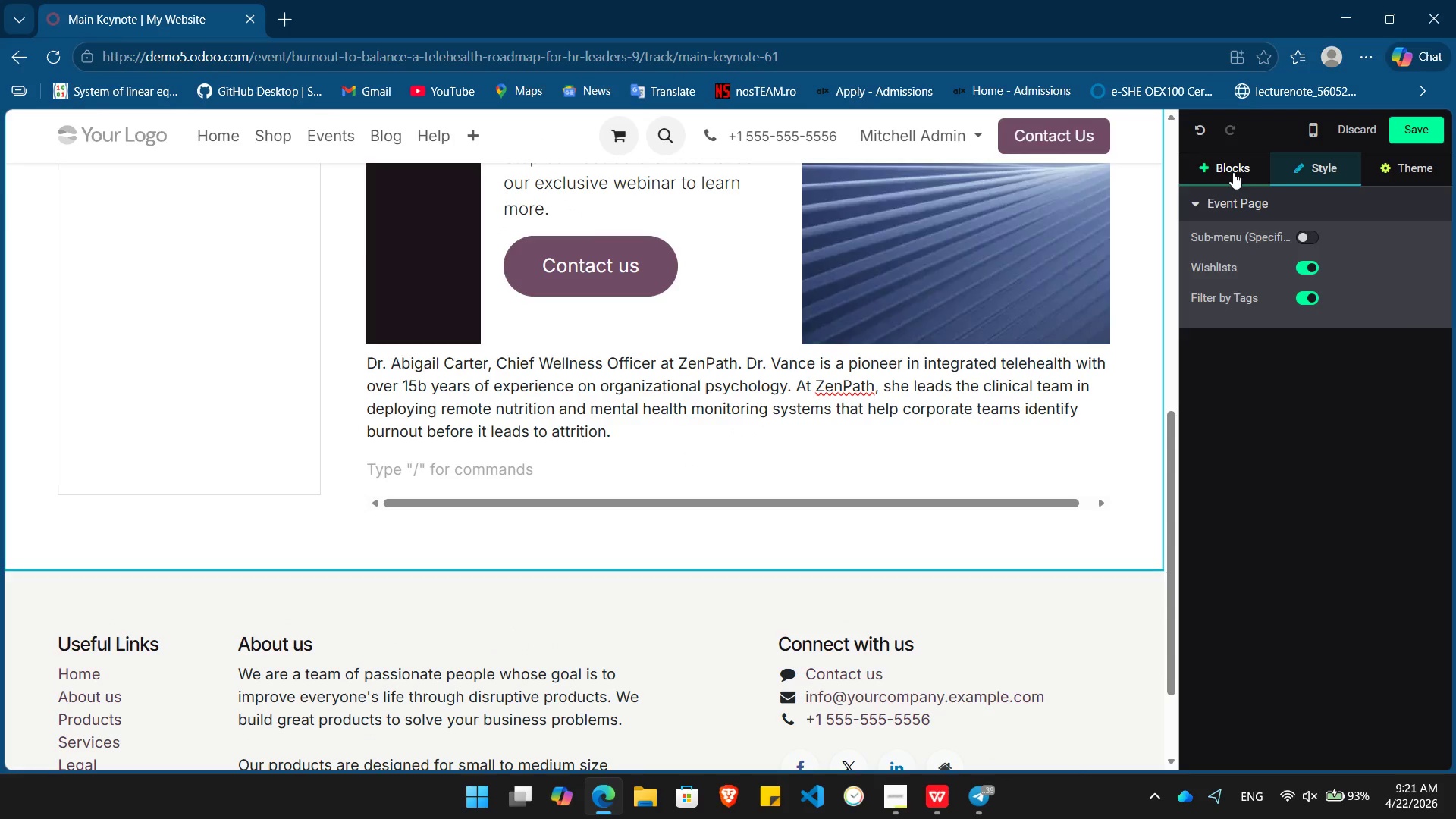 
left_click([578, 259])
 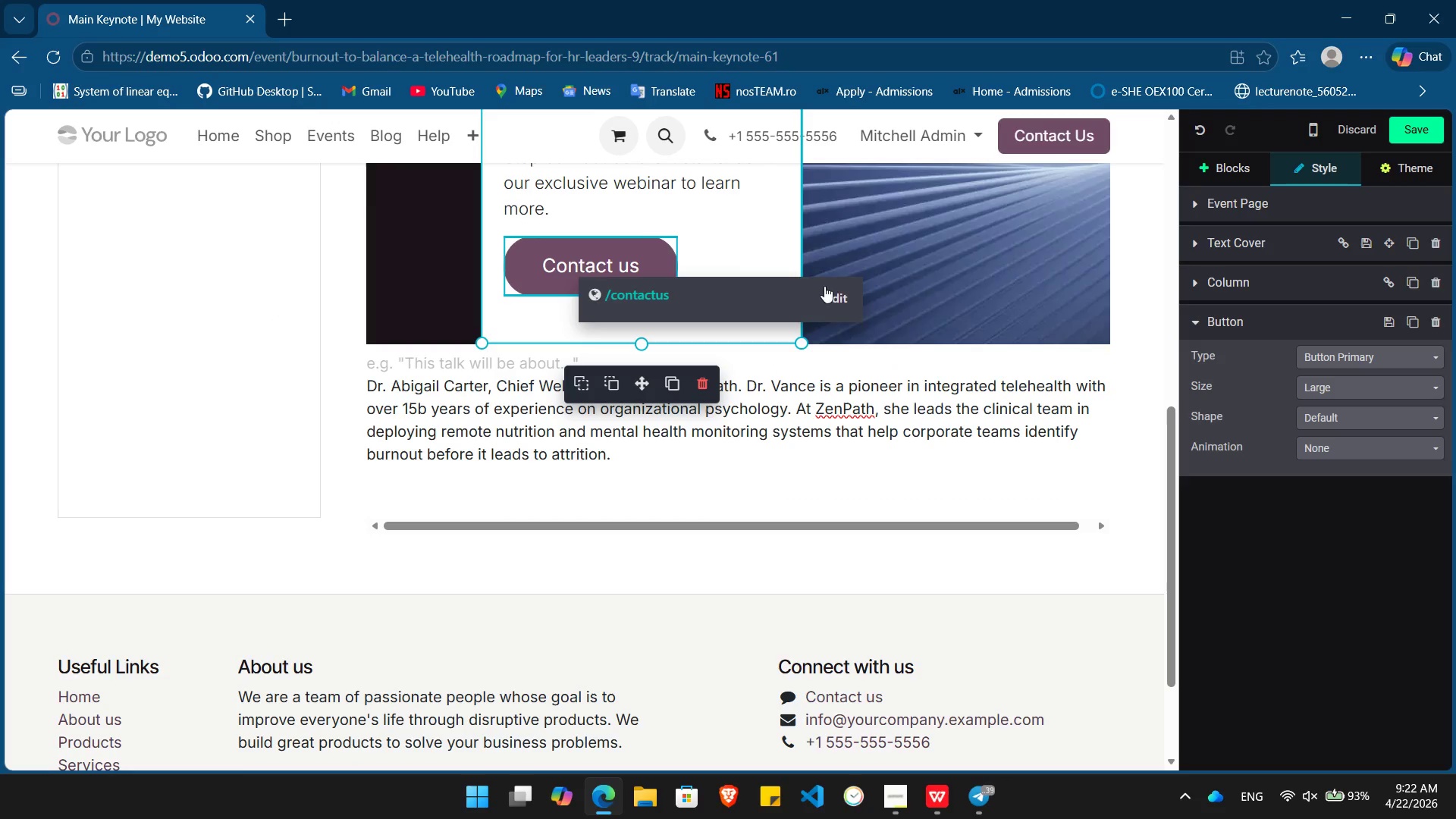 
left_click([833, 291])
 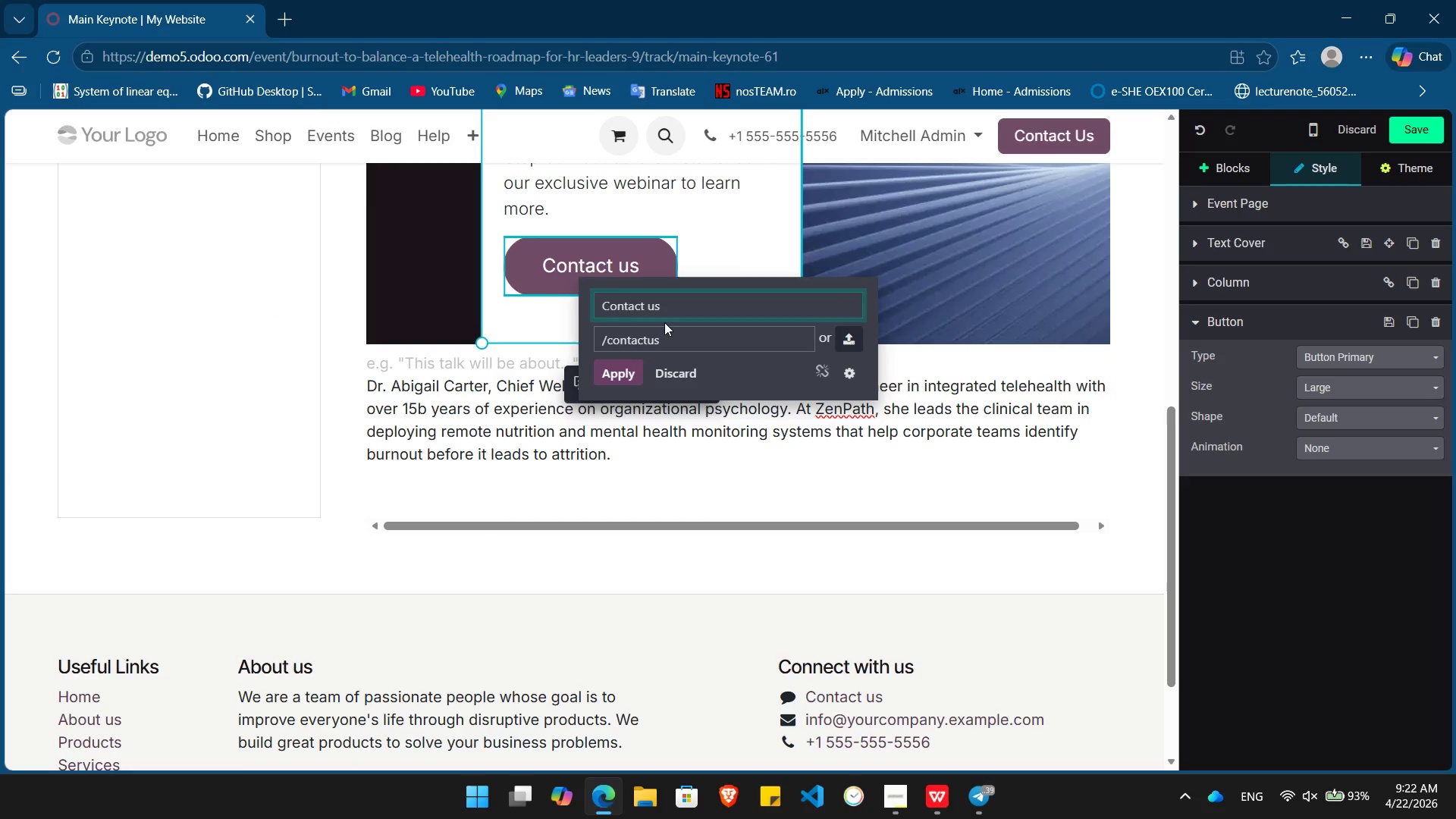 
hold_key(key=Backspace, duration=1.0)
 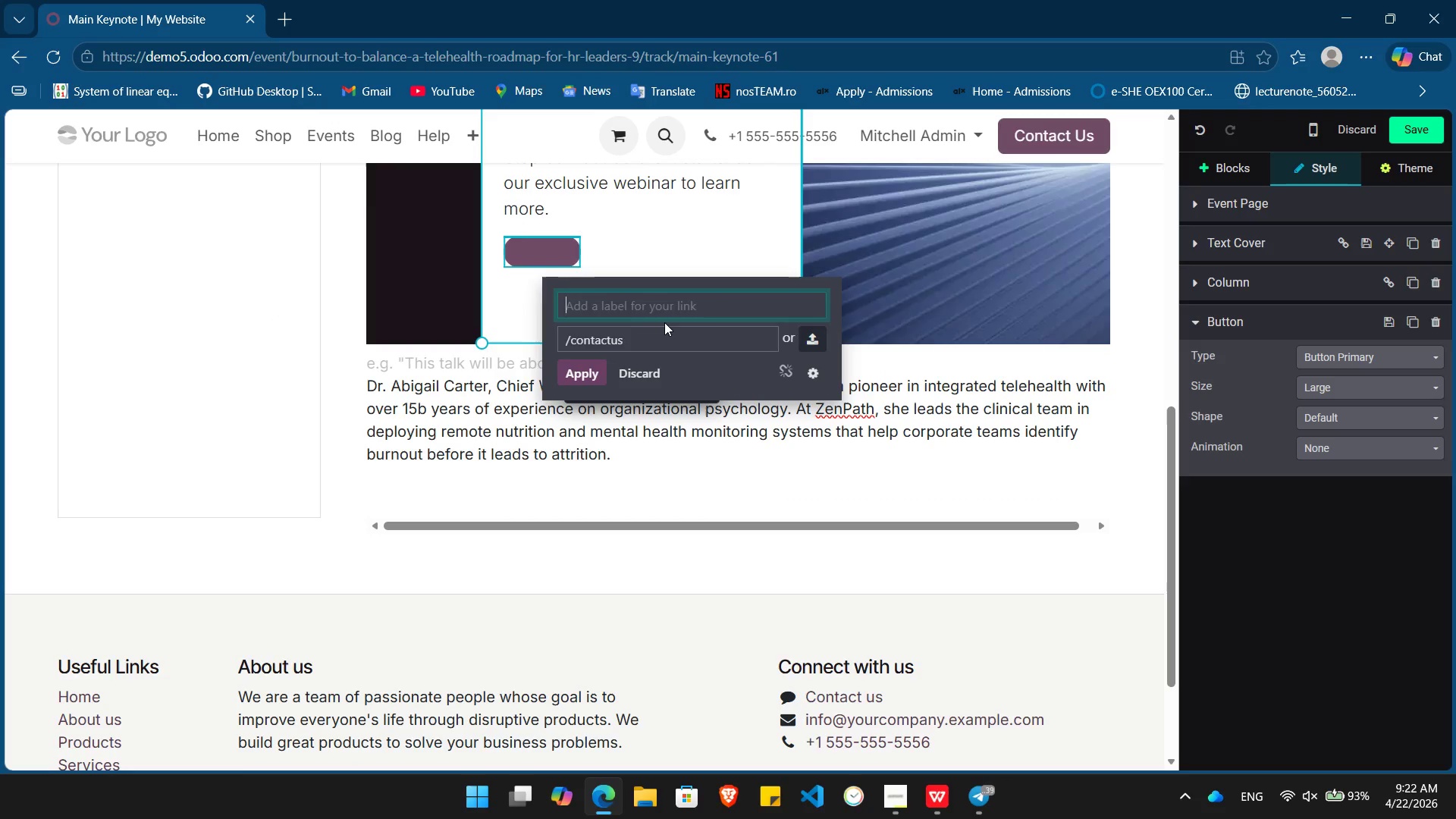 
type(Registr)
key(Backspace)
type(er for the Webinar)
 